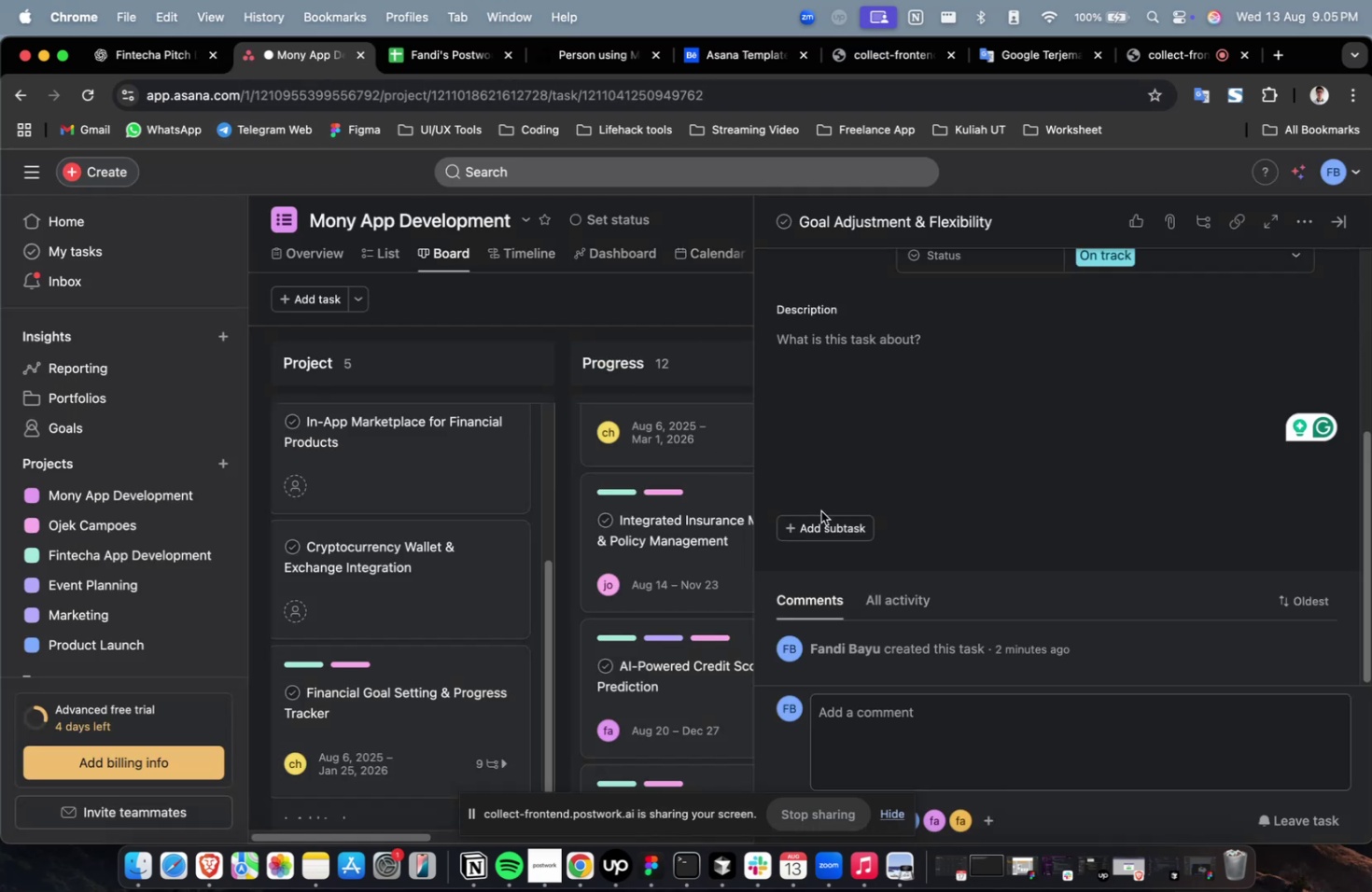 
key(Meta+V)
 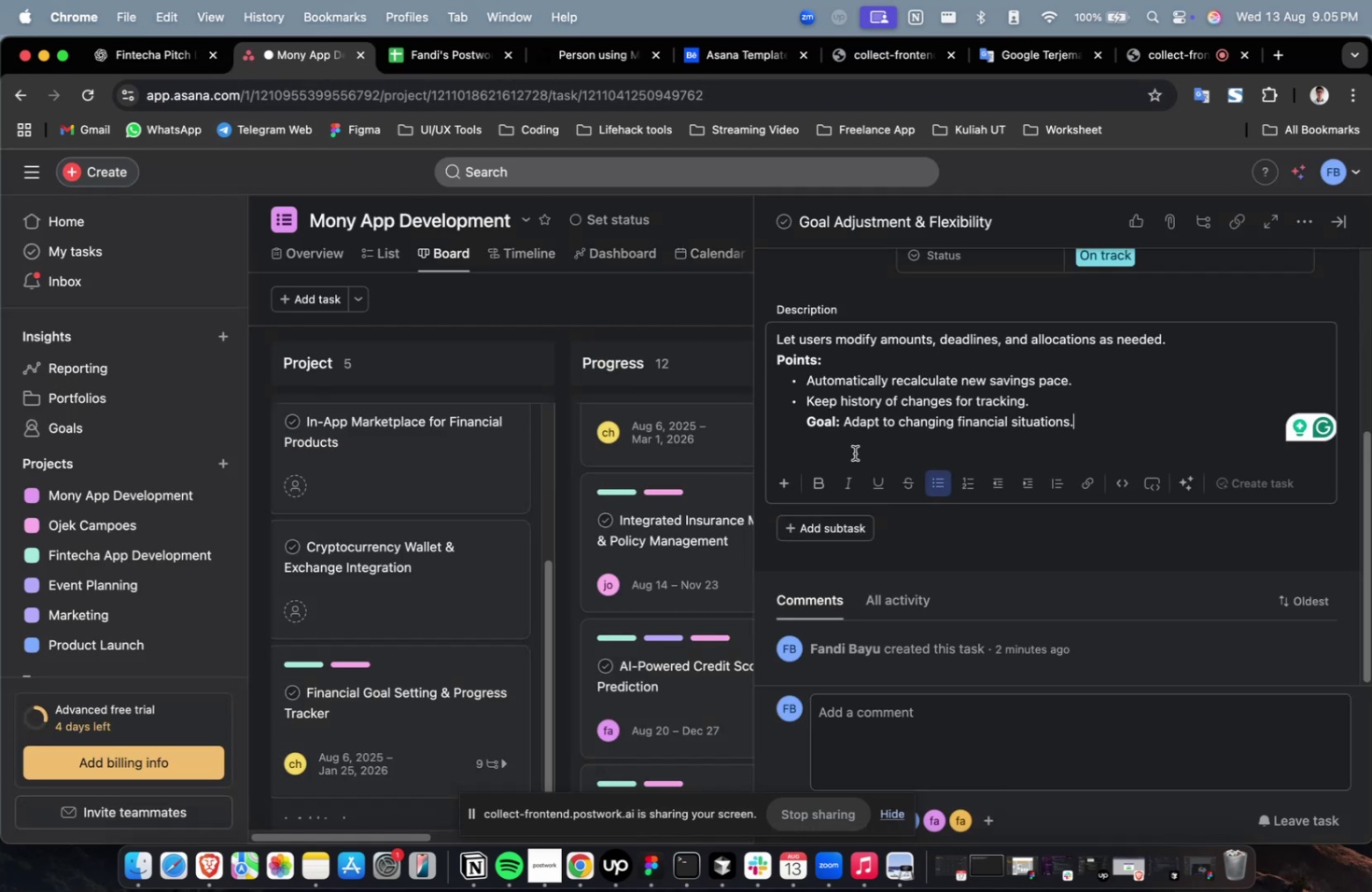 
scroll: coordinate [858, 453], scroll_direction: up, amount: 10.0
 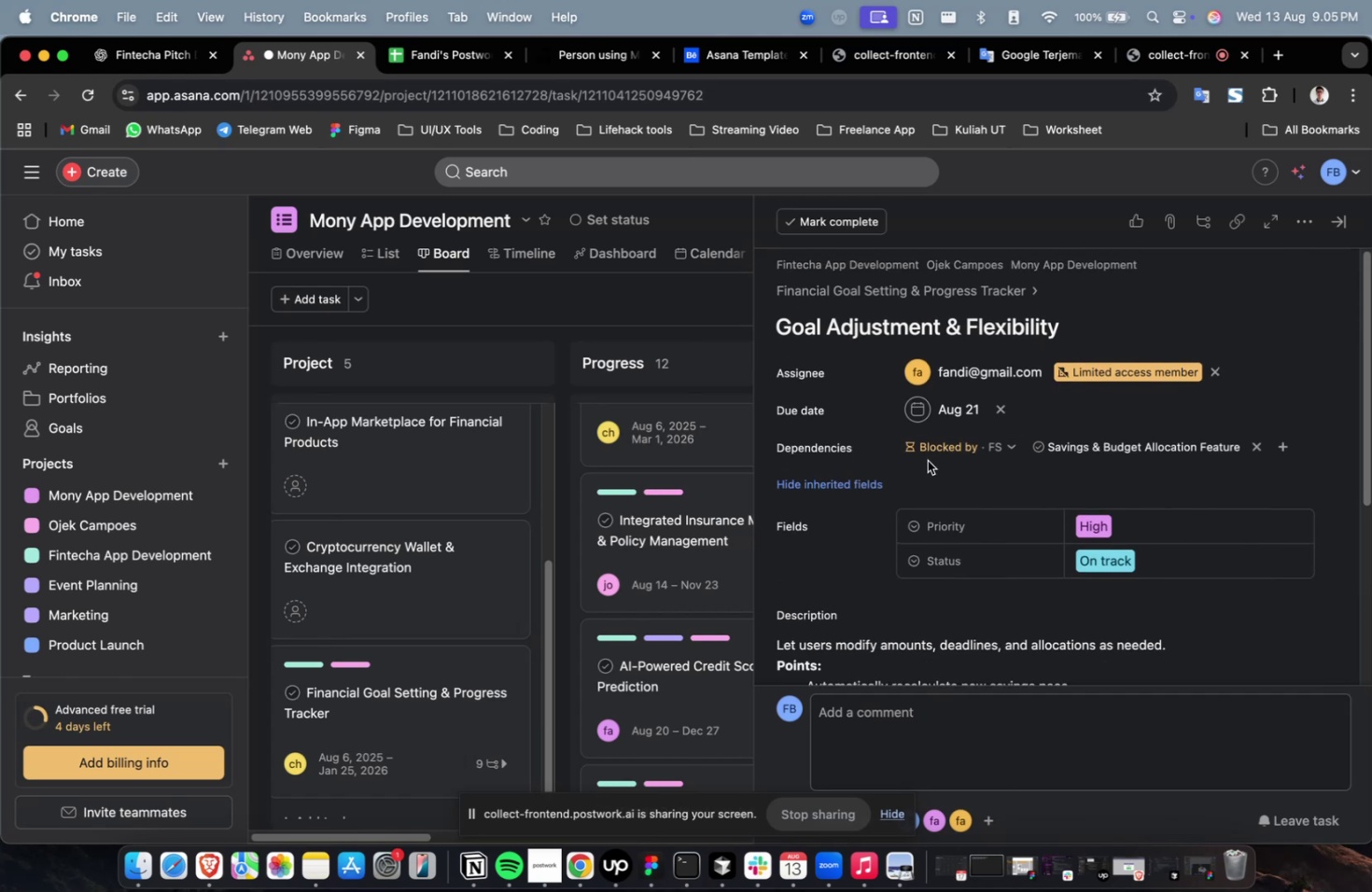 
scroll: coordinate [933, 459], scroll_direction: down, amount: 32.0
 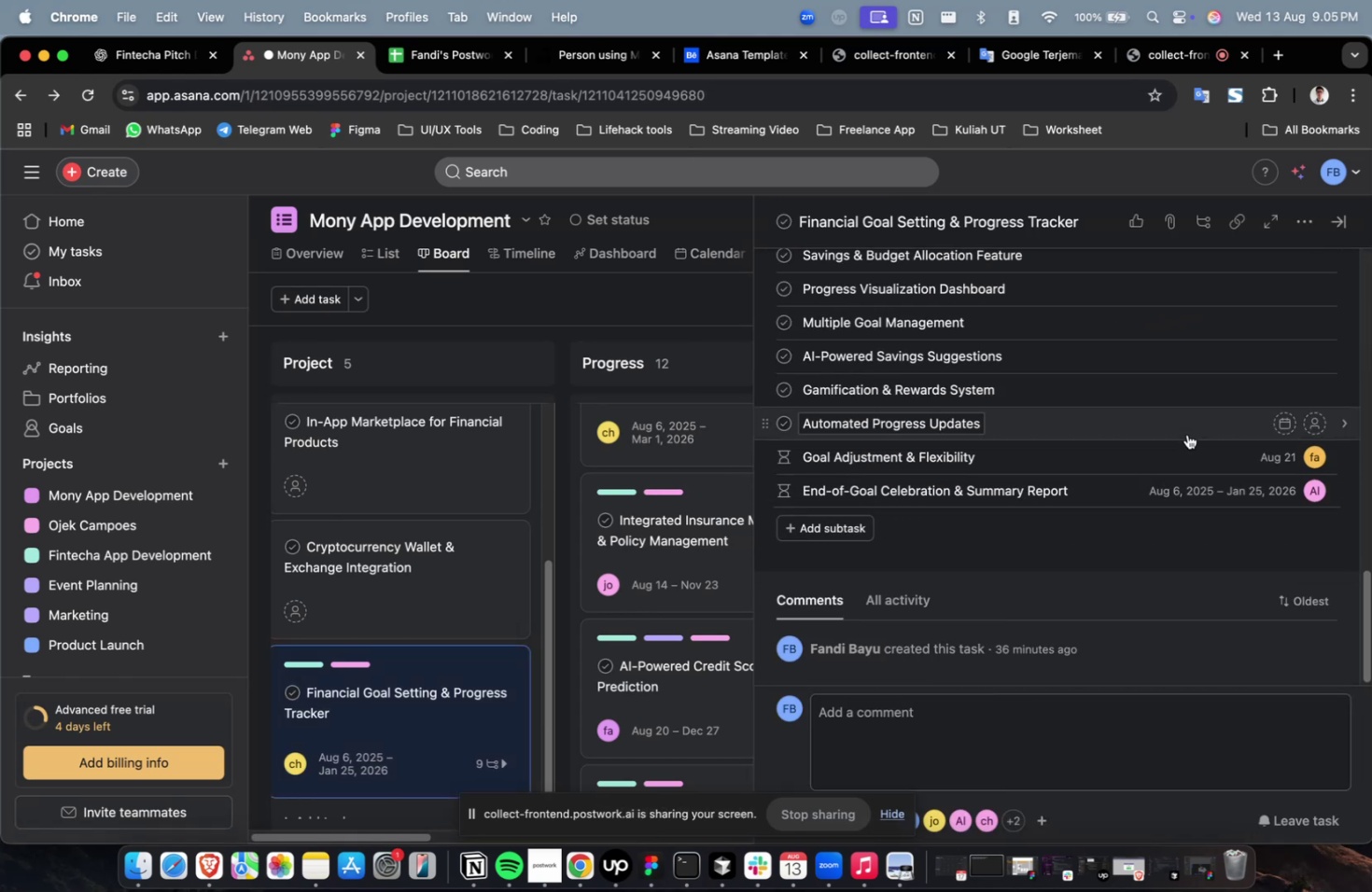 
left_click([1192, 424])
 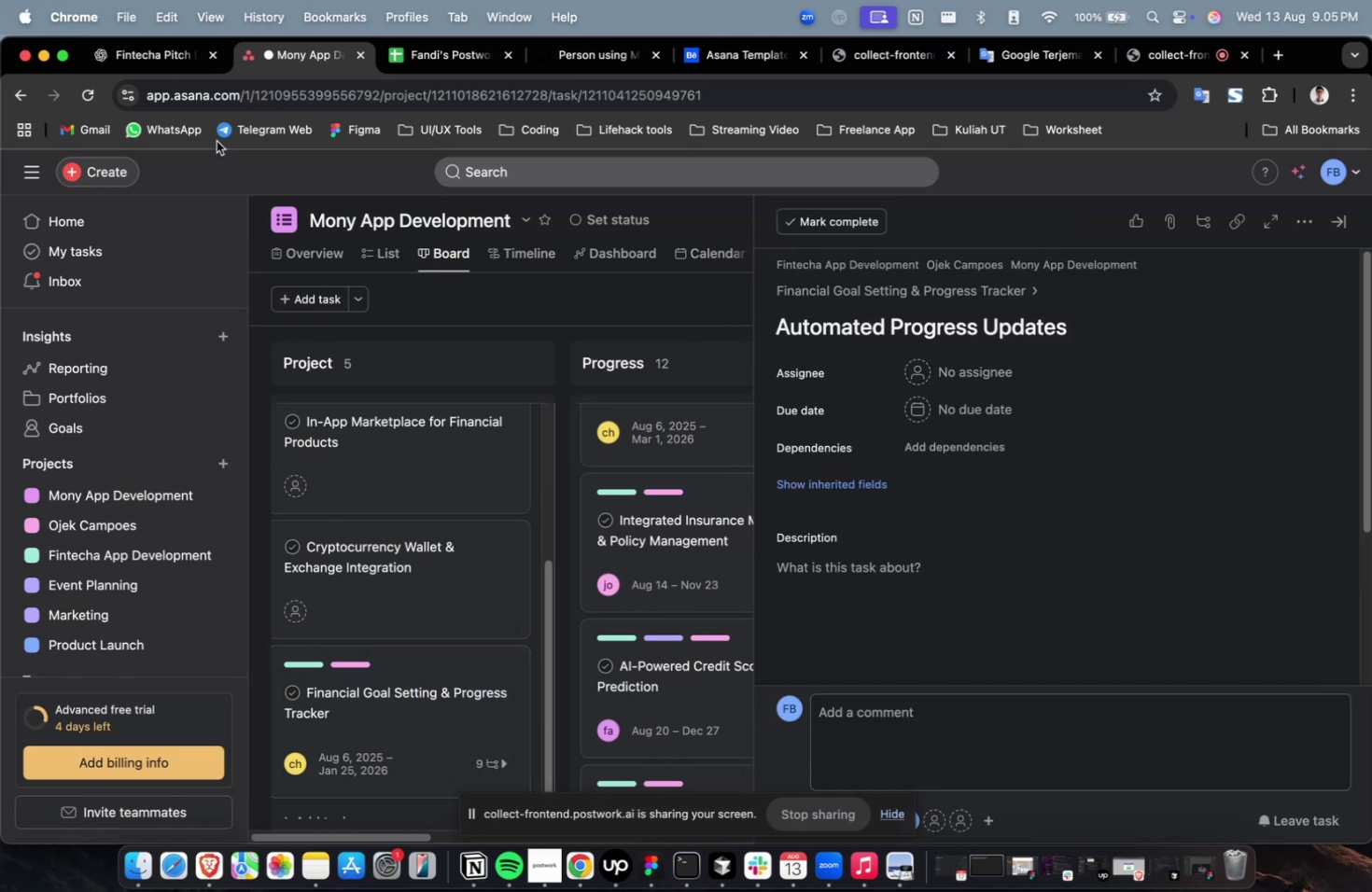 
left_click([153, 70])
 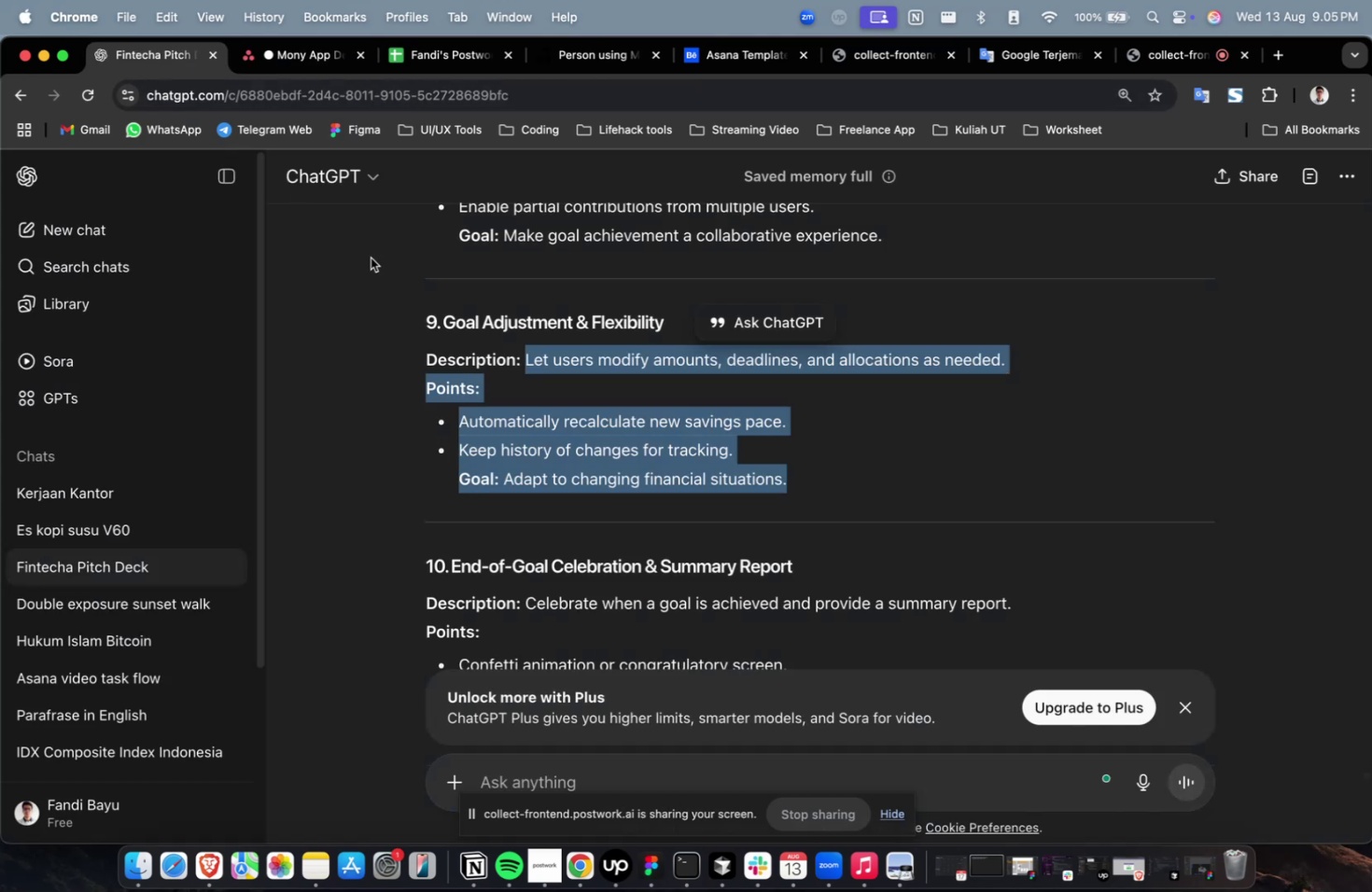 
scroll: coordinate [919, 467], scroll_direction: up, amount: 10.0
 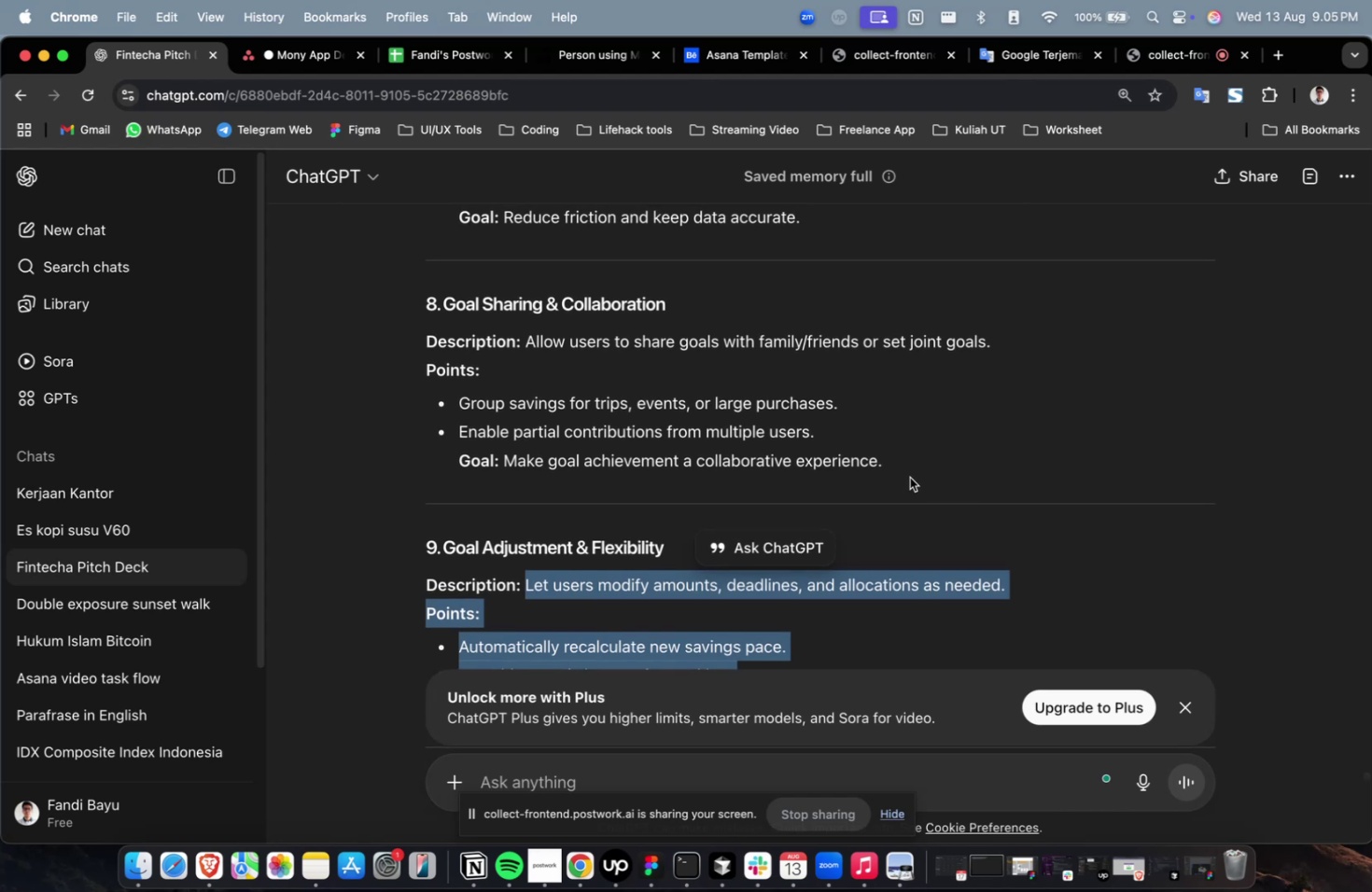 
left_click_drag(start_coordinate=[903, 471], to_coordinate=[525, 354])
 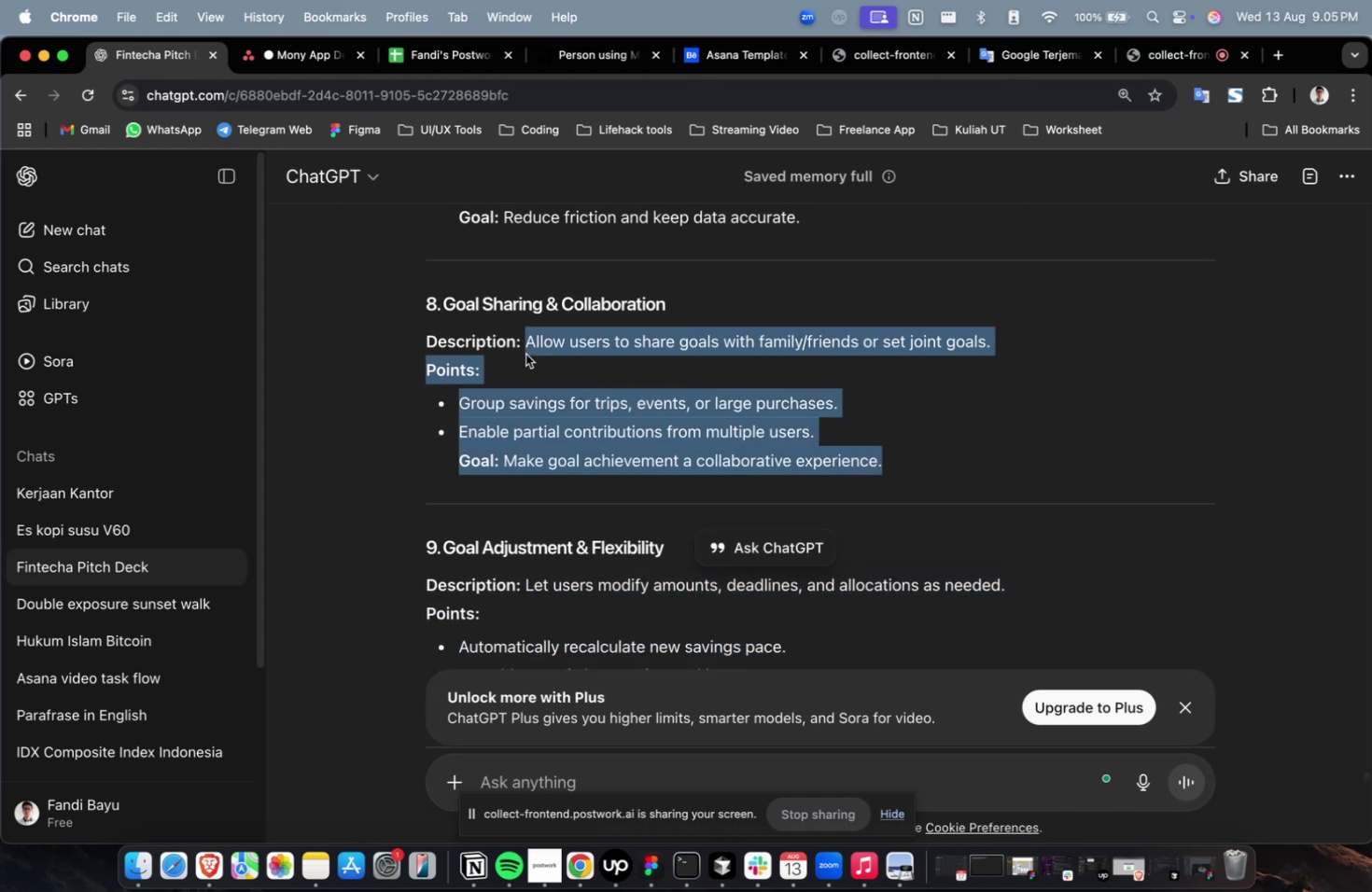 
key(Meta+C)
 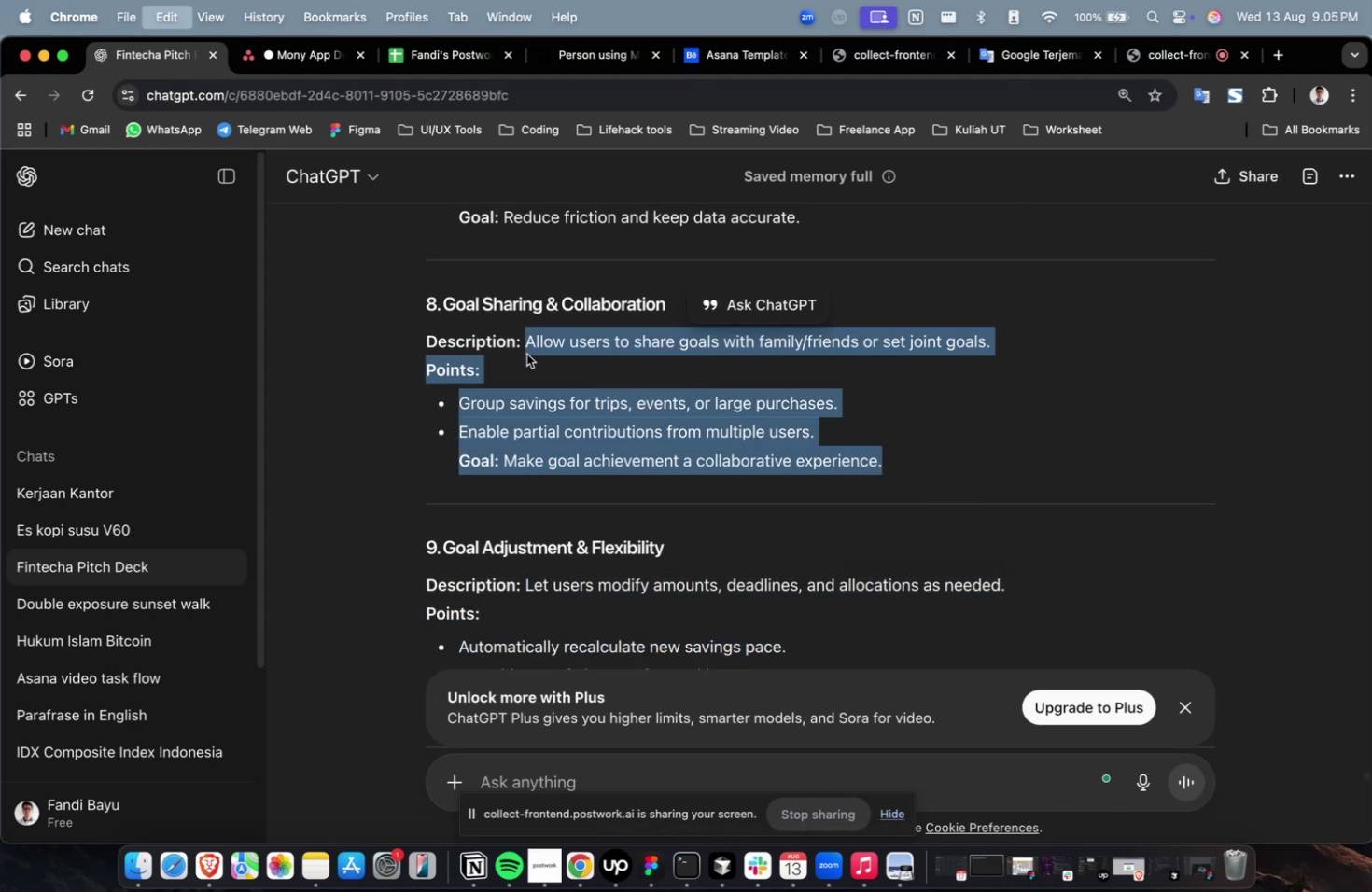 
key(Meta+C)
 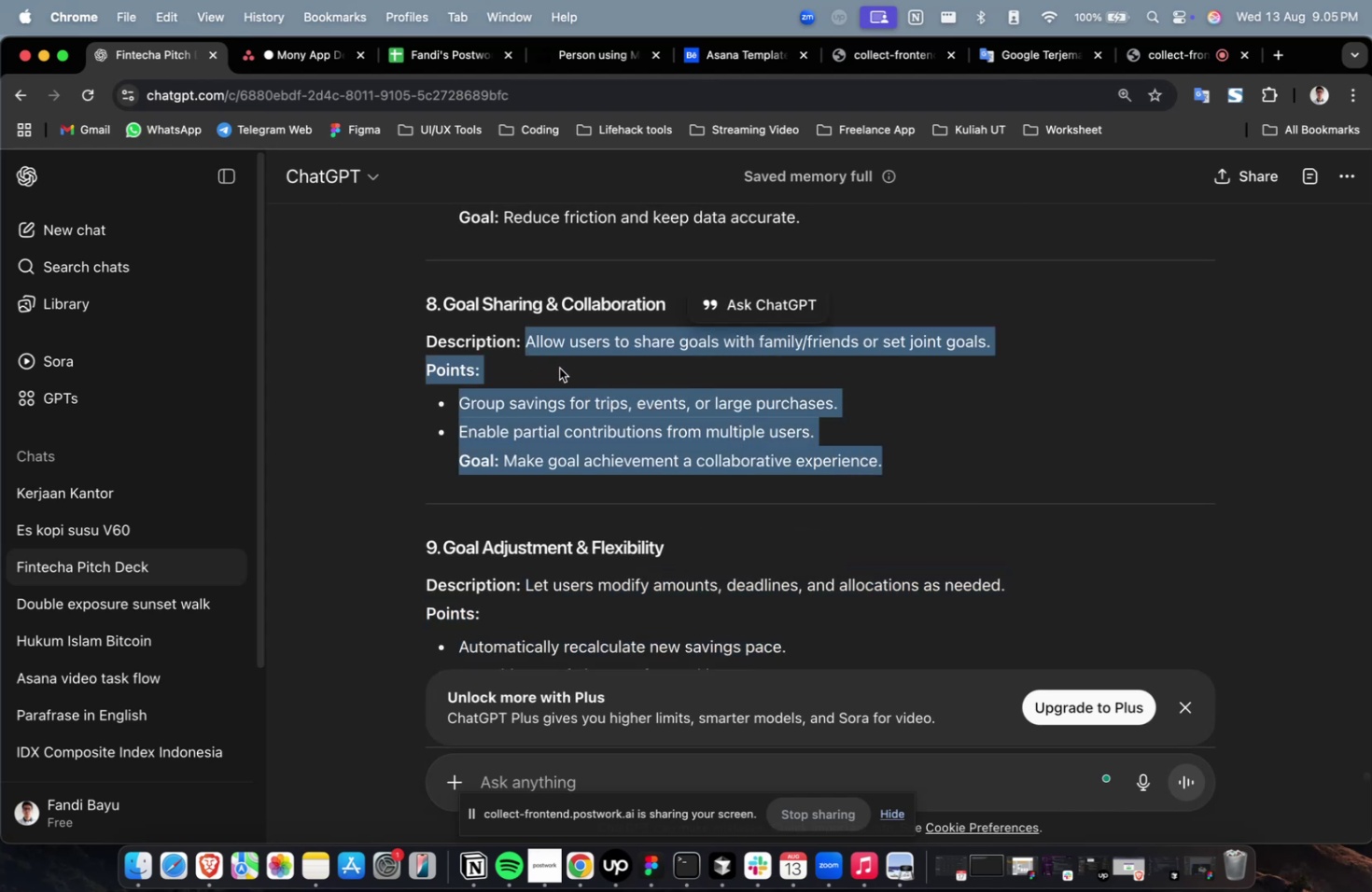 
key(Meta+CommandLeft)
 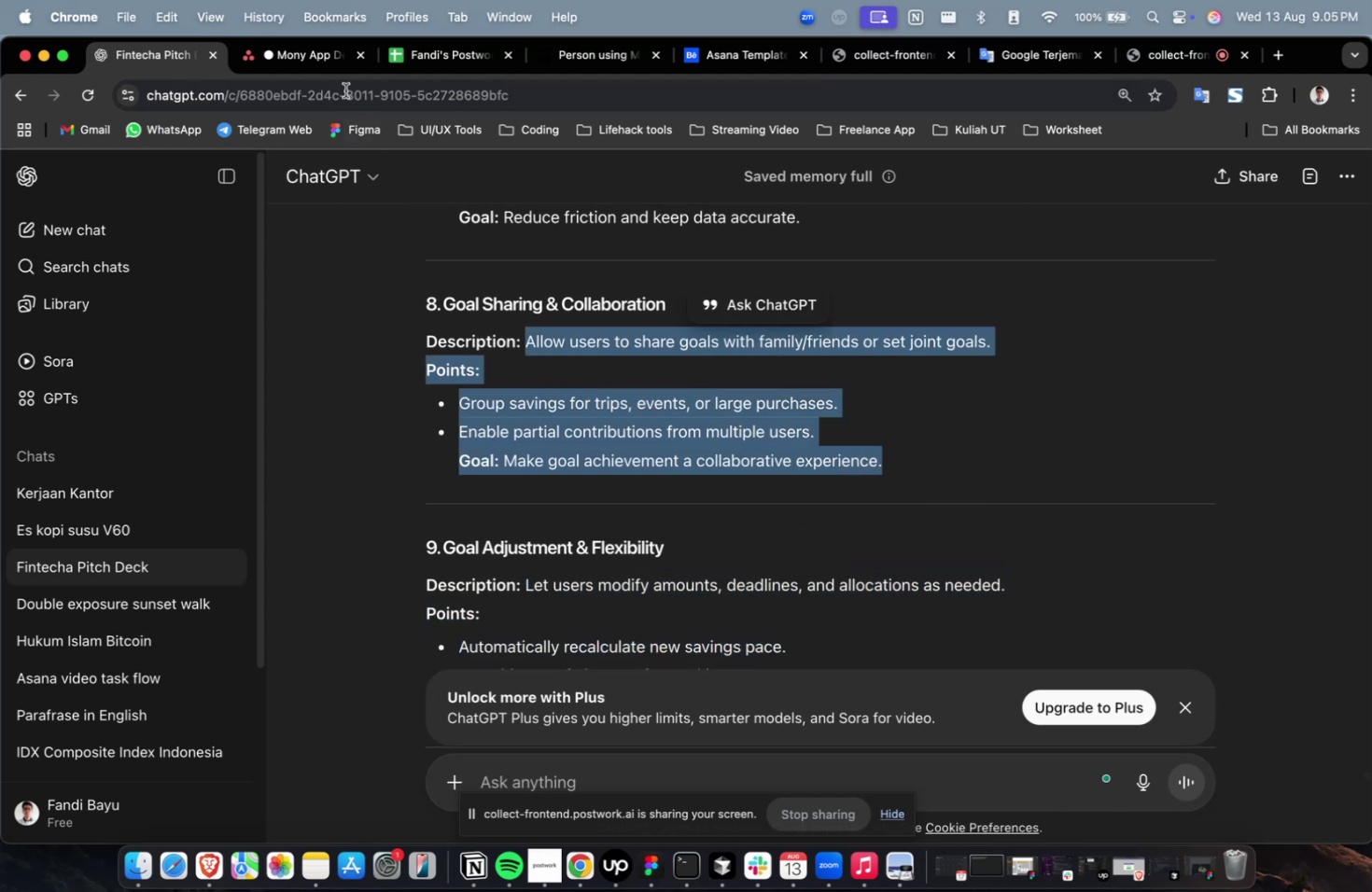 
key(Meta+C)
 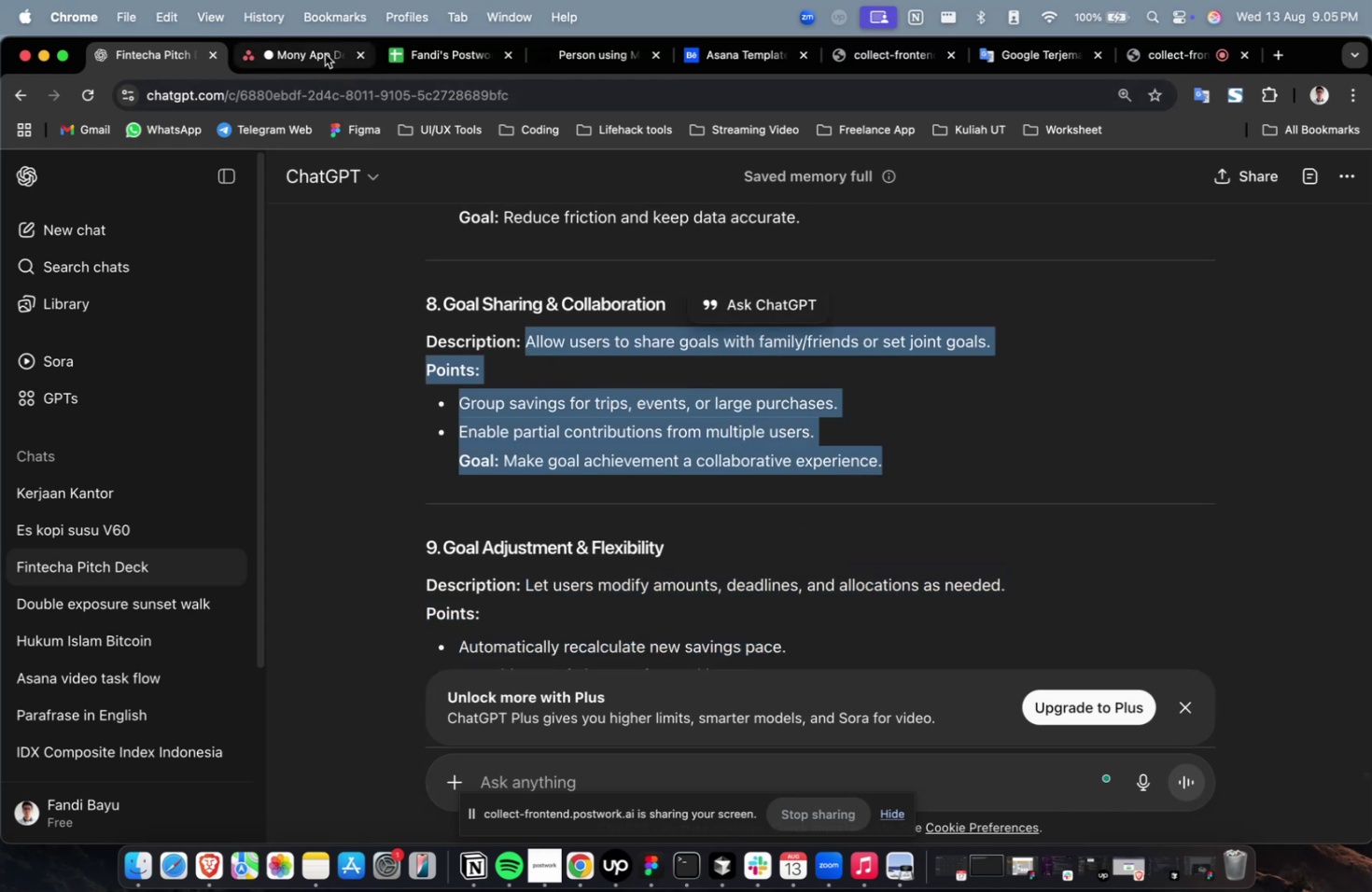 
left_click([315, 59])
 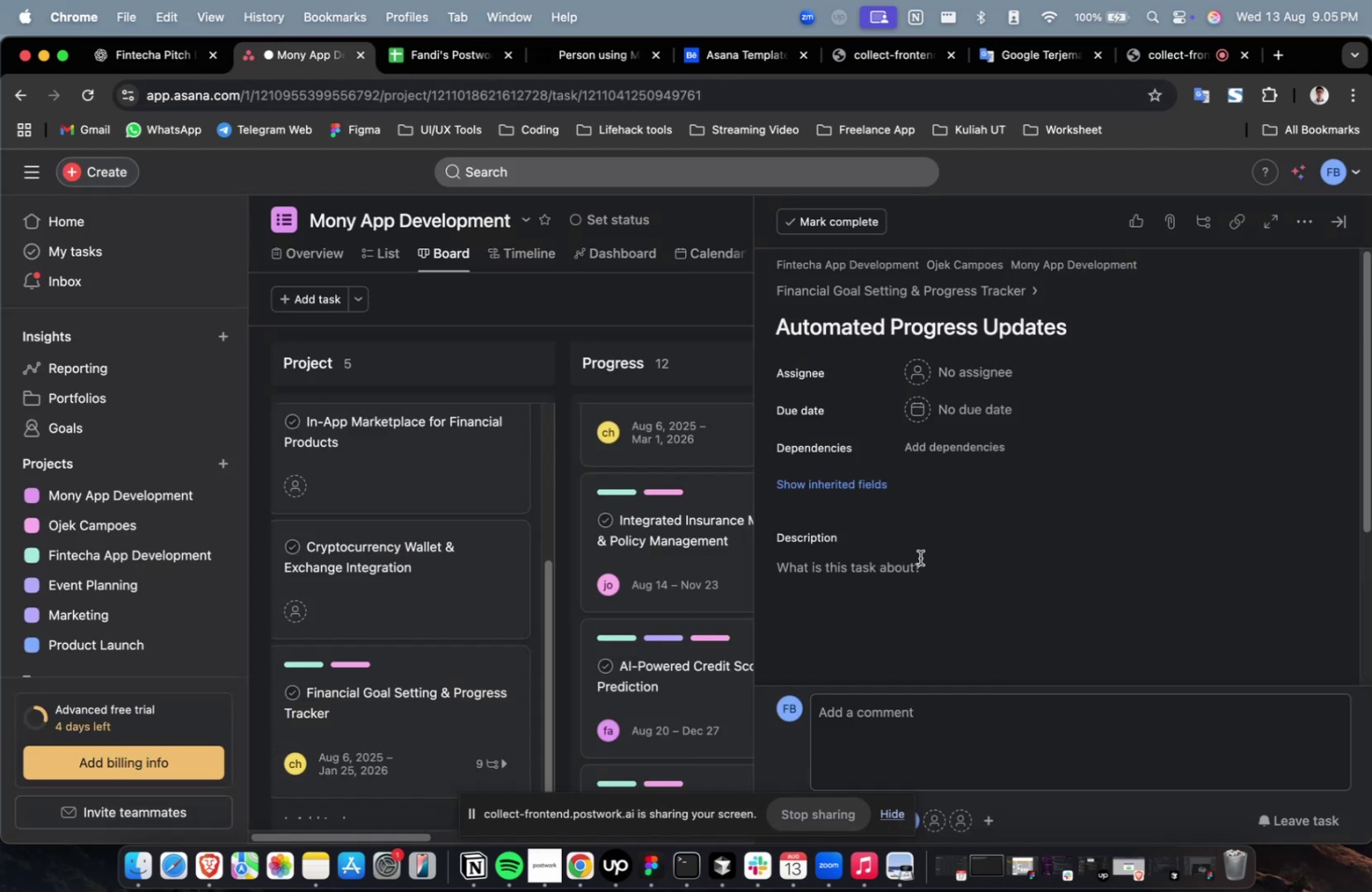 
double_click([942, 575])
 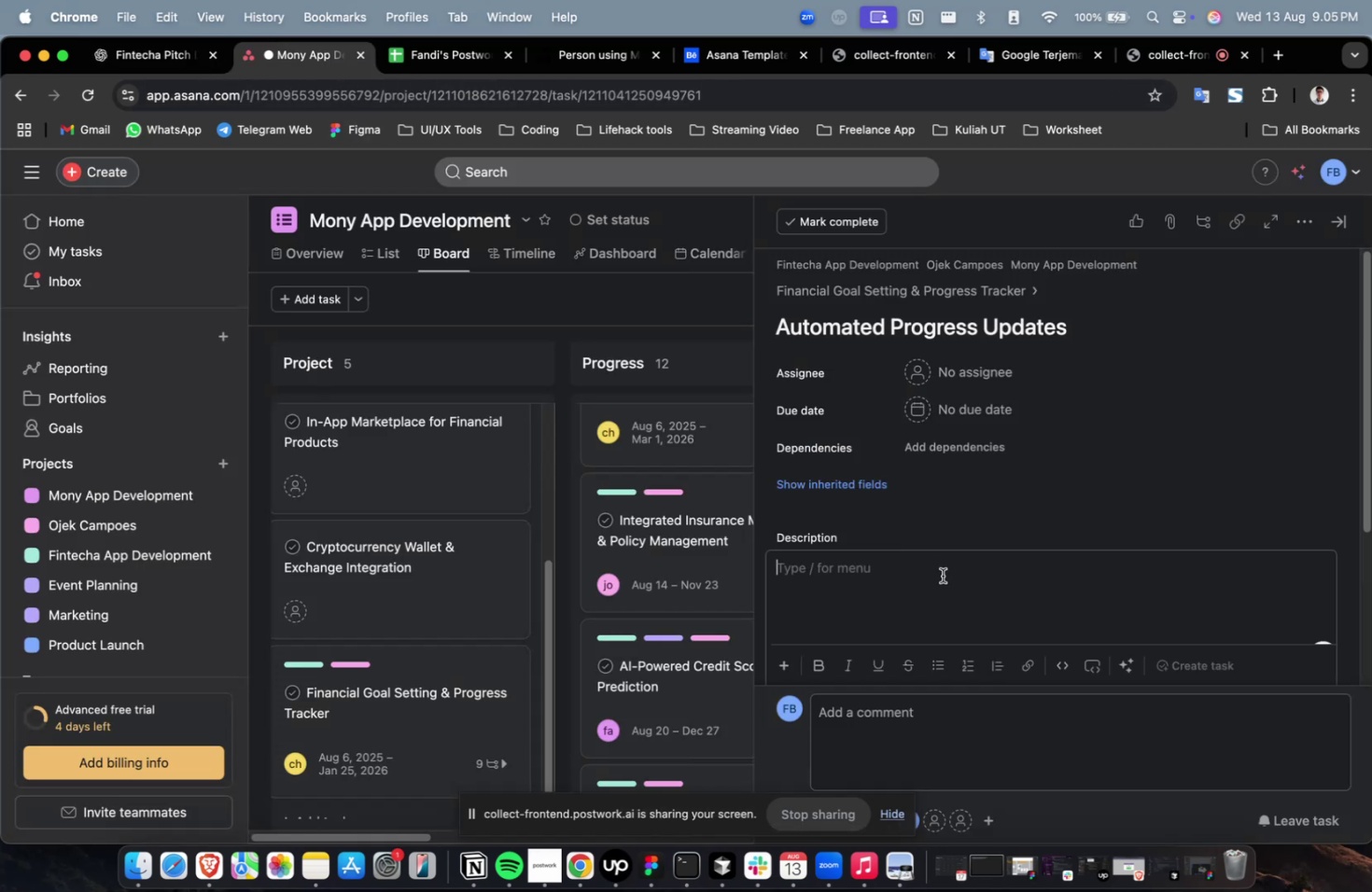 
key(Meta+V)
 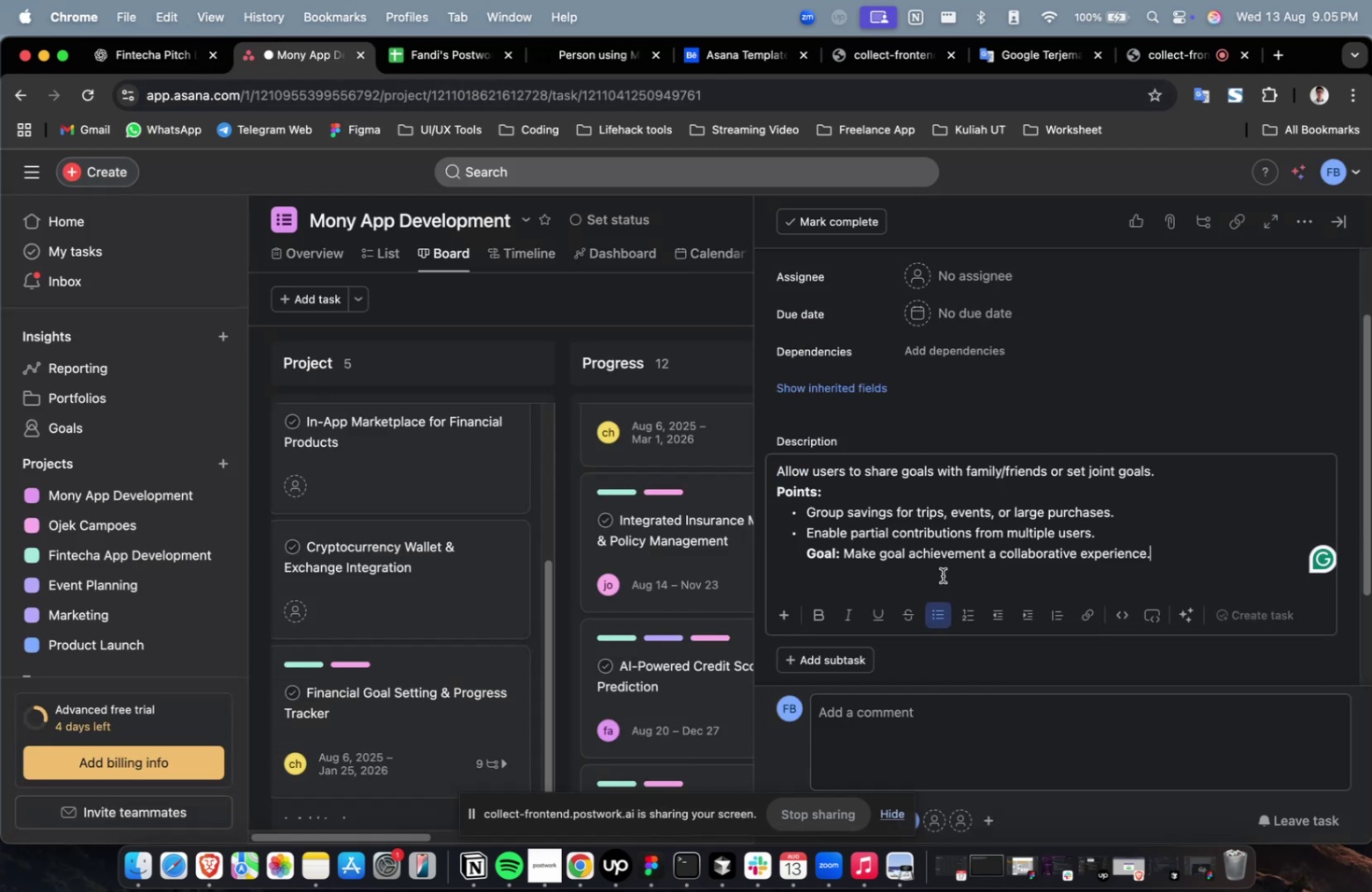 
scroll: coordinate [942, 575], scroll_direction: up, amount: 4.0
 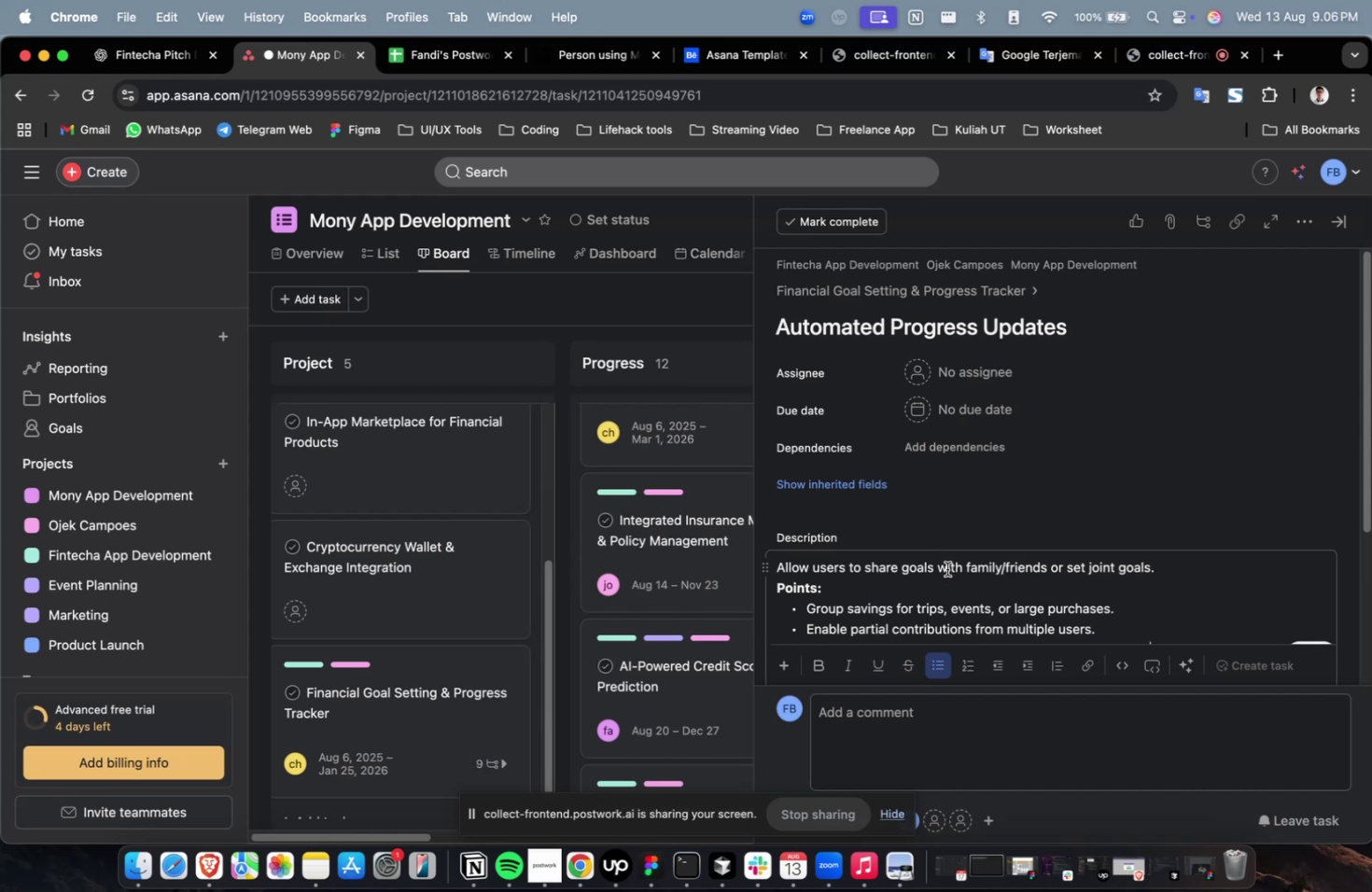 
wait(21.62)
 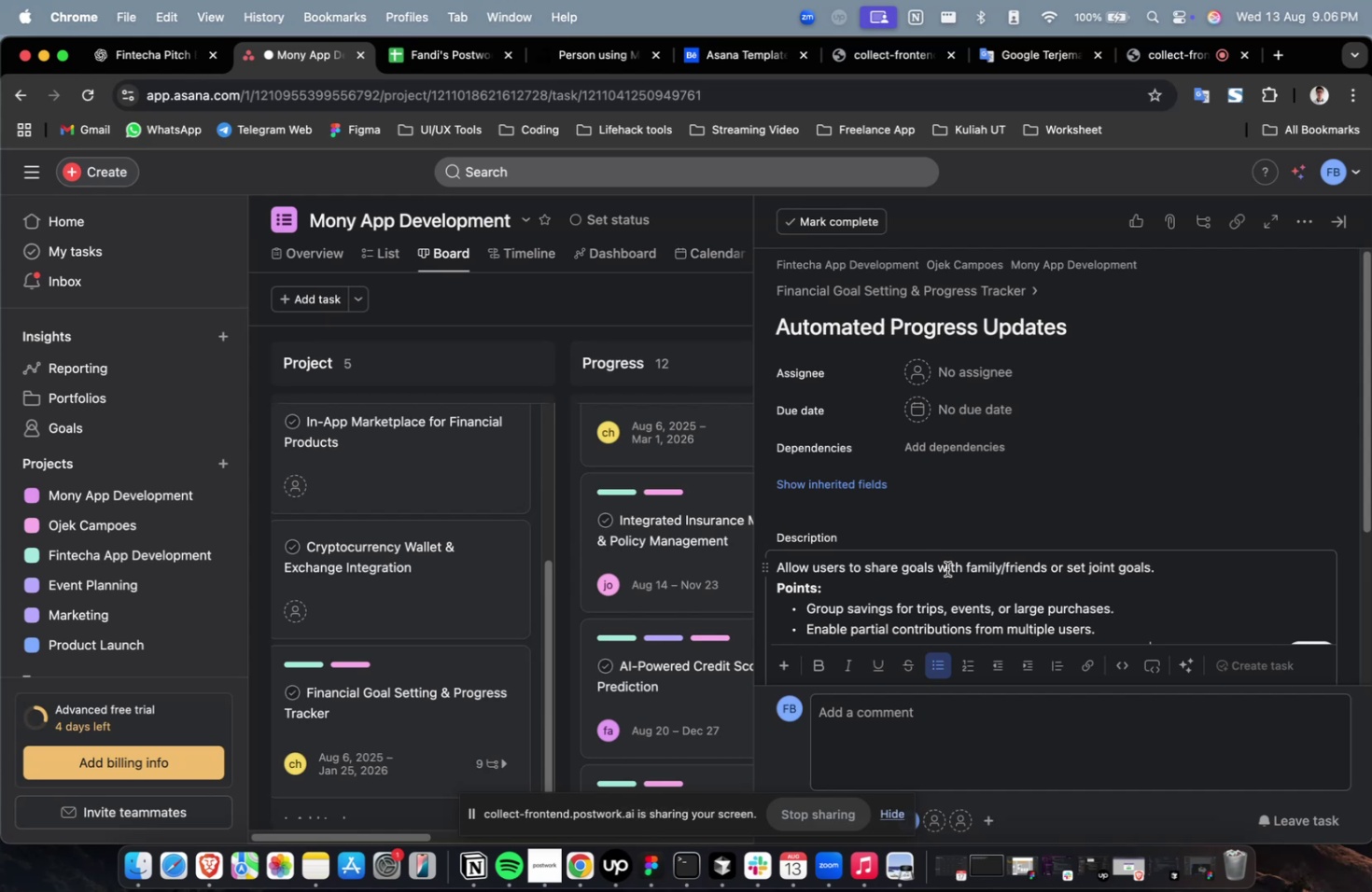 
scroll: coordinate [945, 568], scroll_direction: down, amount: 15.0
 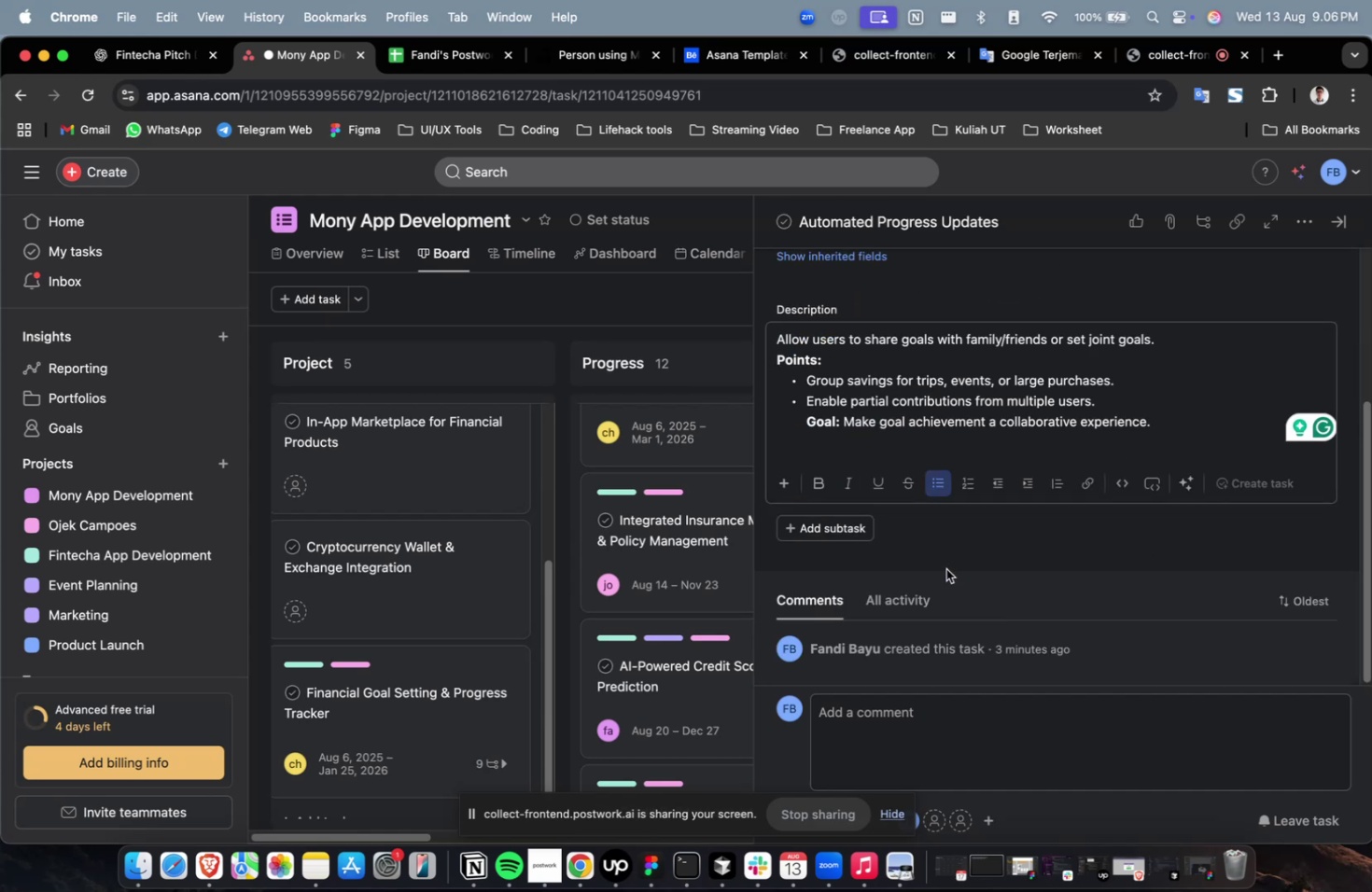 
scroll: coordinate [938, 561], scroll_direction: up, amount: 9.0
 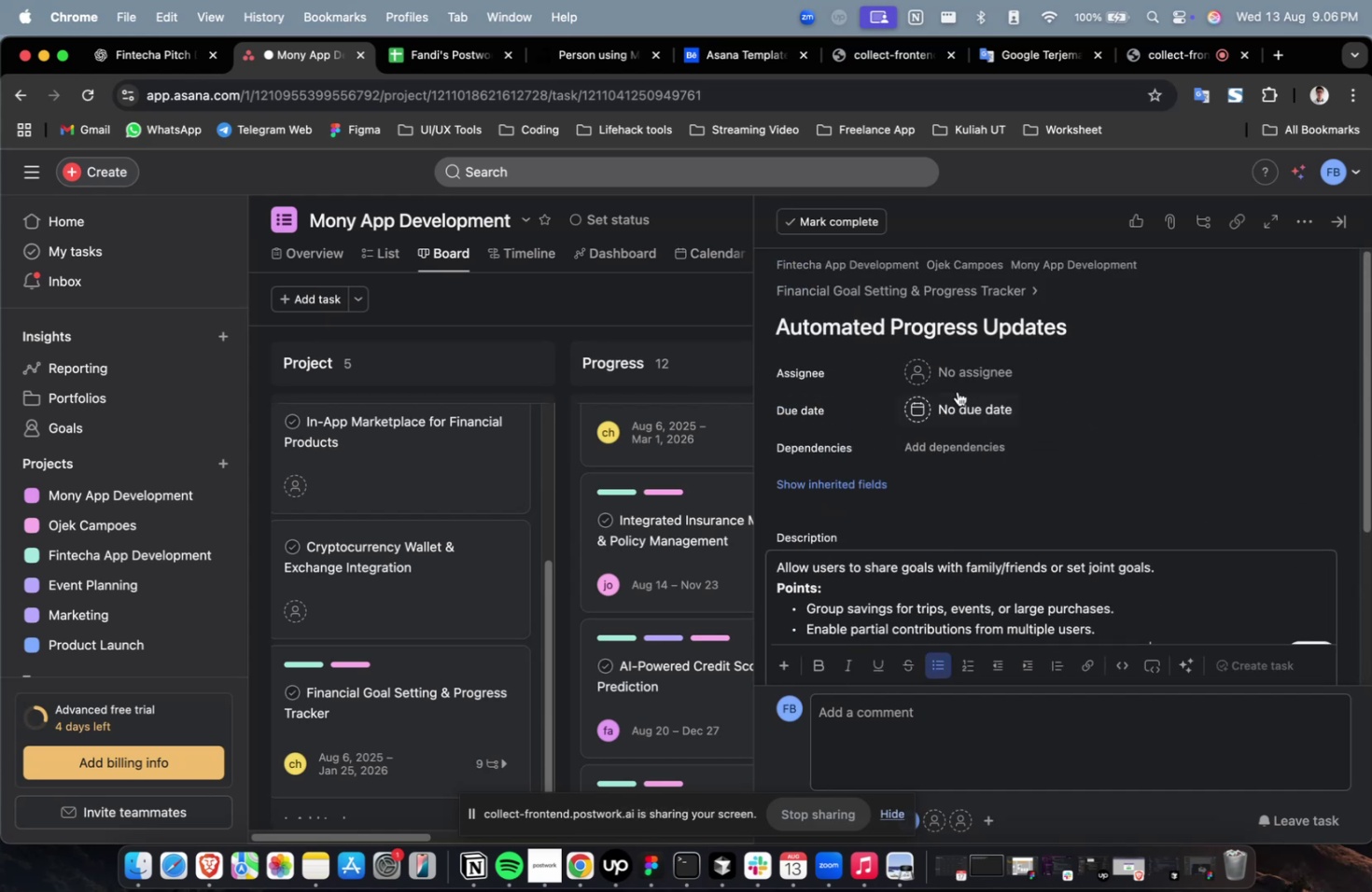 
left_click([962, 370])
 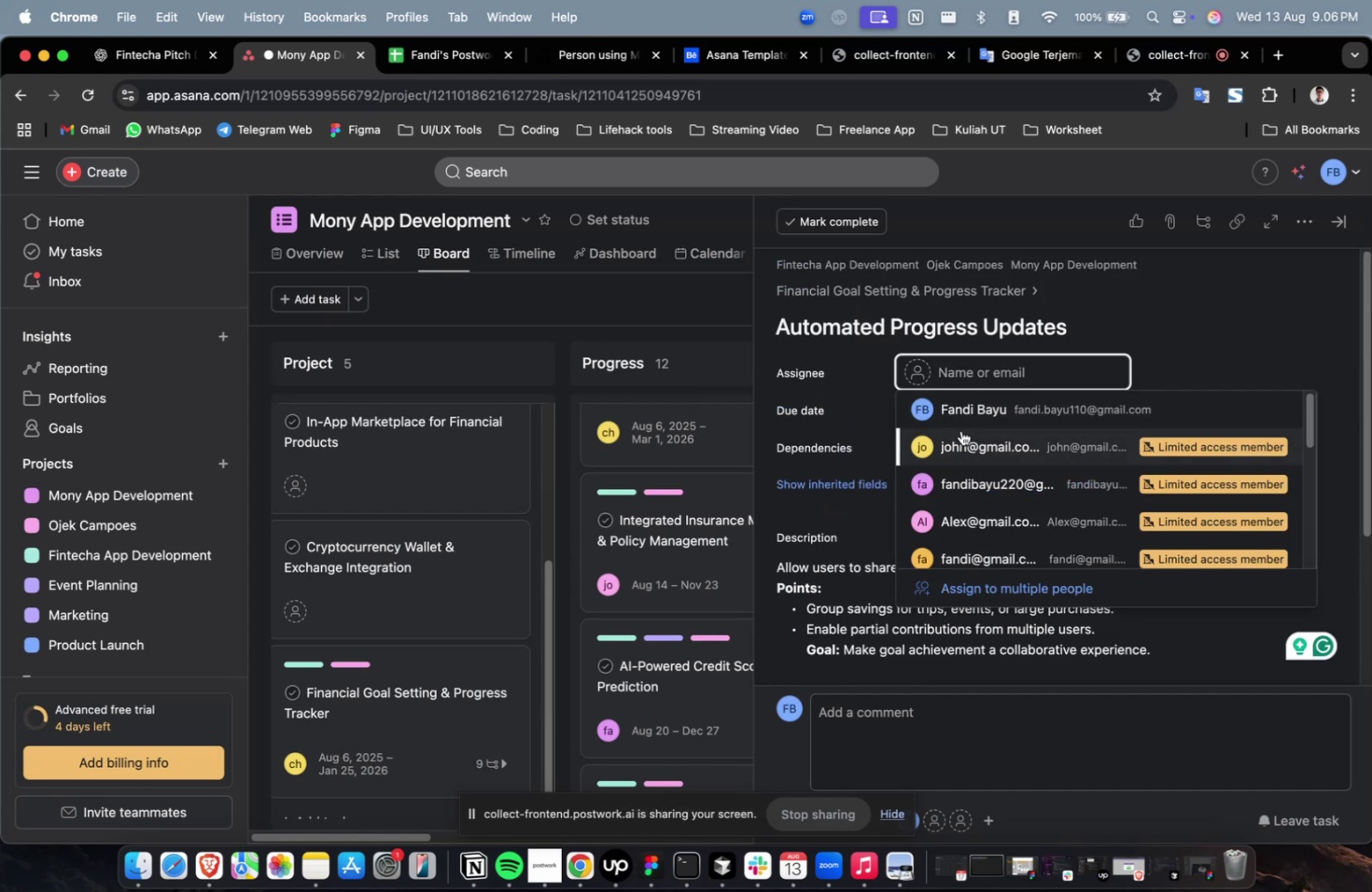 
left_click([960, 434])
 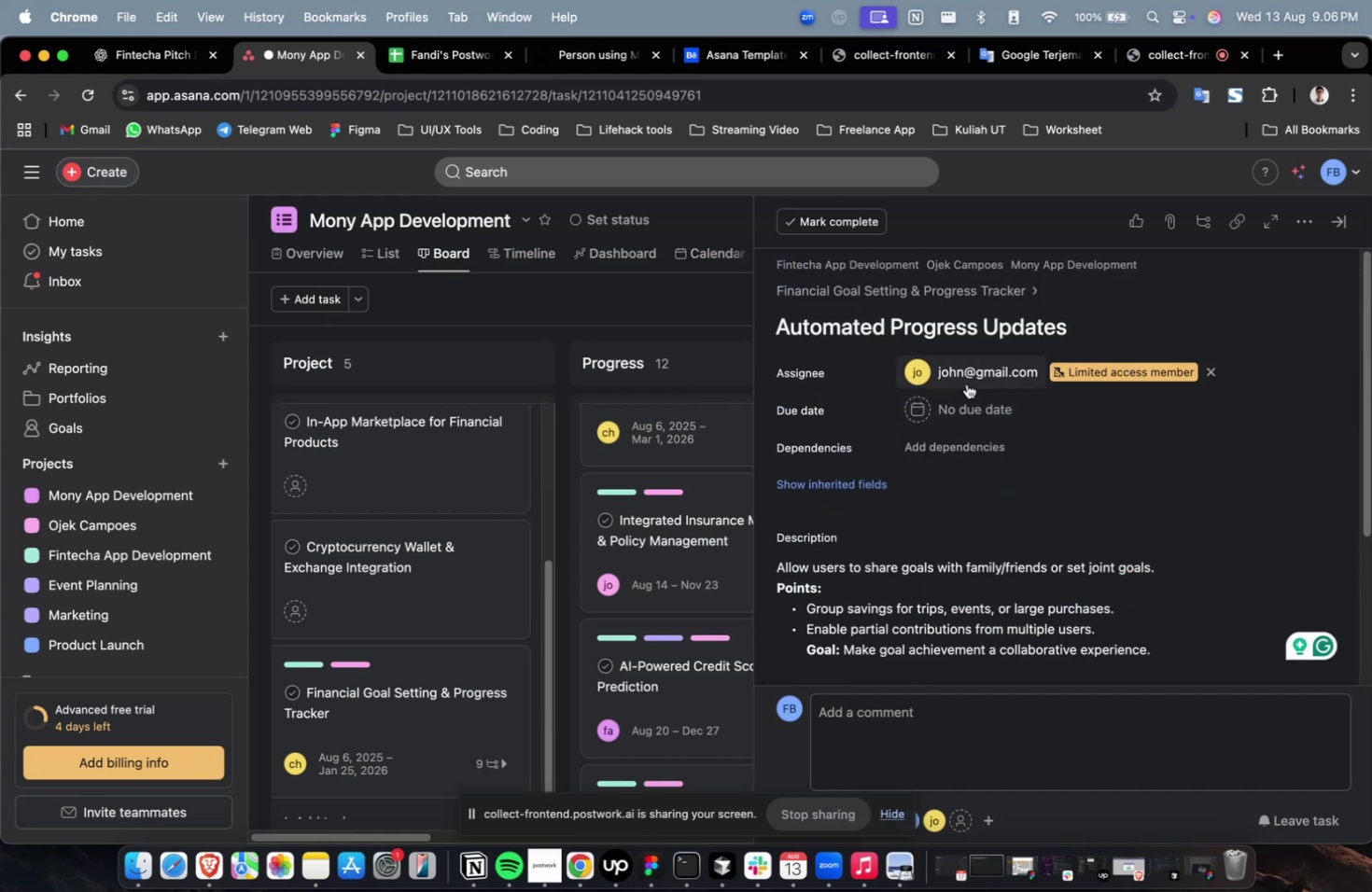 
double_click([973, 372])
 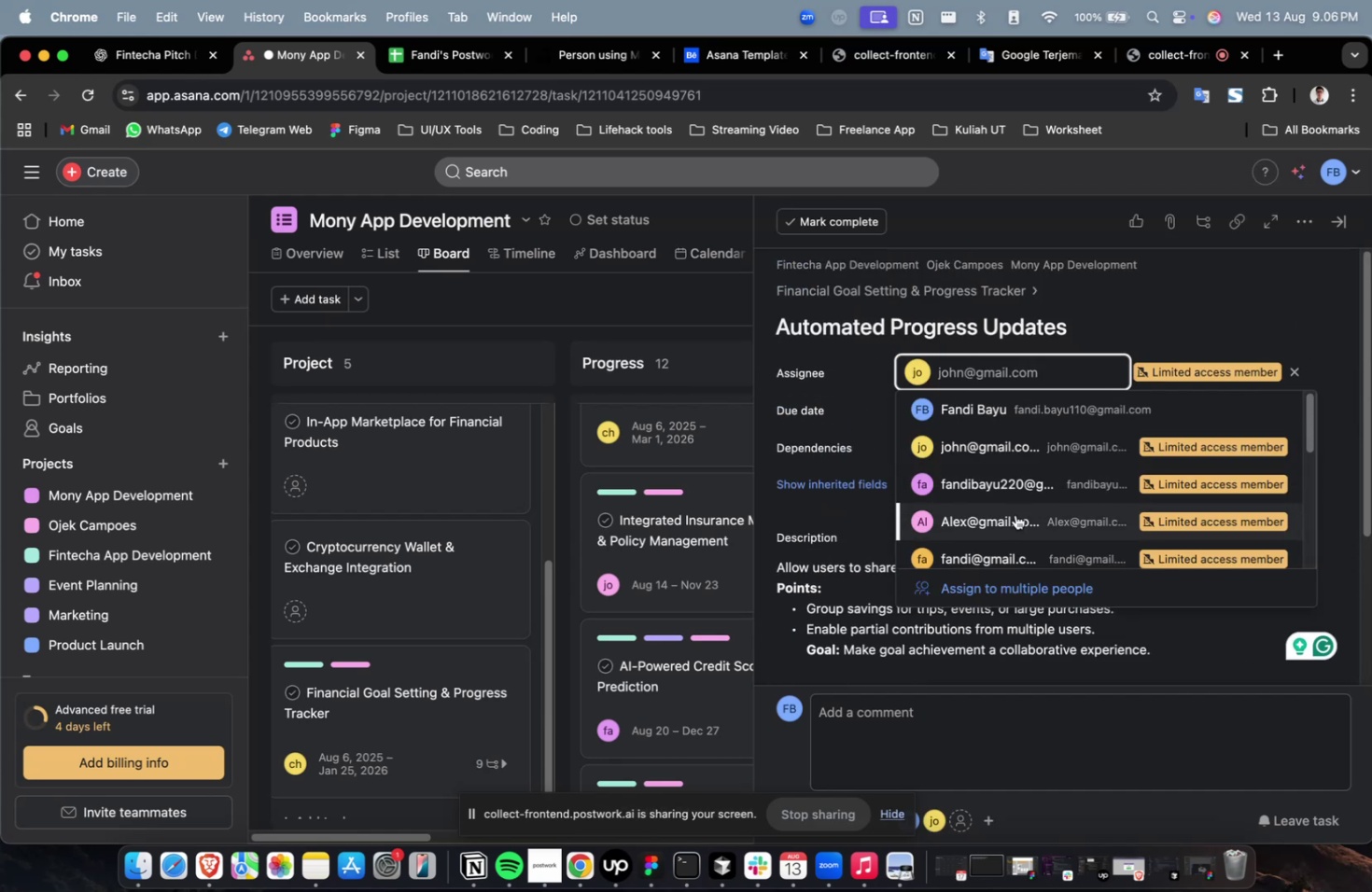 
left_click([1015, 514])
 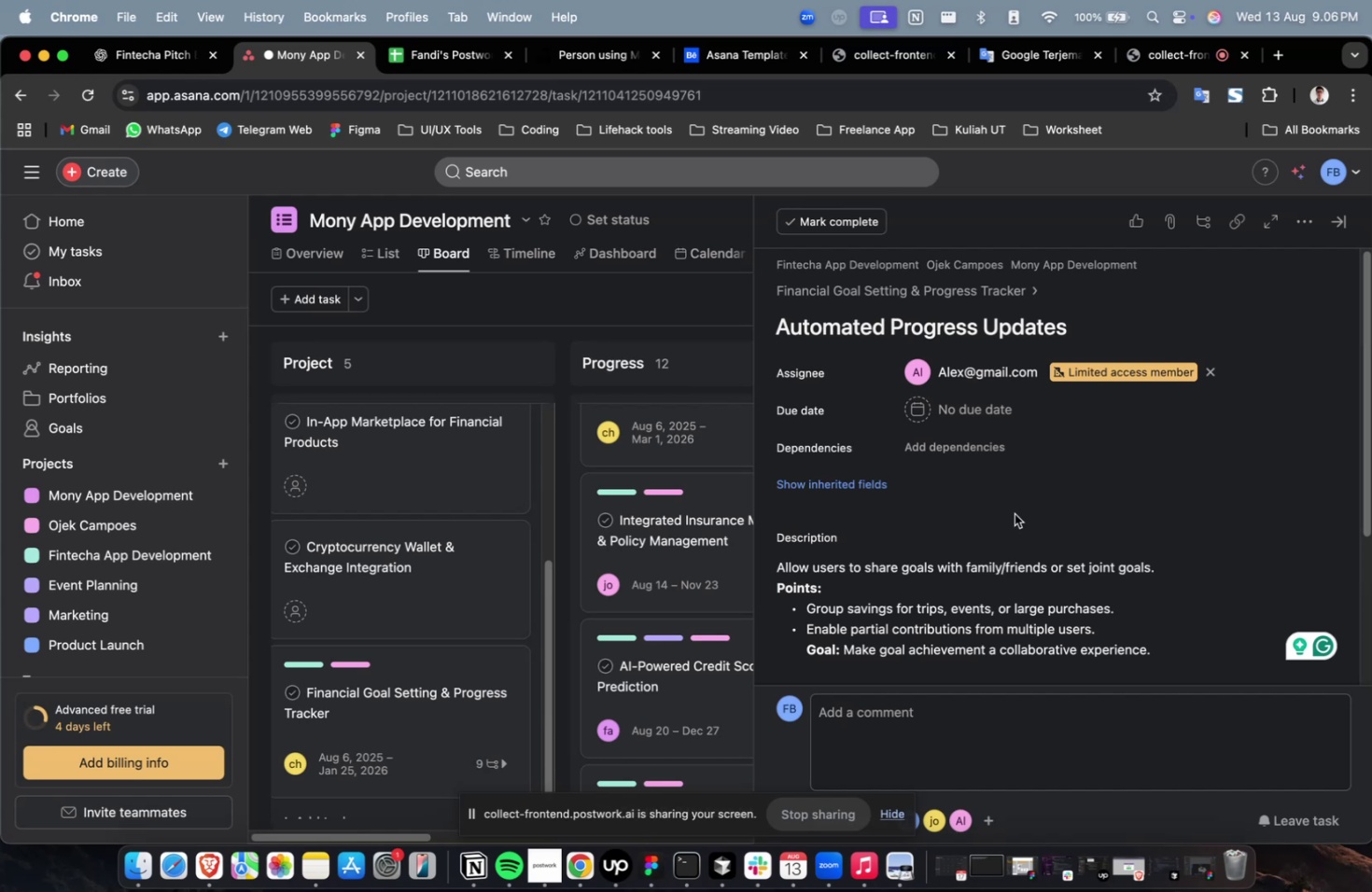 
wait(25.3)
 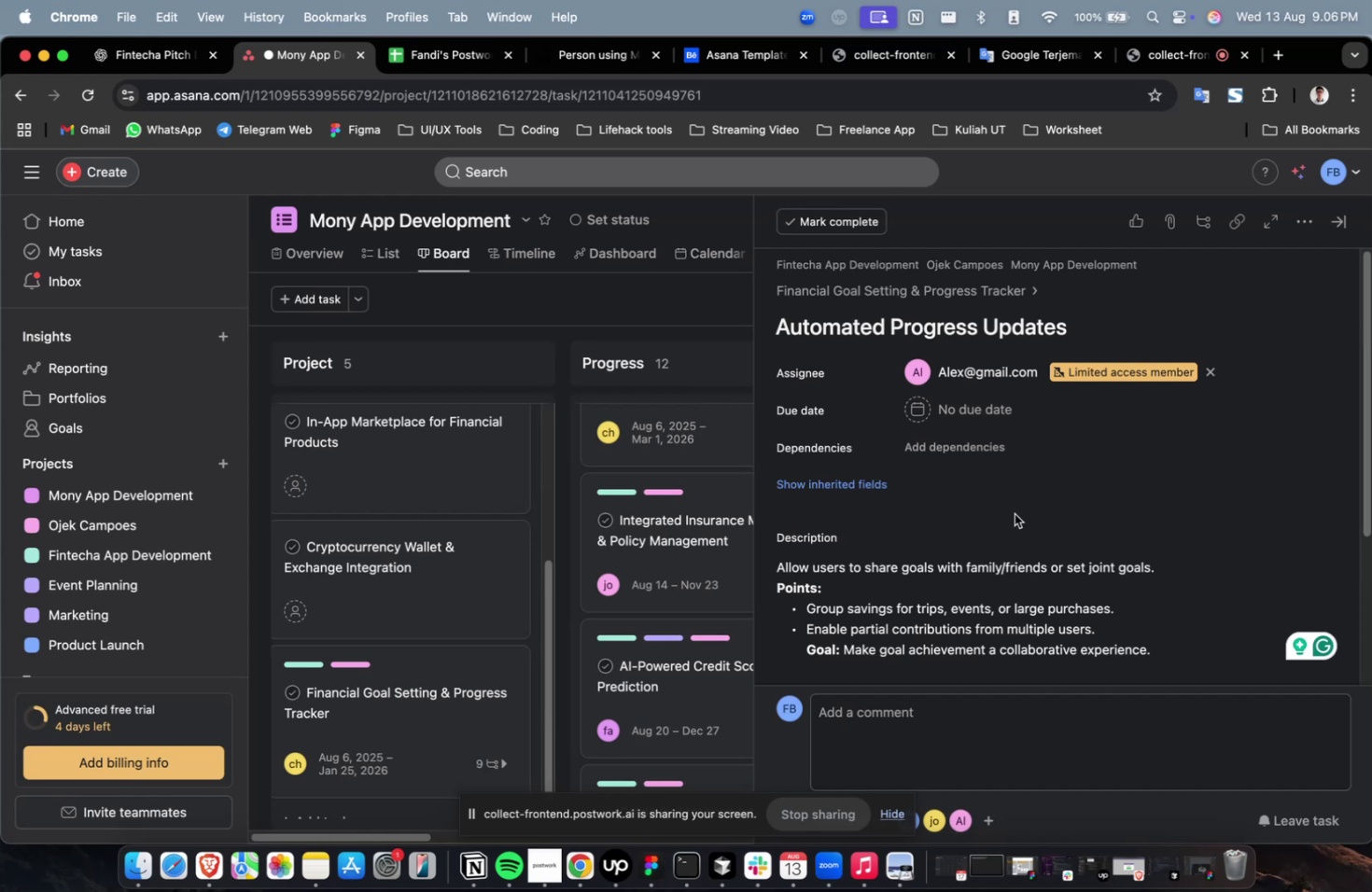 
left_click([1216, 426])
 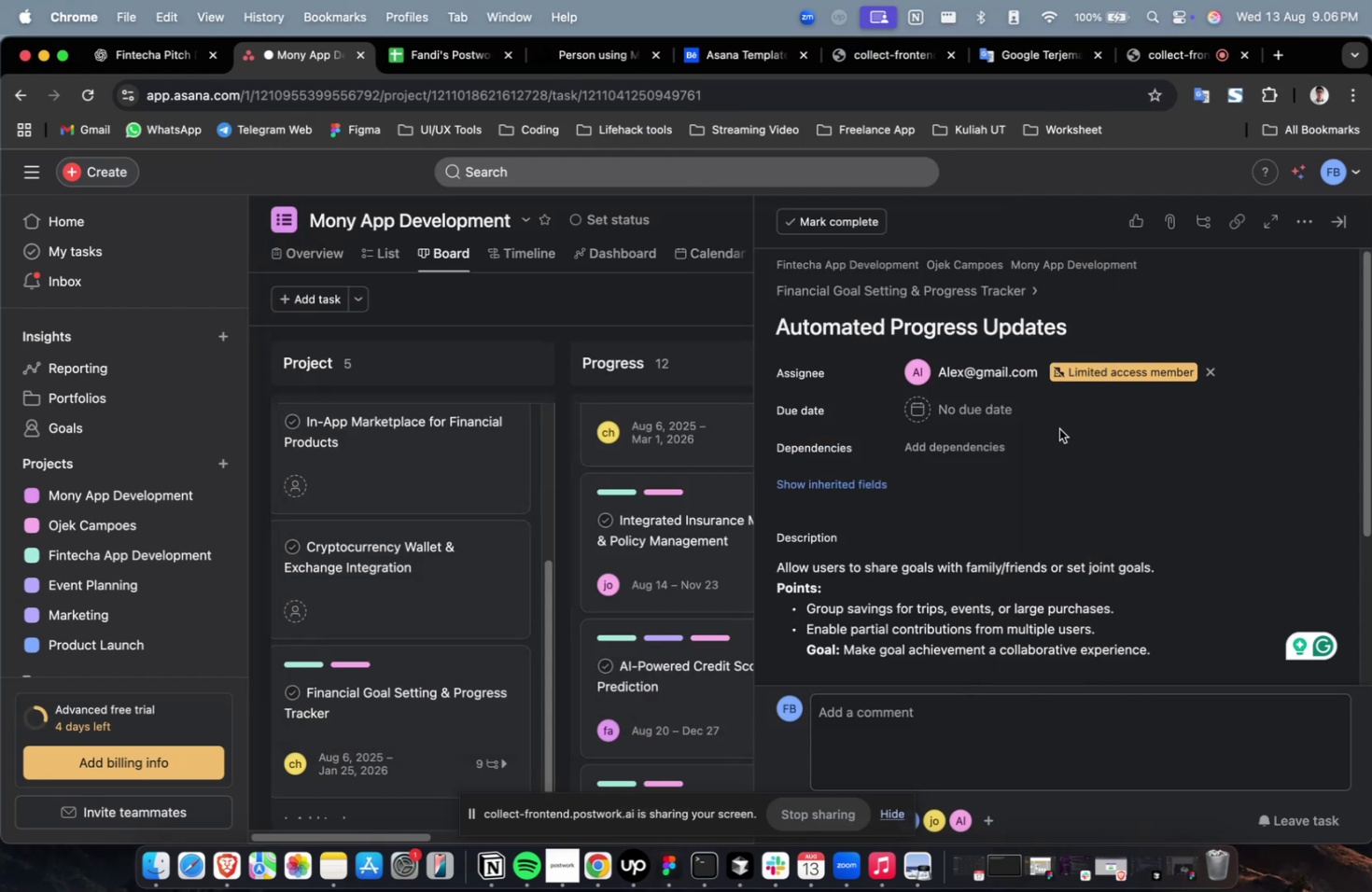 
double_click([1006, 406])
 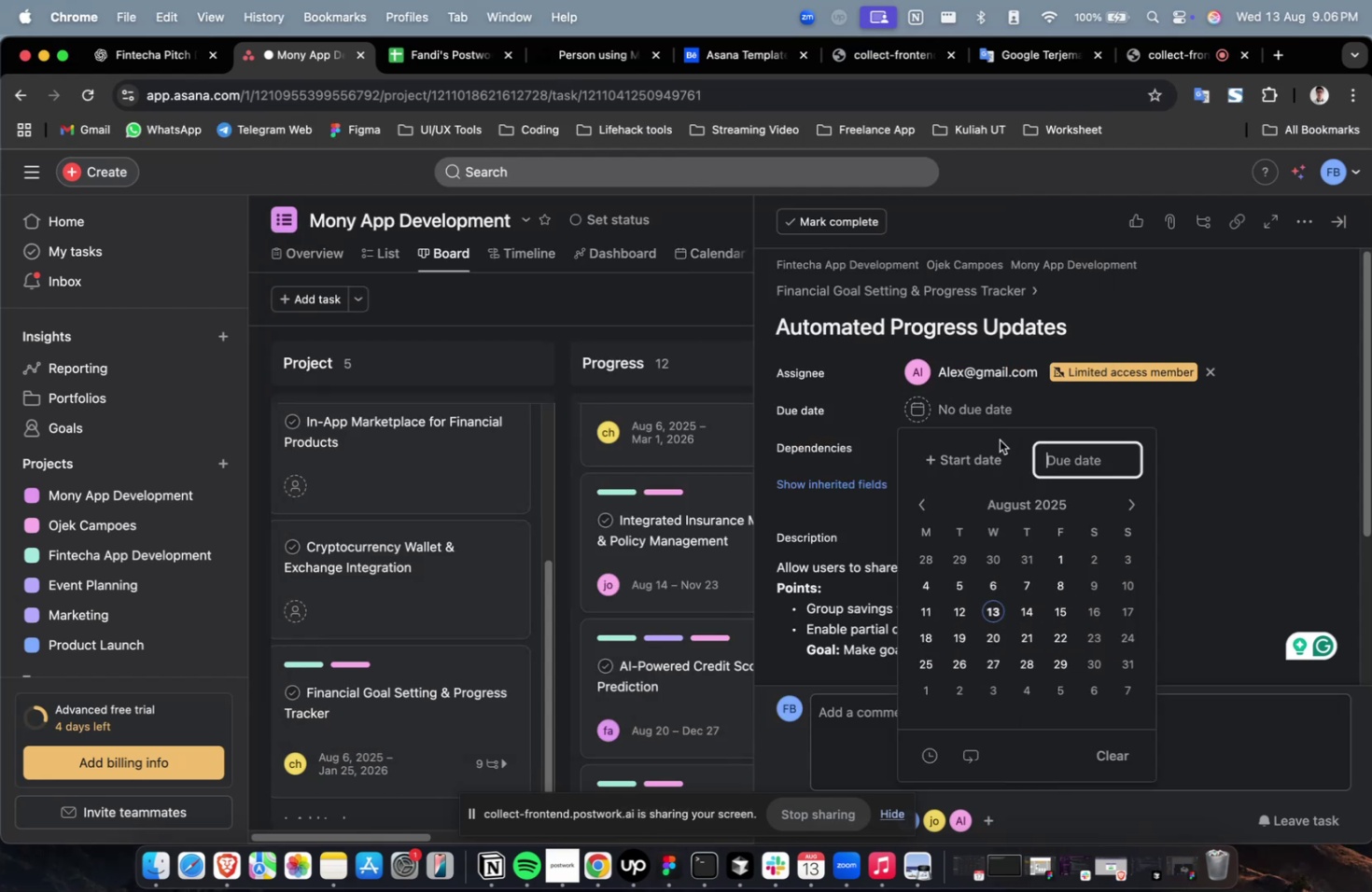 
triple_click([994, 445])
 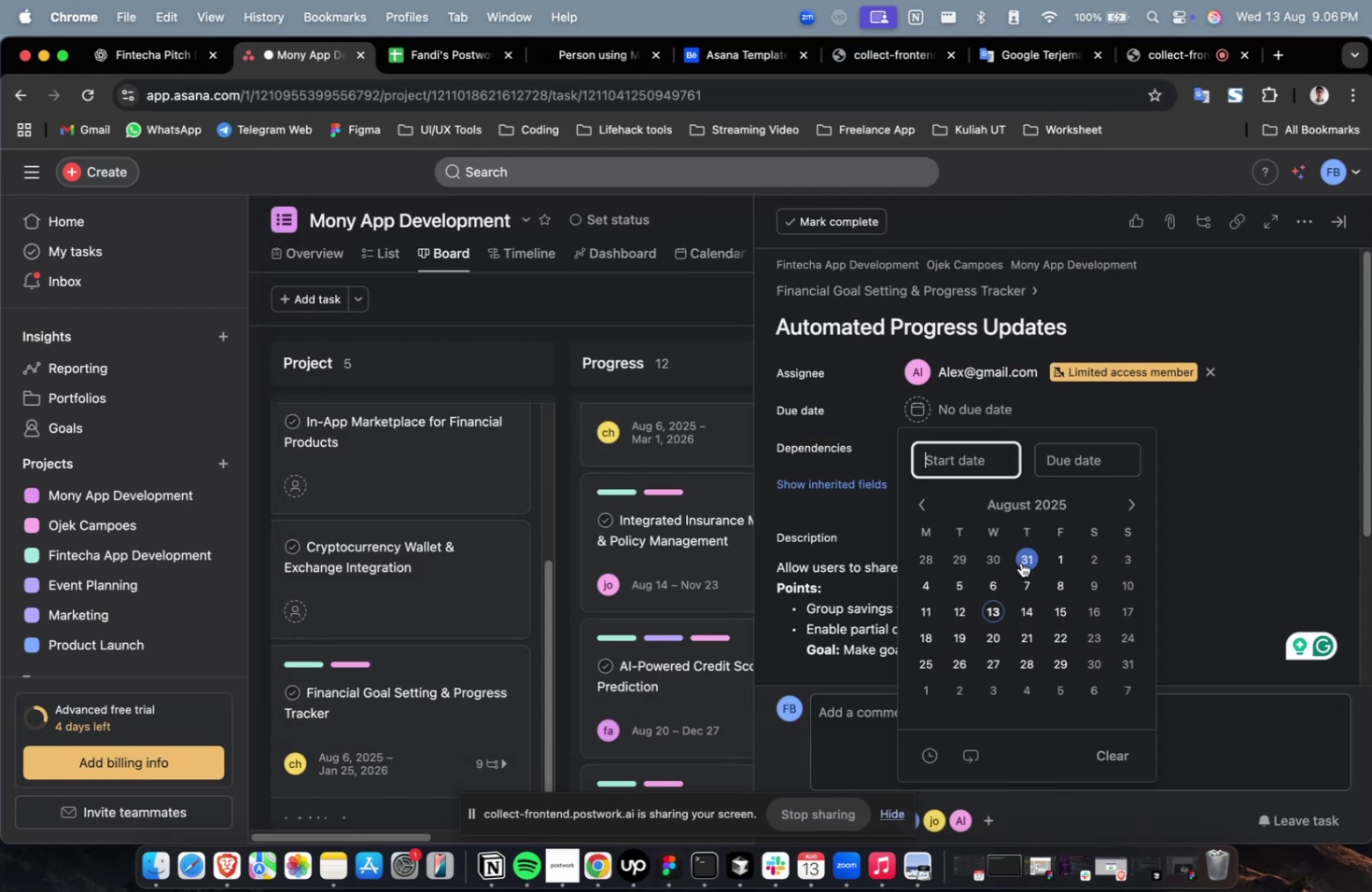 
triple_click([1024, 572])
 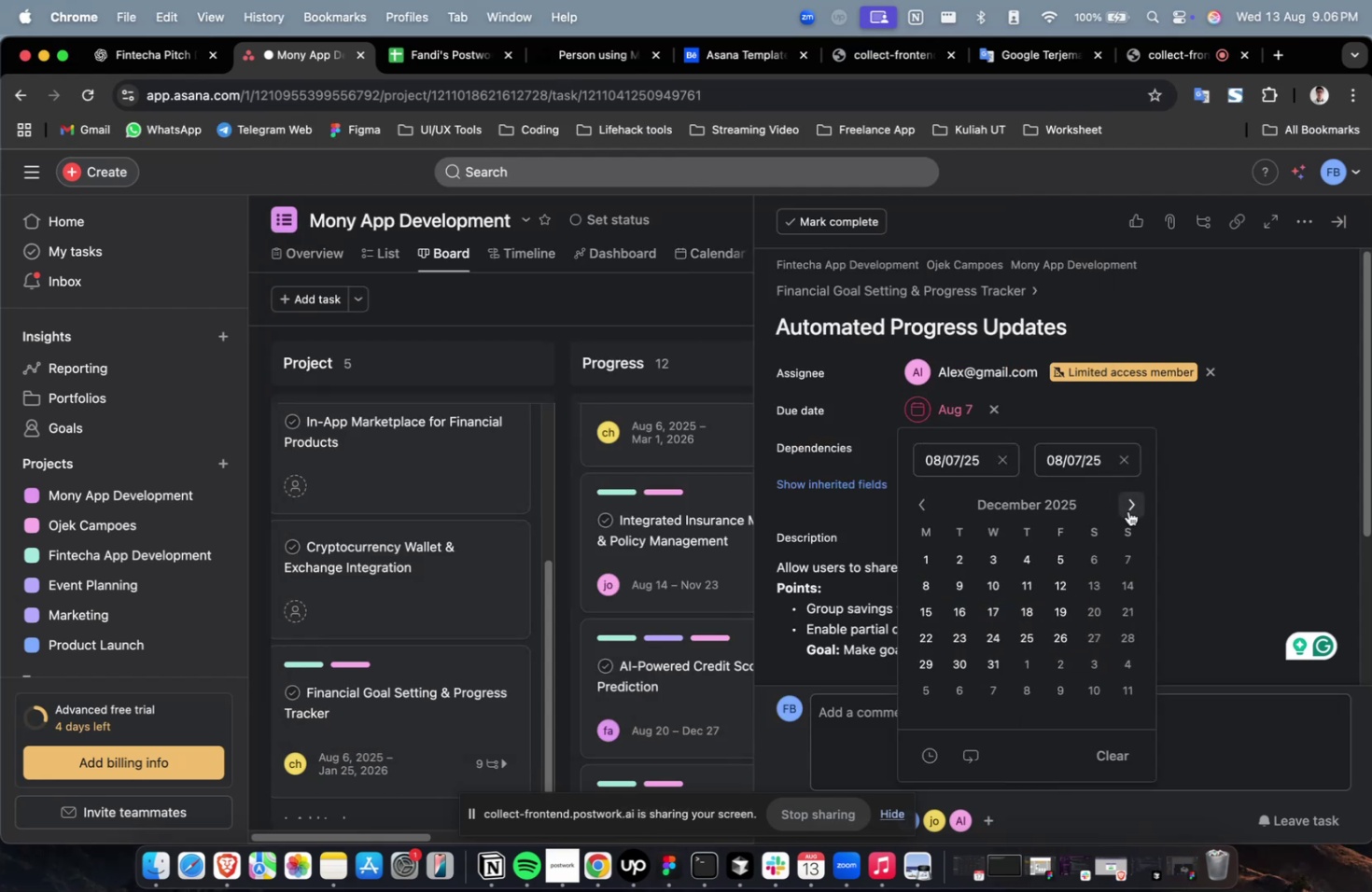 
triple_click([1098, 633])
 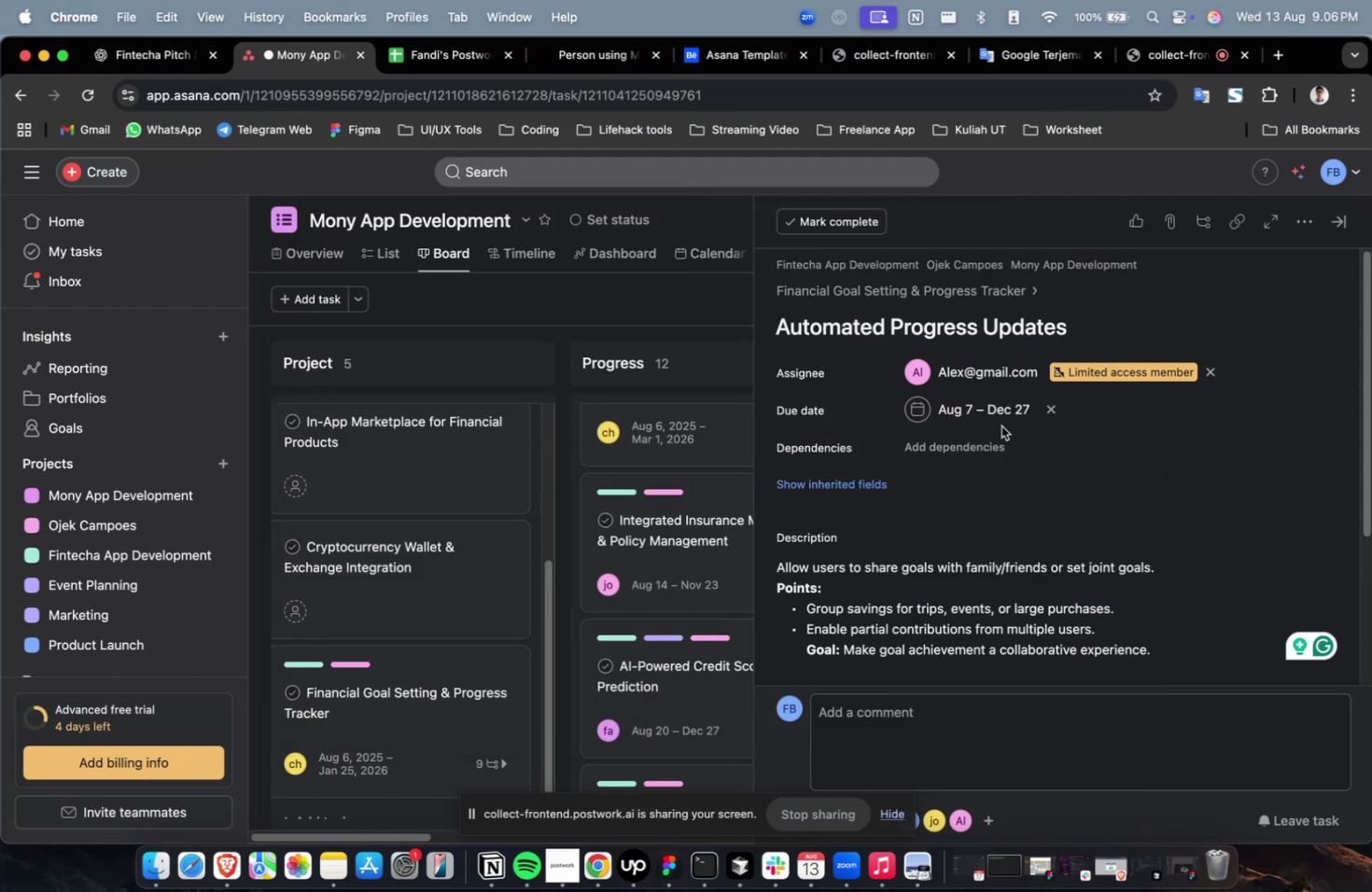 
triple_click([962, 443])
 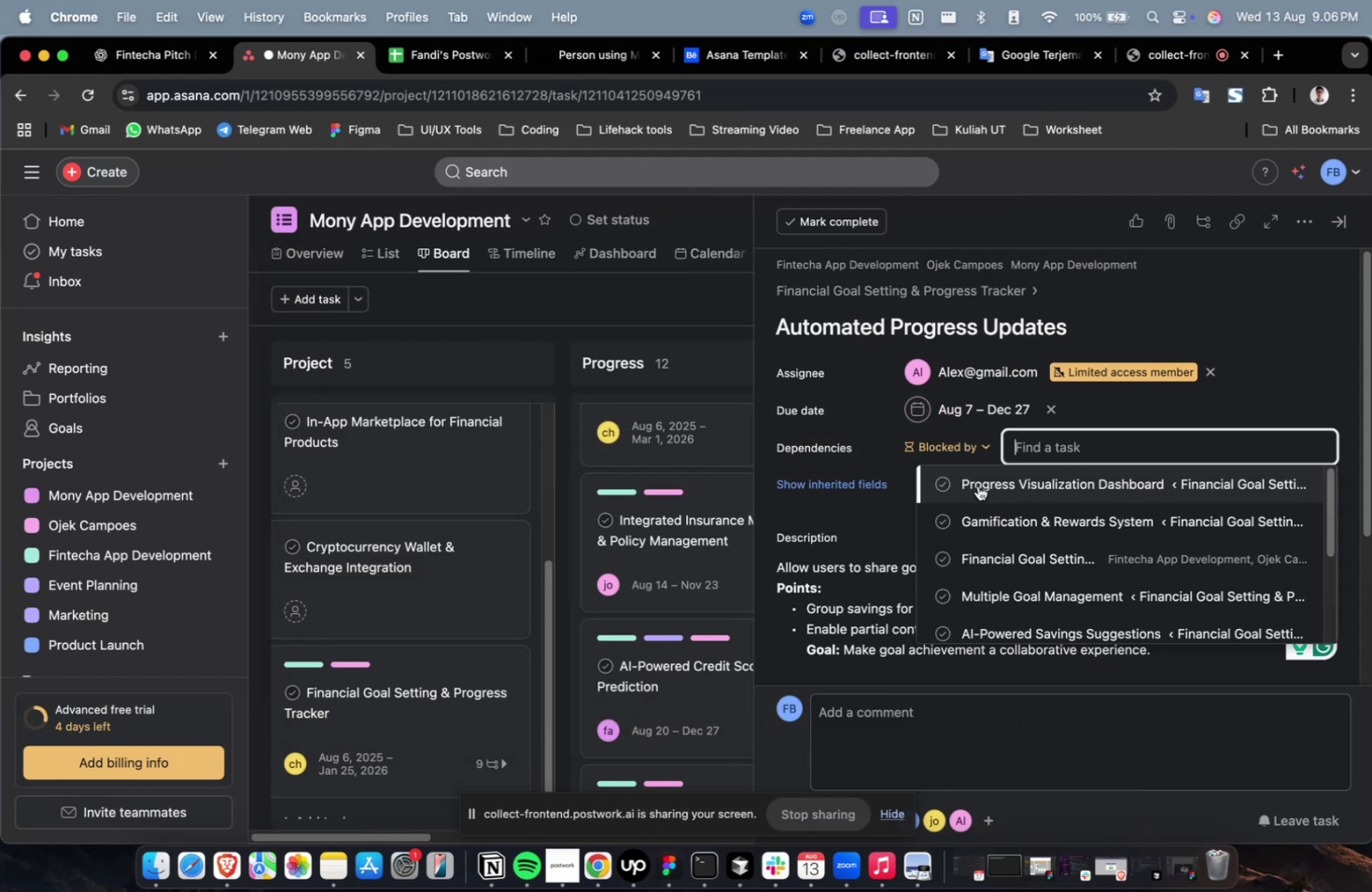 
triple_click([977, 486])
 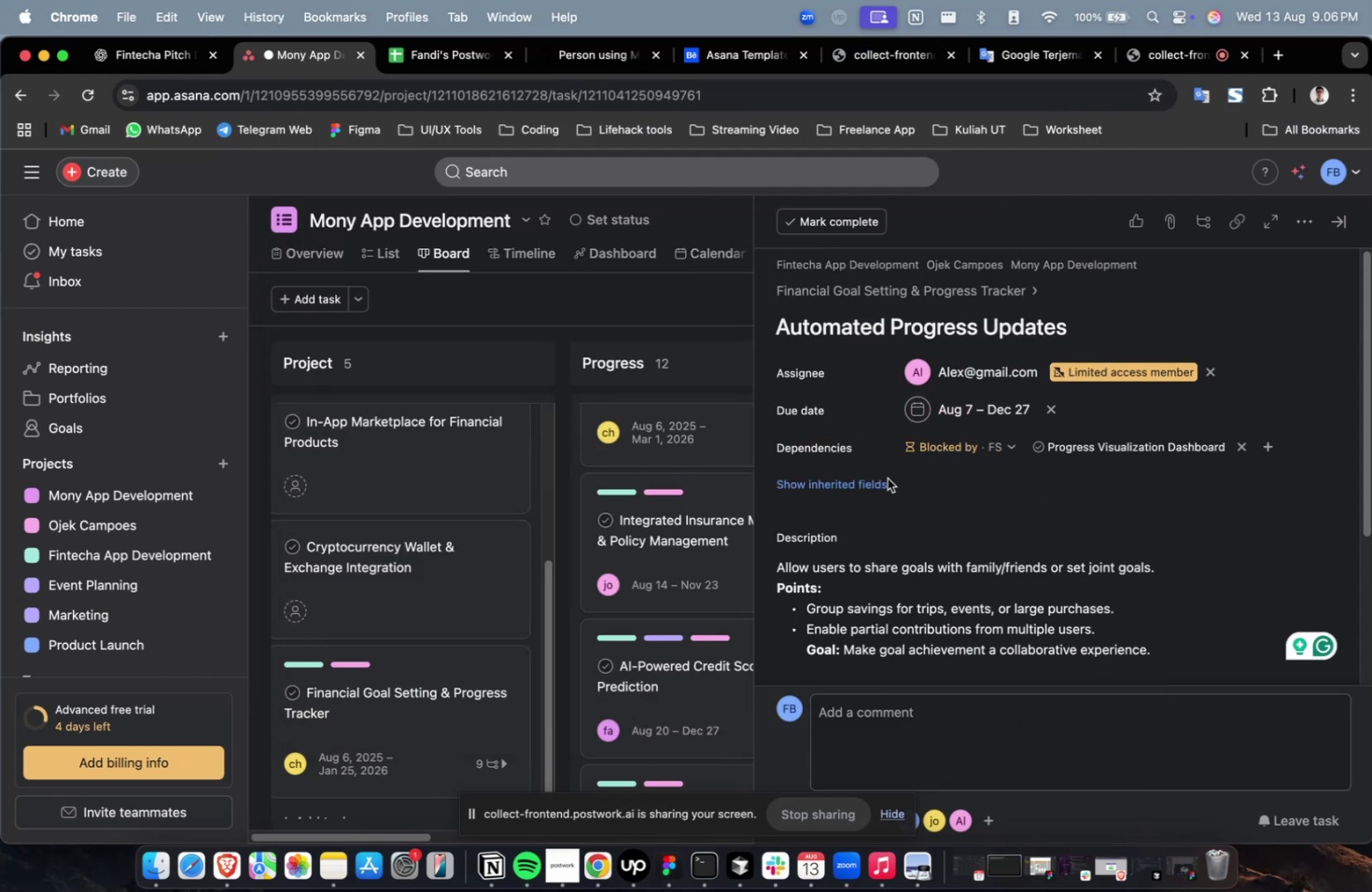 
left_click([874, 481])
 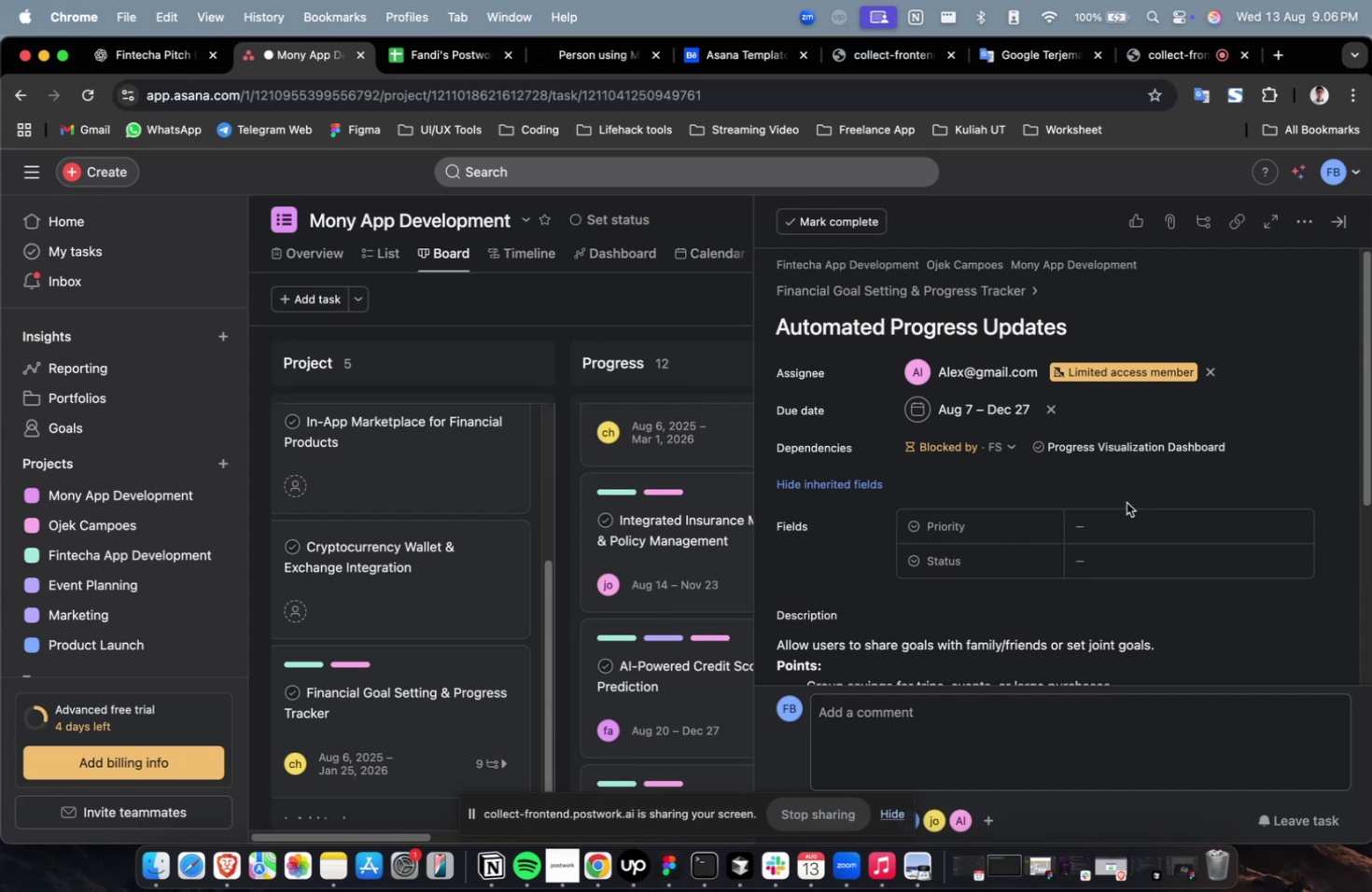 
left_click([1134, 520])
 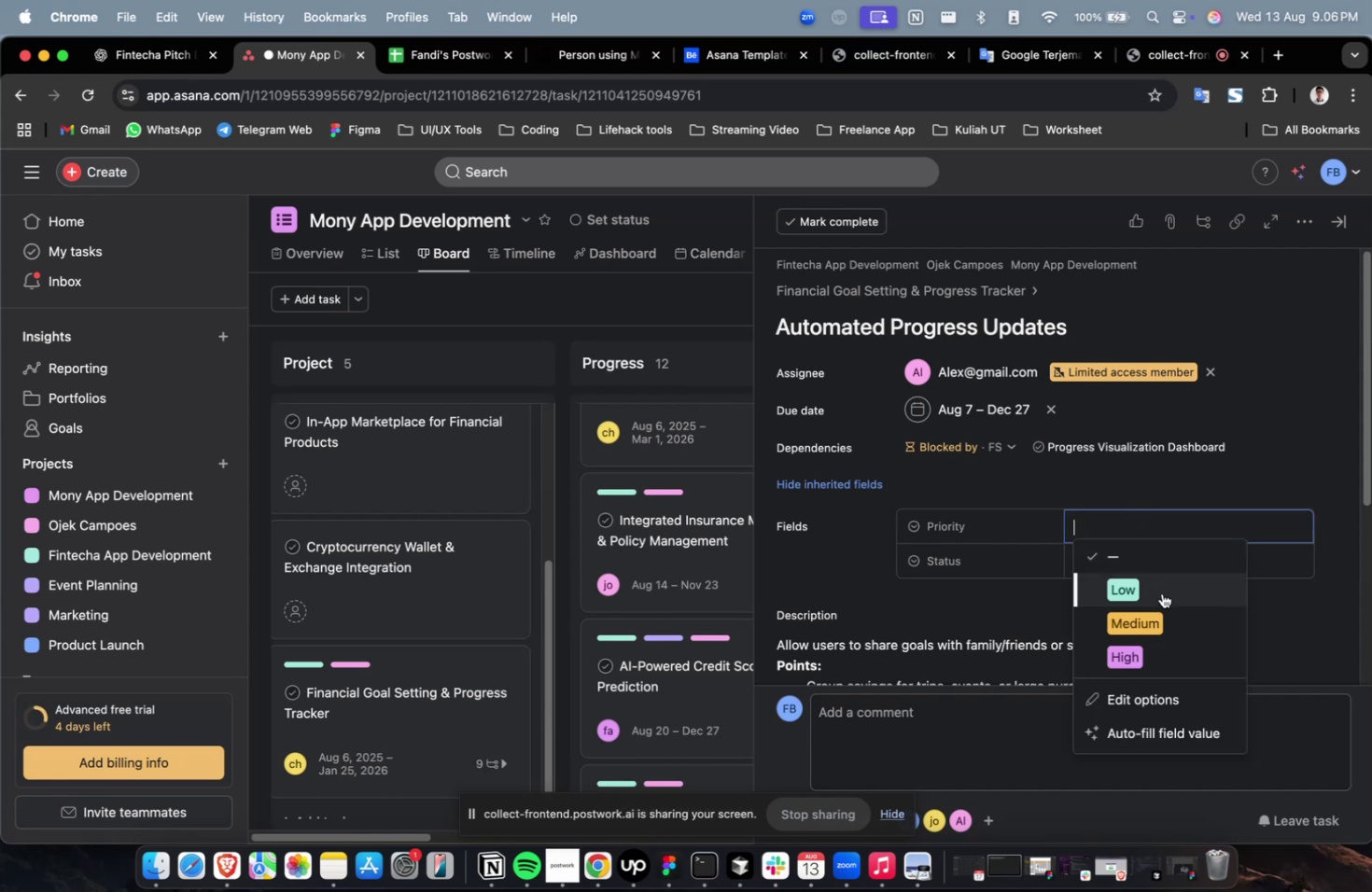 
left_click([1150, 646])
 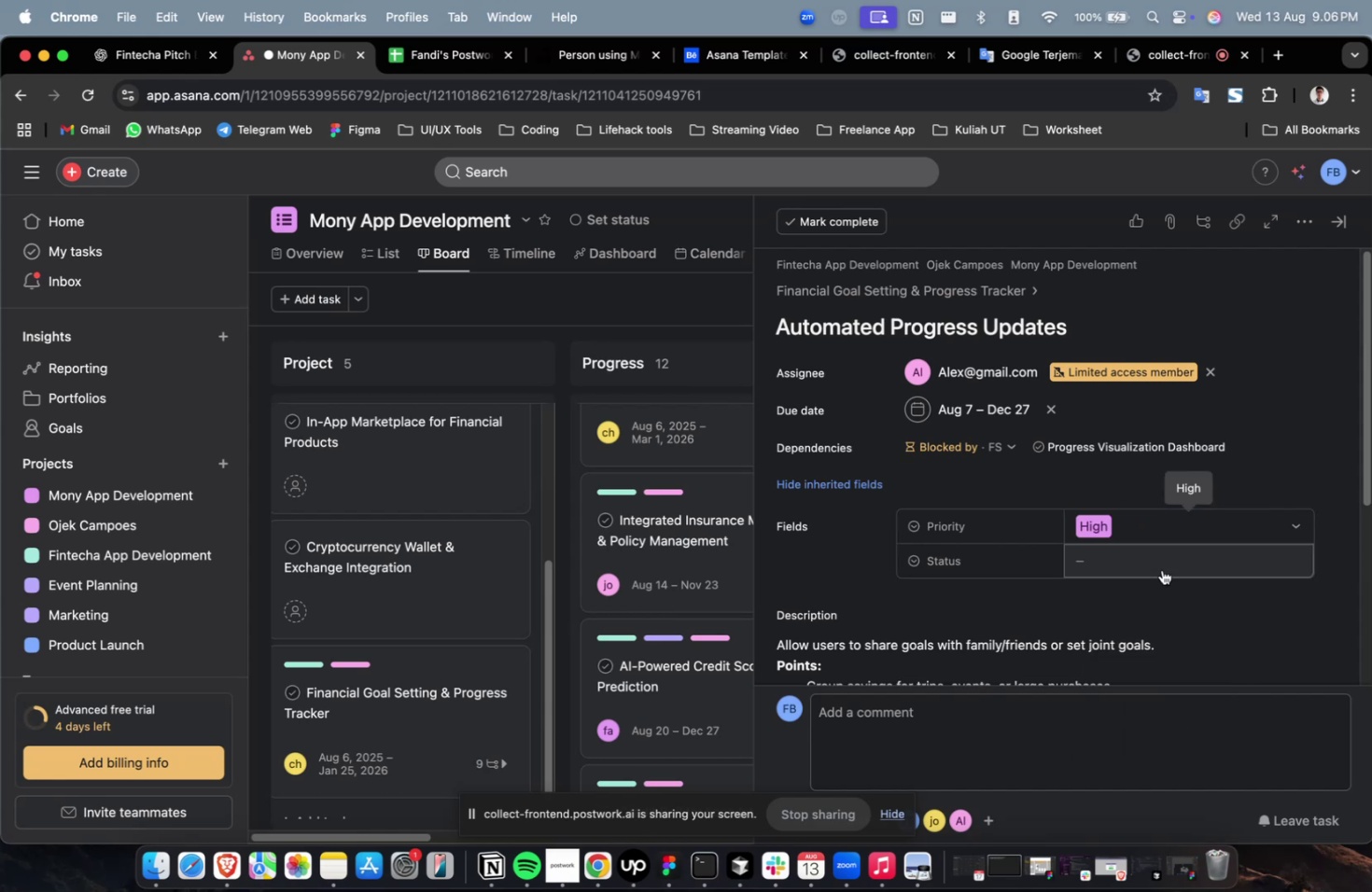 
double_click([1163, 562])
 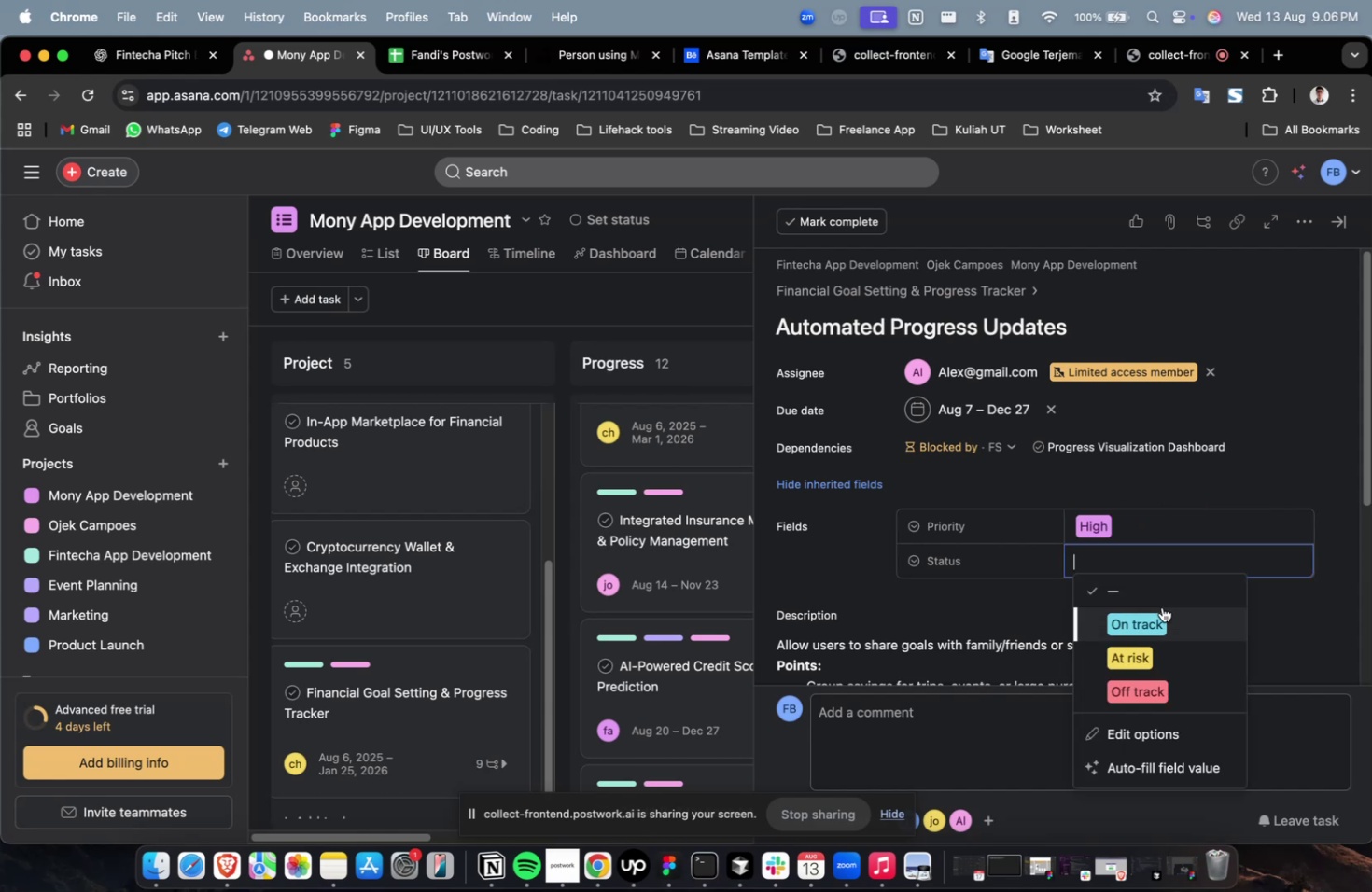 
triple_click([1158, 611])
 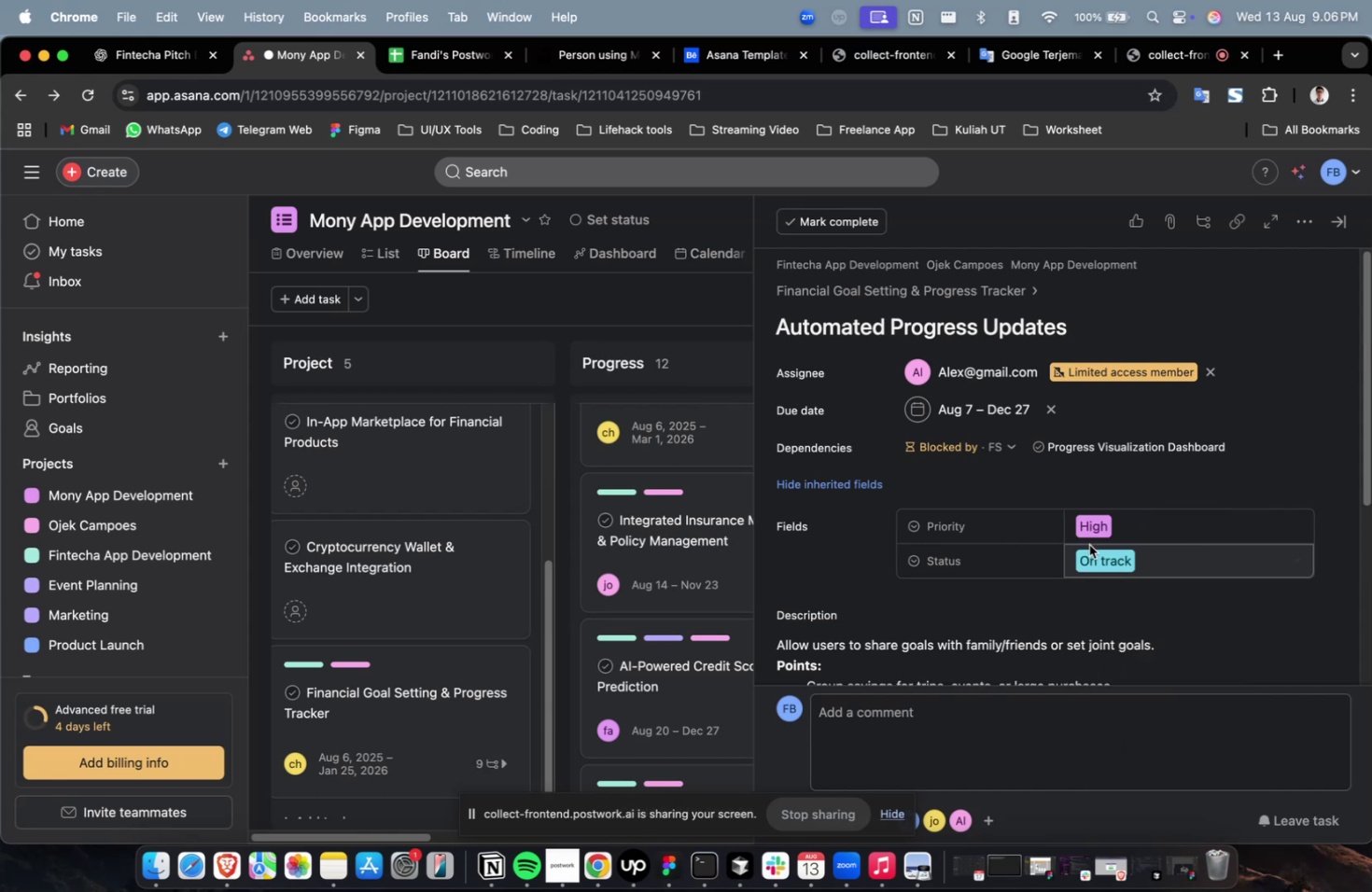 
scroll: coordinate [1098, 537], scroll_direction: down, amount: 41.0
 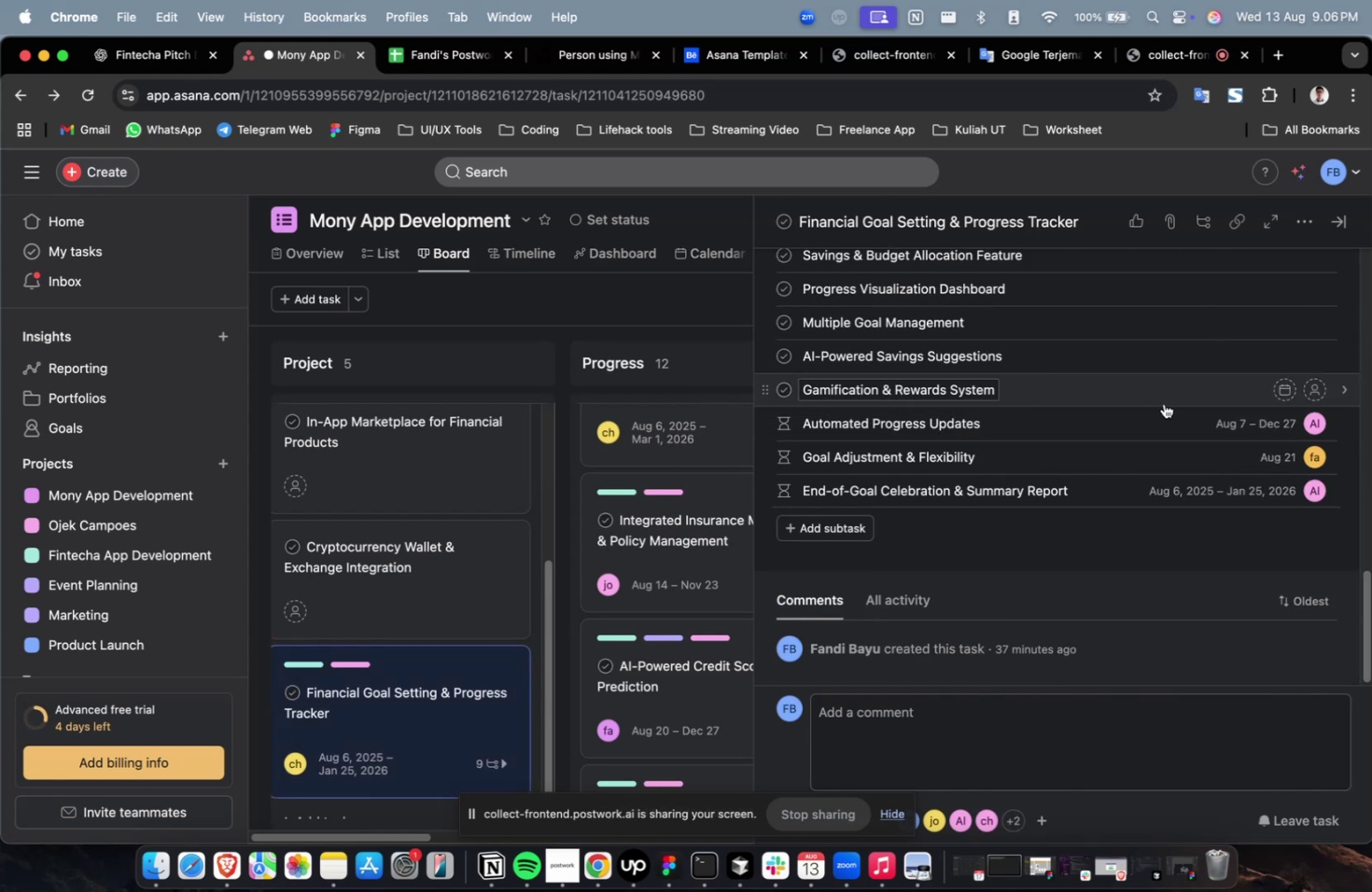 
left_click([1166, 394])
 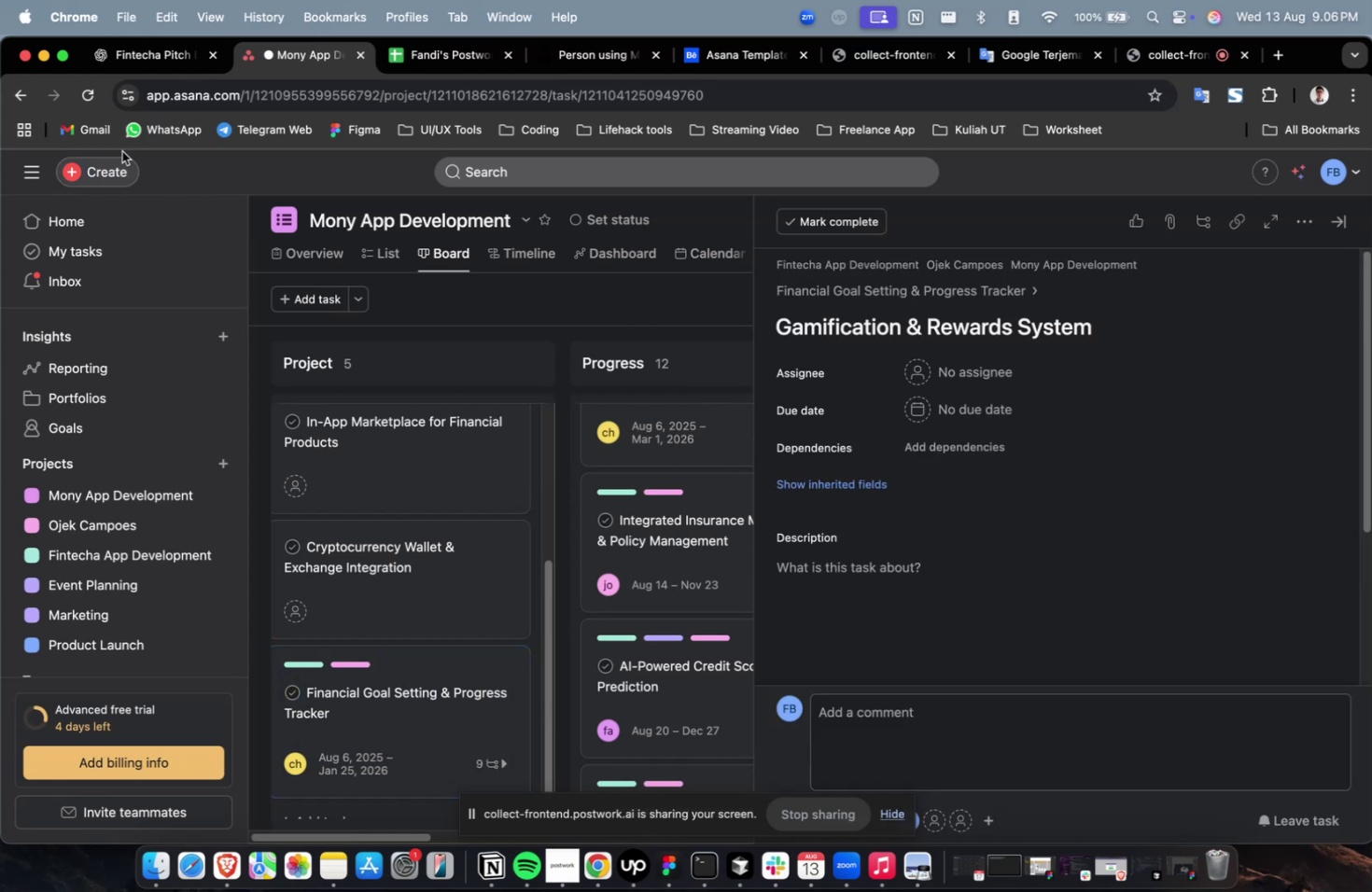 
left_click([152, 57])
 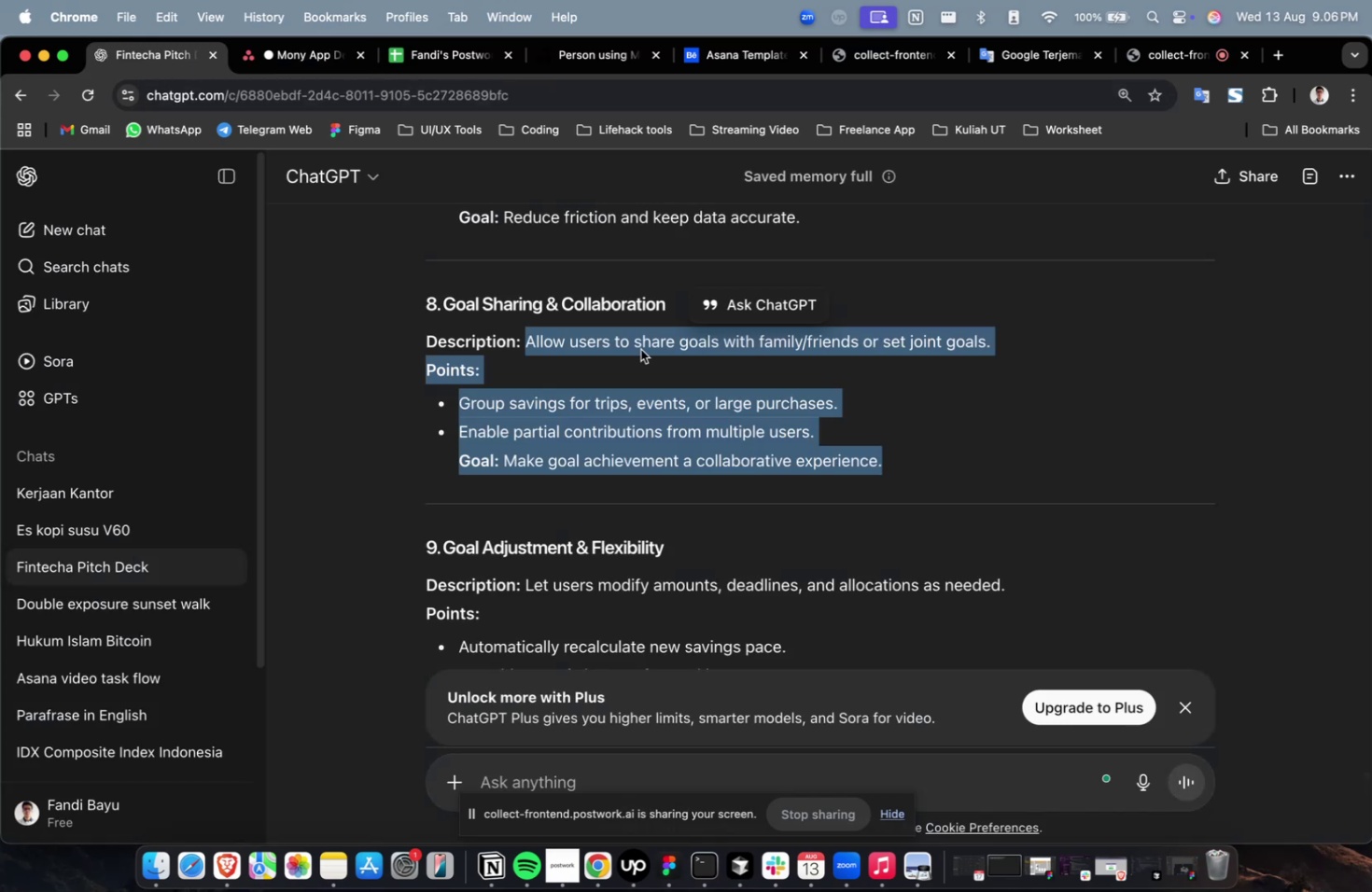 
scroll: coordinate [791, 397], scroll_direction: up, amount: 10.0
 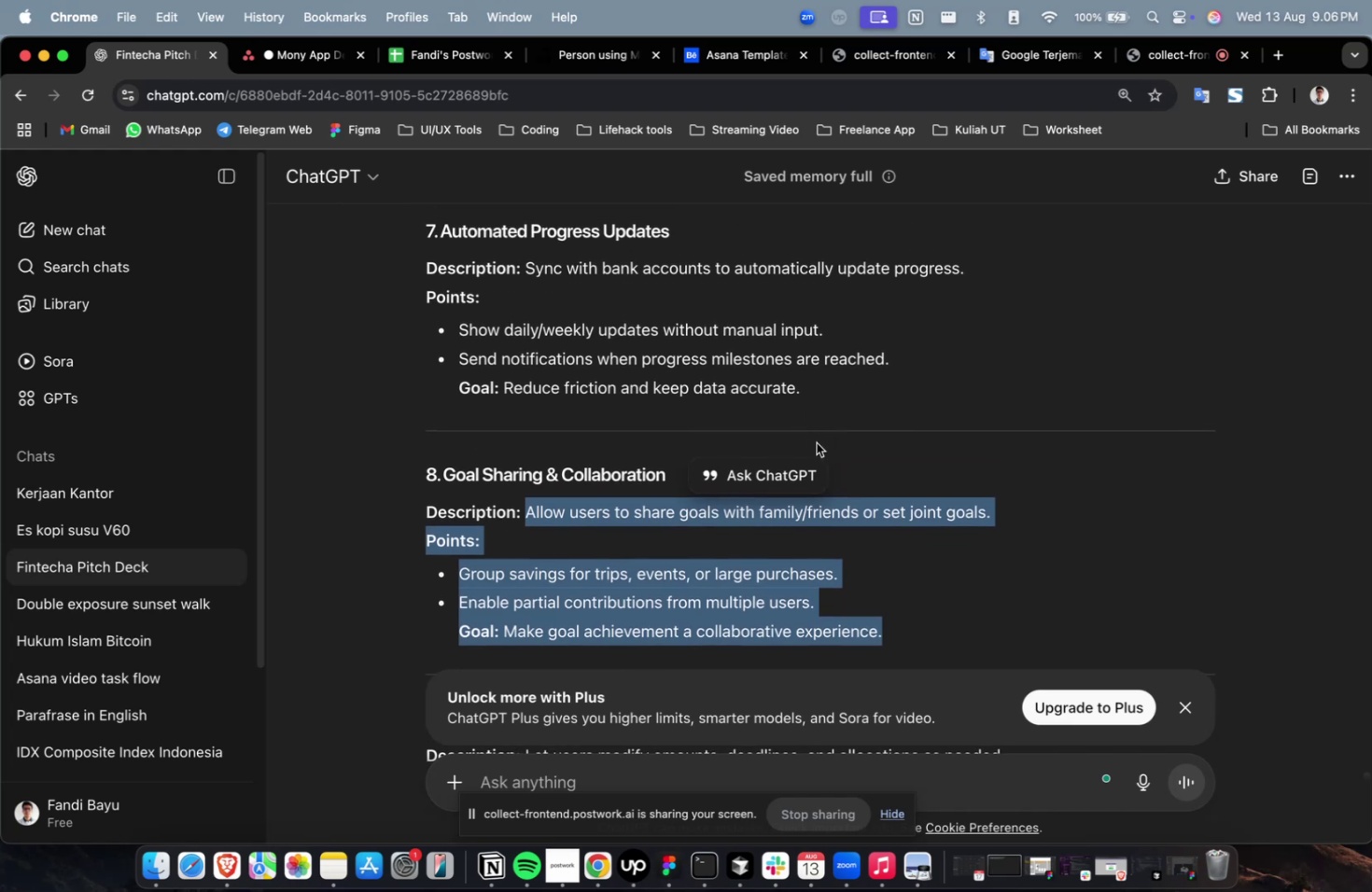 
left_click_drag(start_coordinate=[832, 397], to_coordinate=[524, 277])
 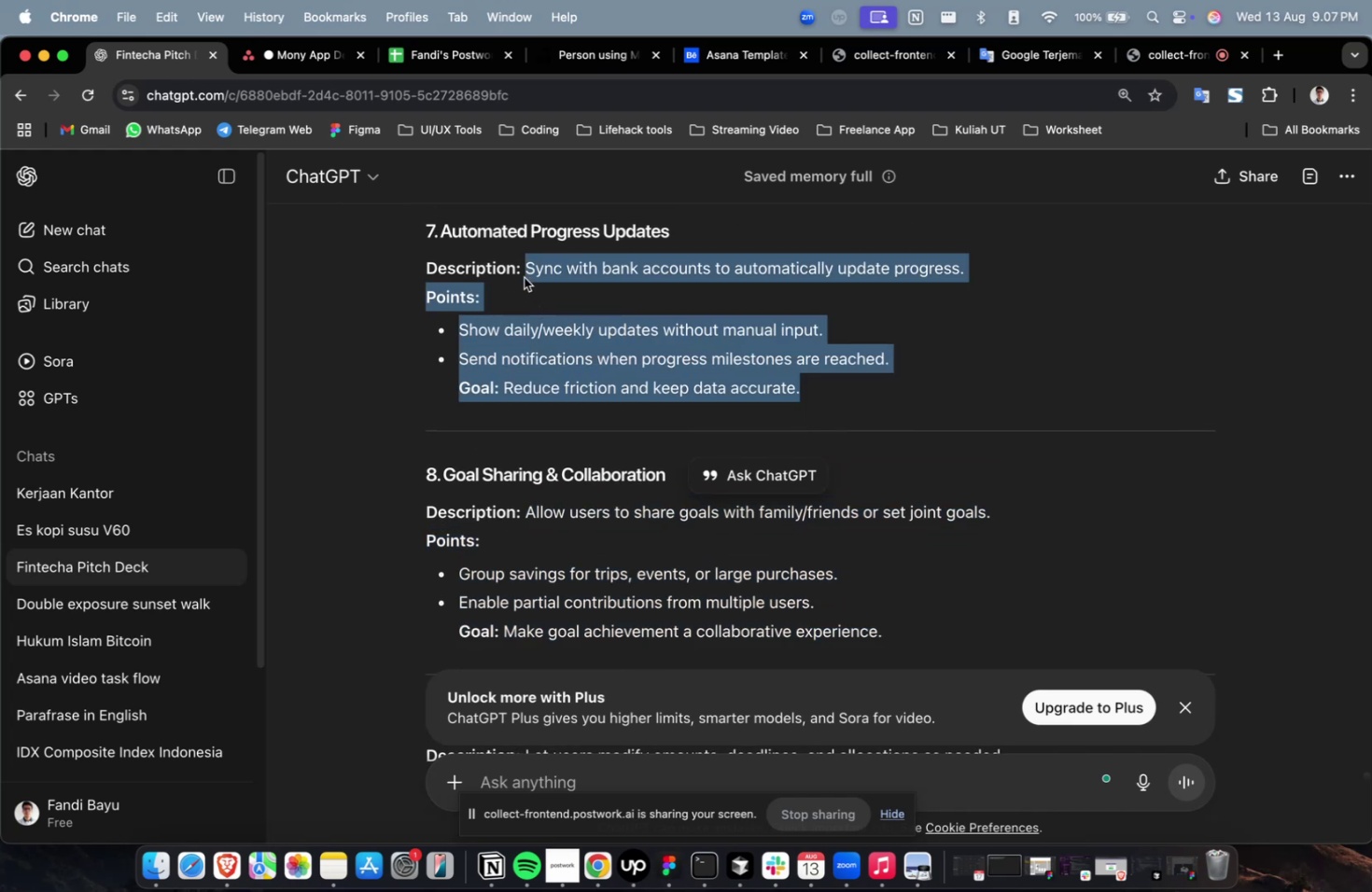 
key(Meta+C)
 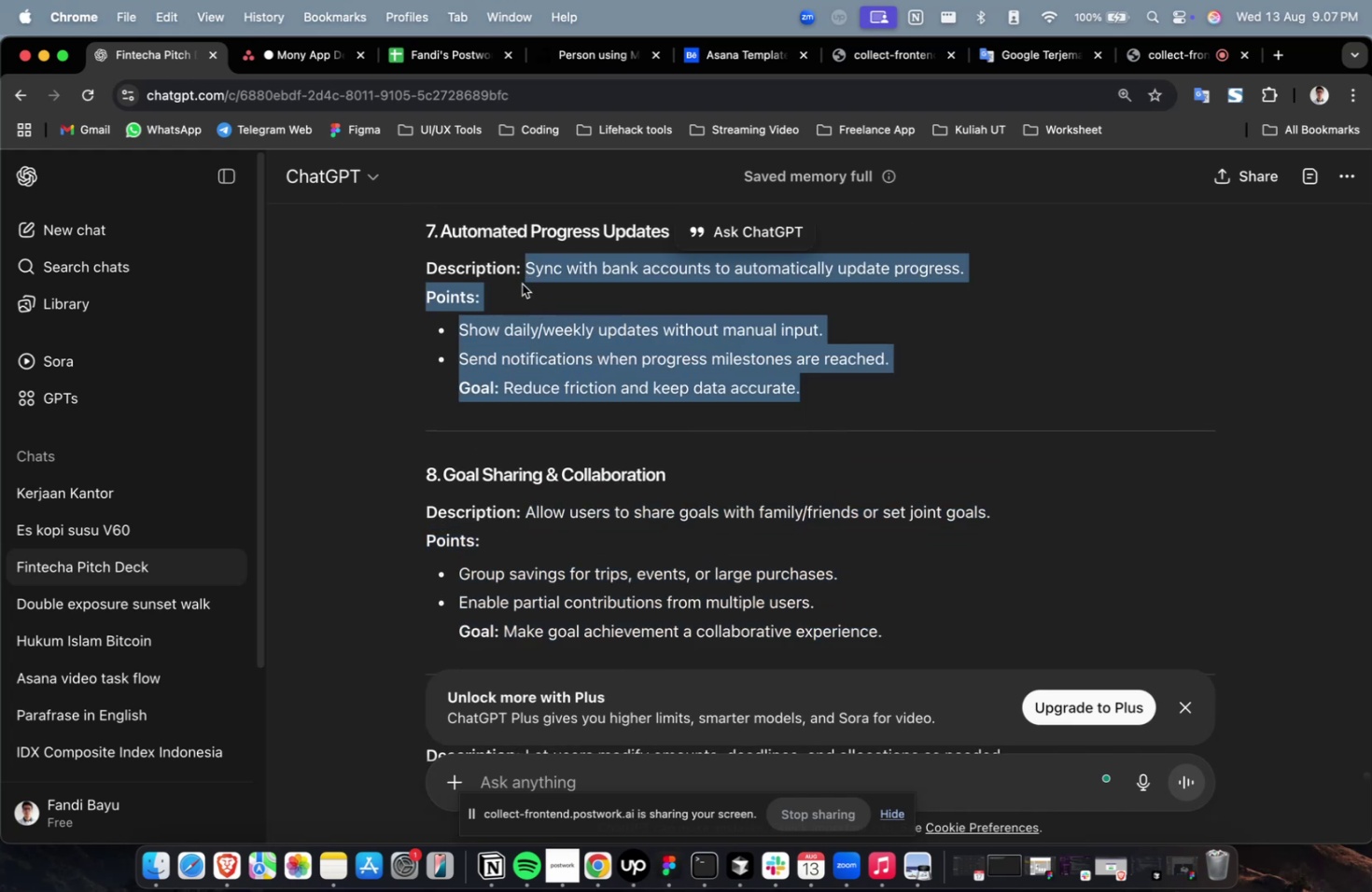 
key(Meta+C)
 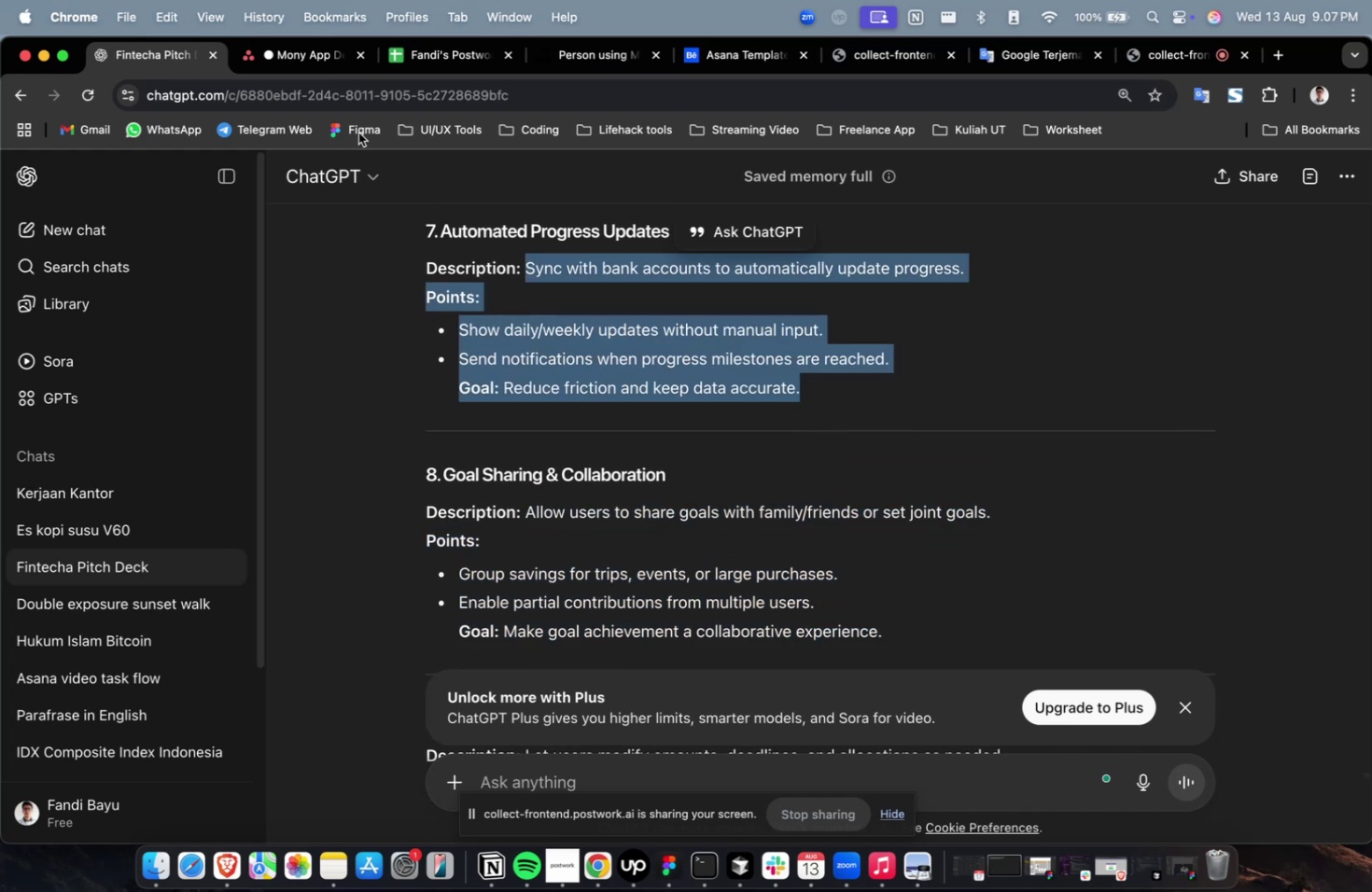 
left_click([308, 66])
 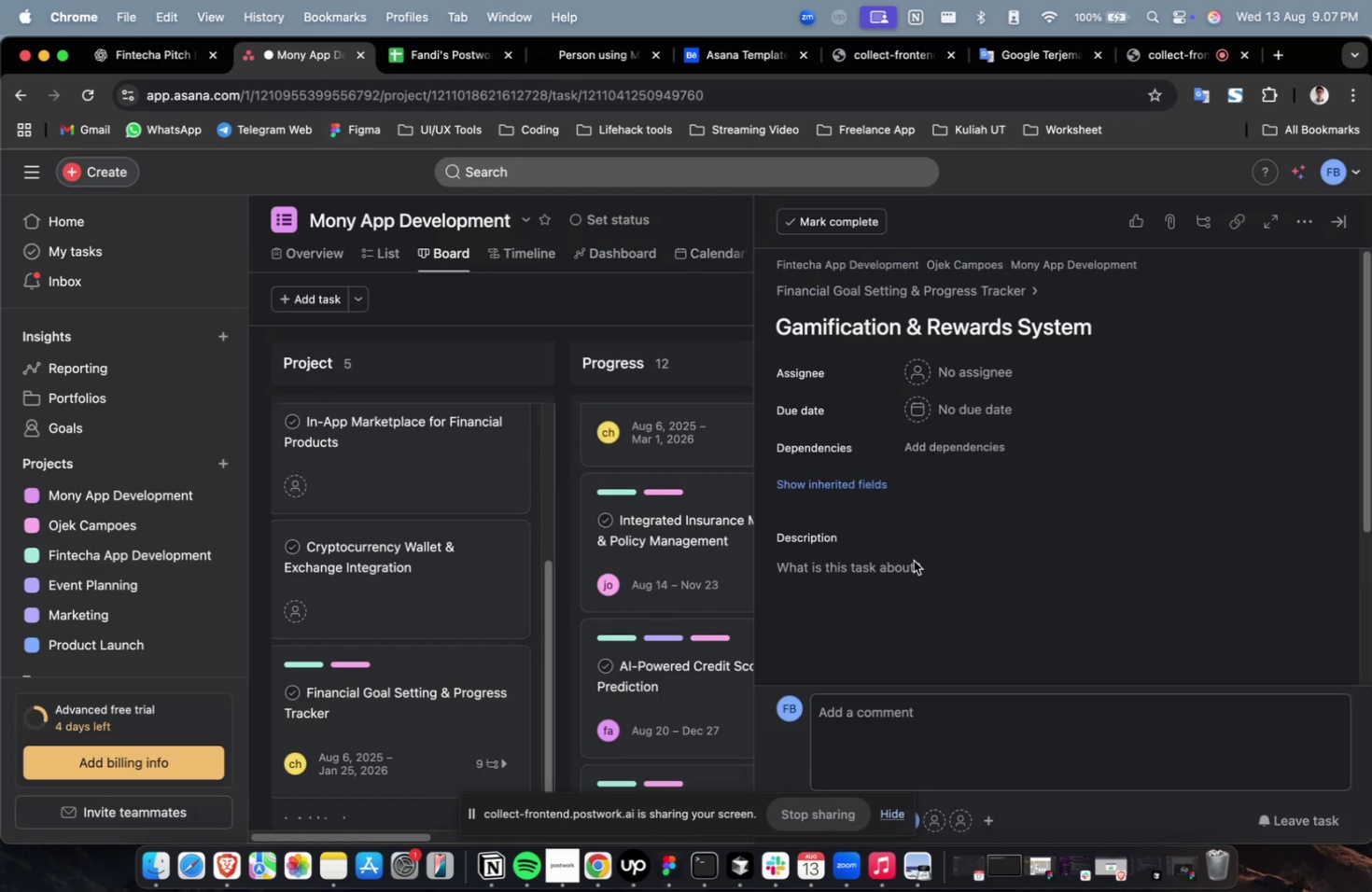 
double_click([916, 574])
 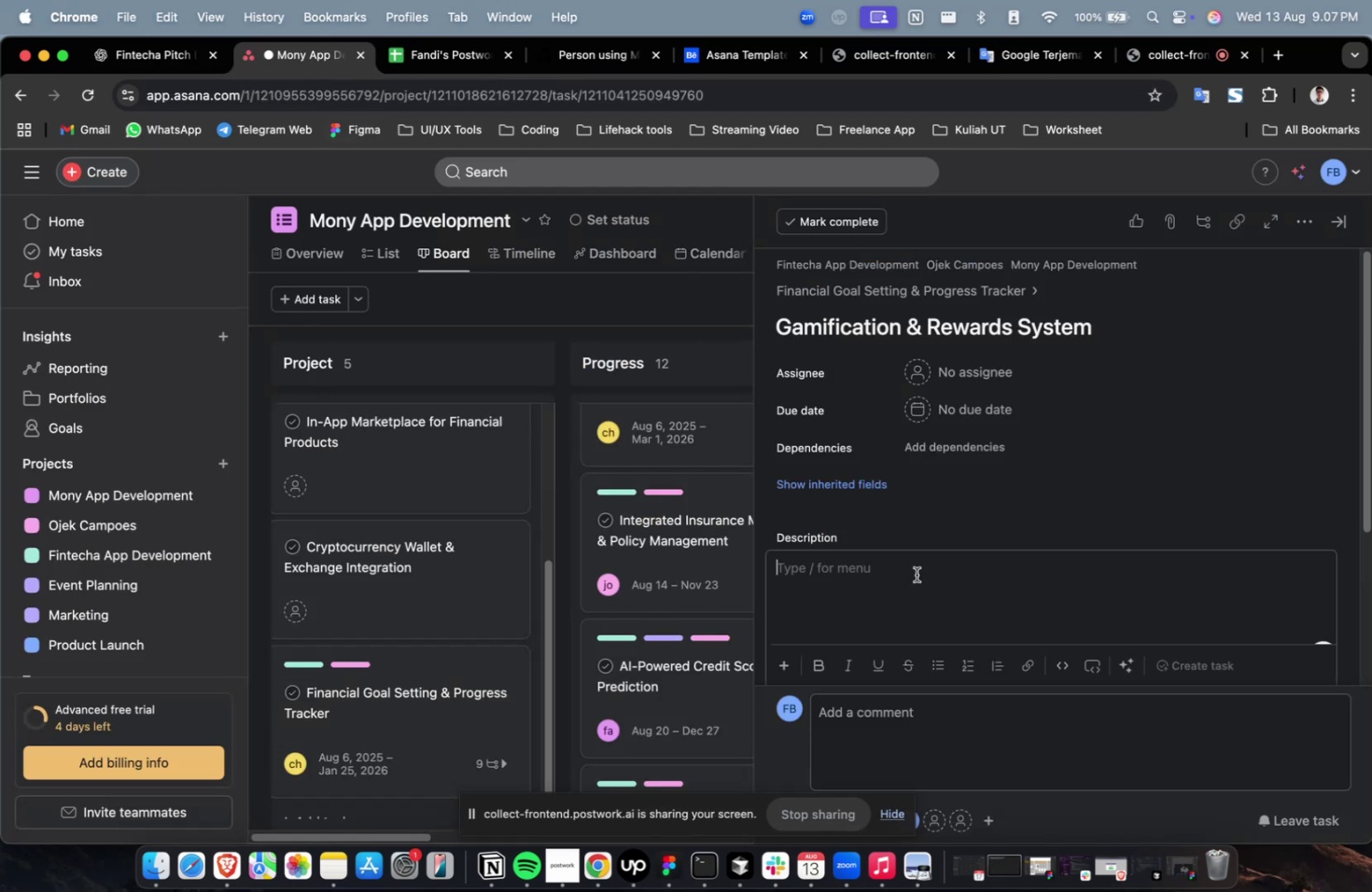 
key(Meta+V)
 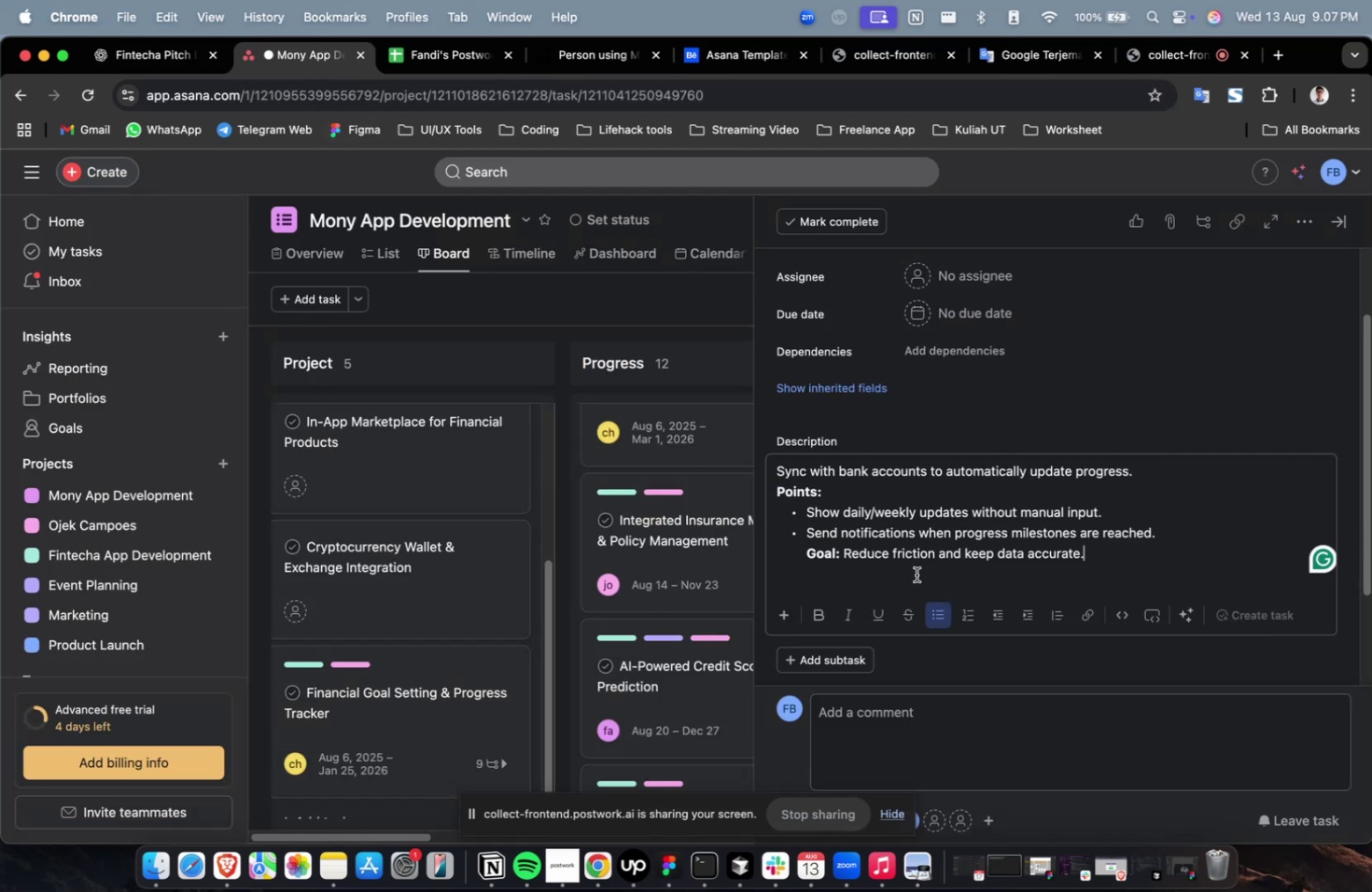 
scroll: coordinate [953, 494], scroll_direction: up, amount: 13.0
 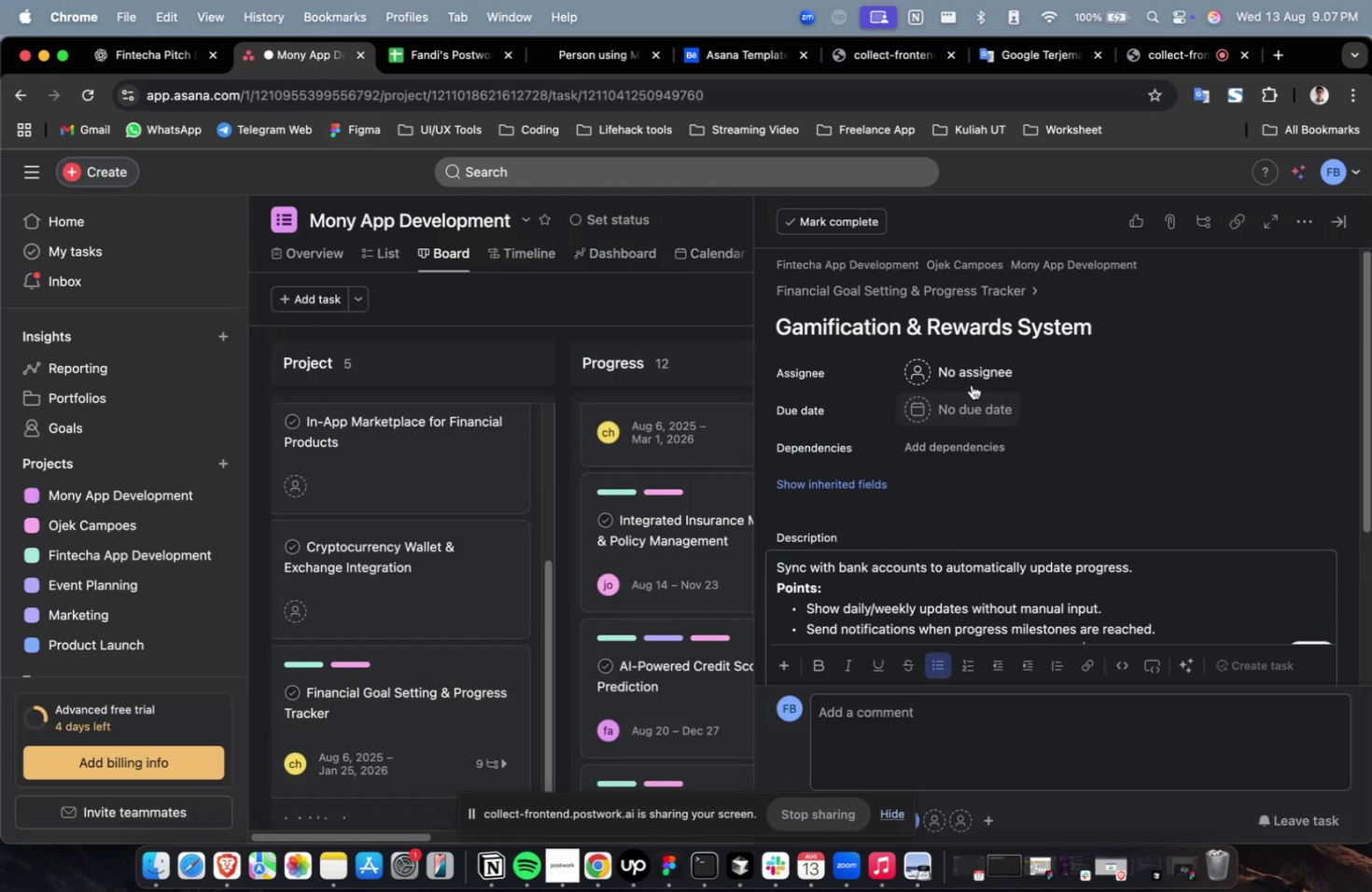 
left_click([971, 381])
 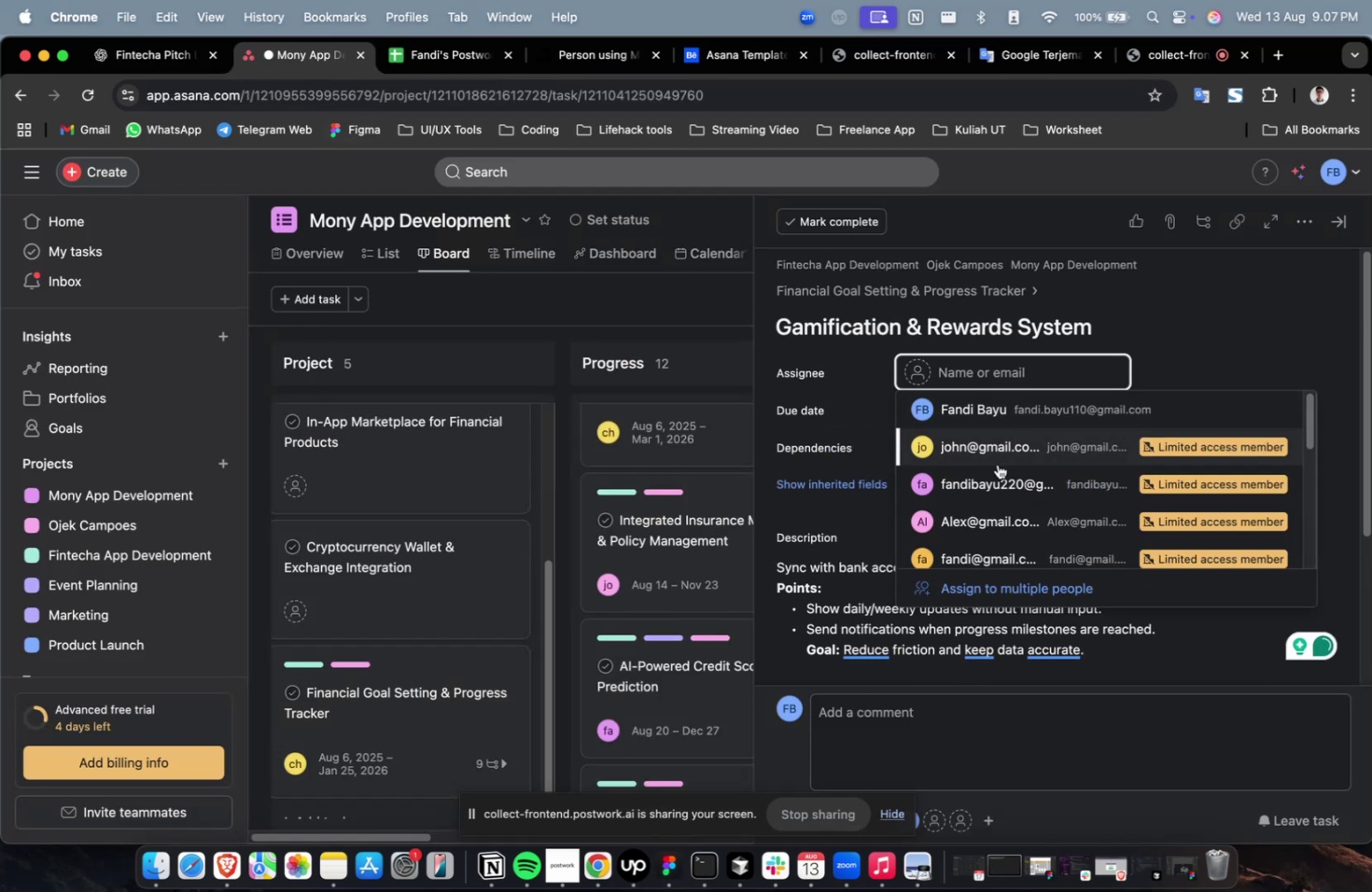 
double_click([997, 466])
 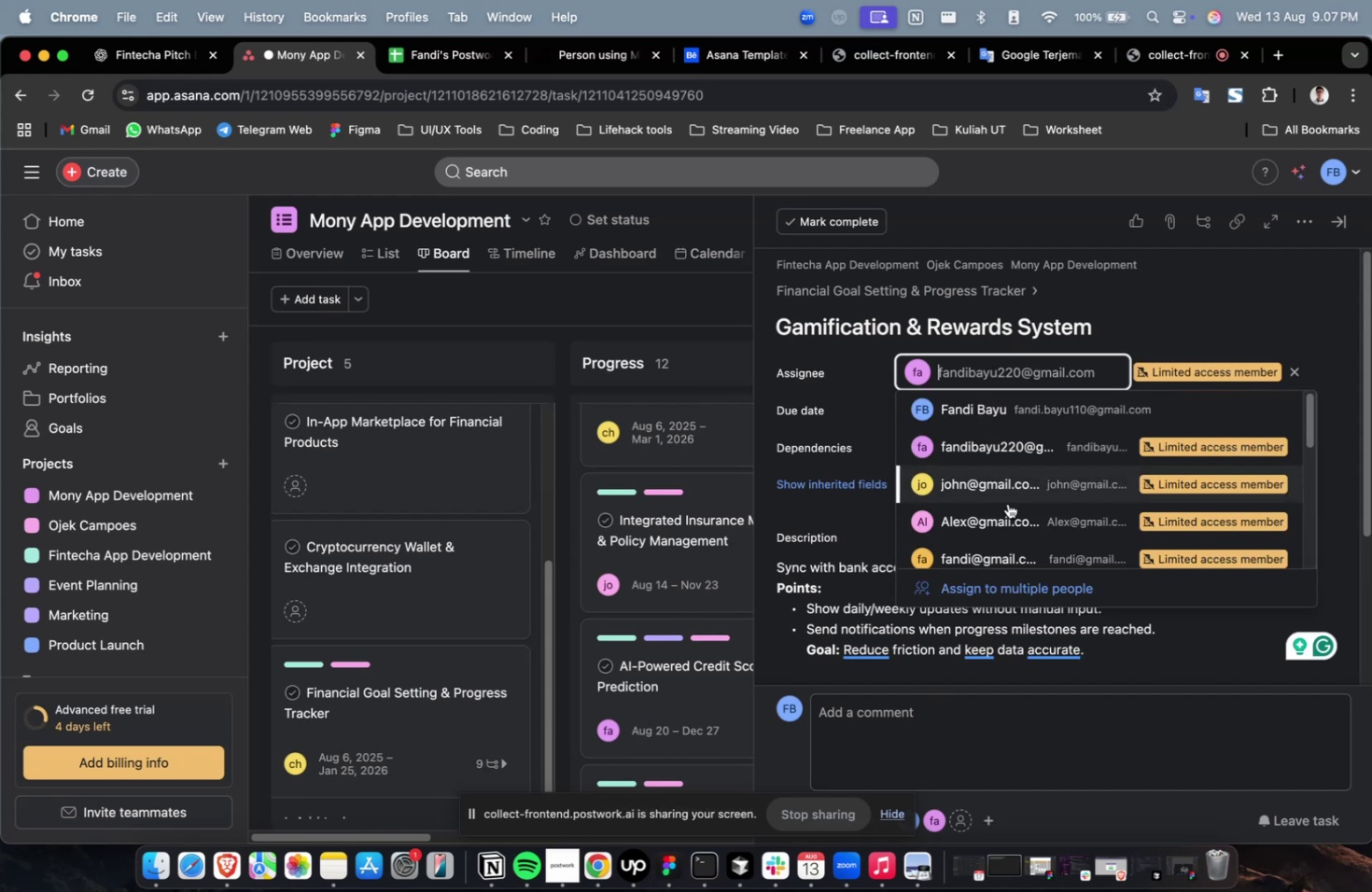 
triple_click([1012, 539])
 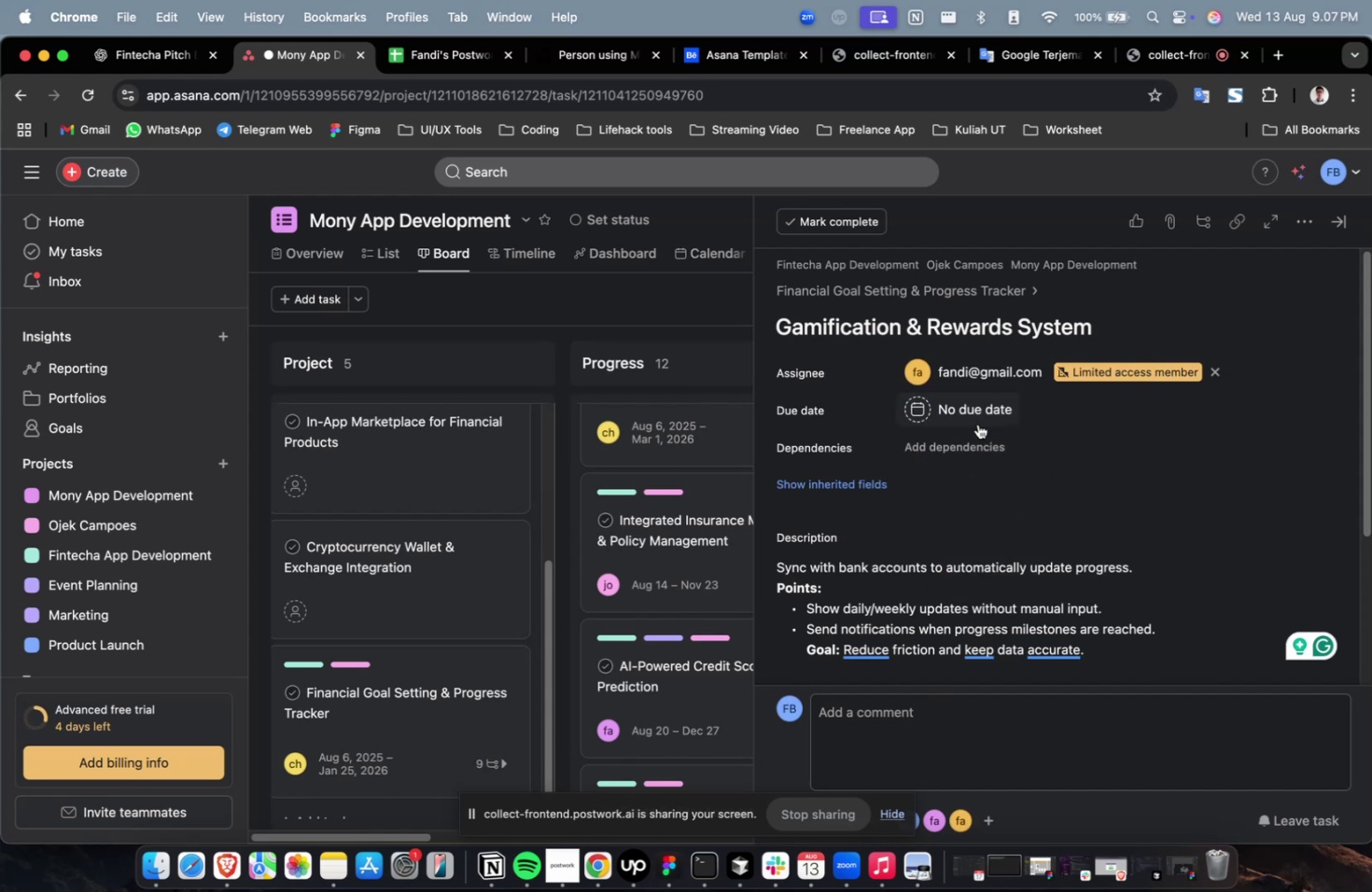 
left_click([973, 416])
 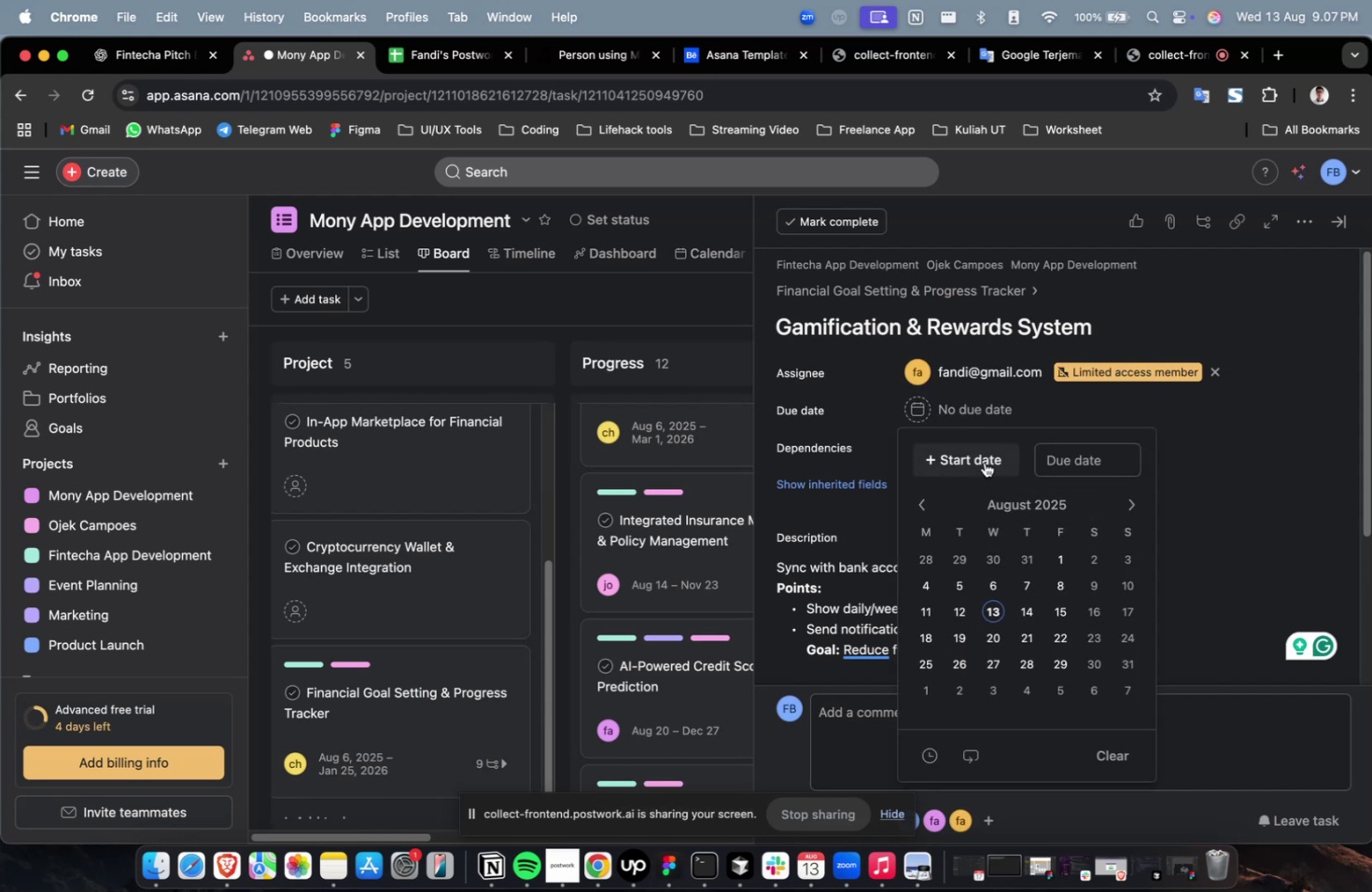 
left_click([995, 588])
 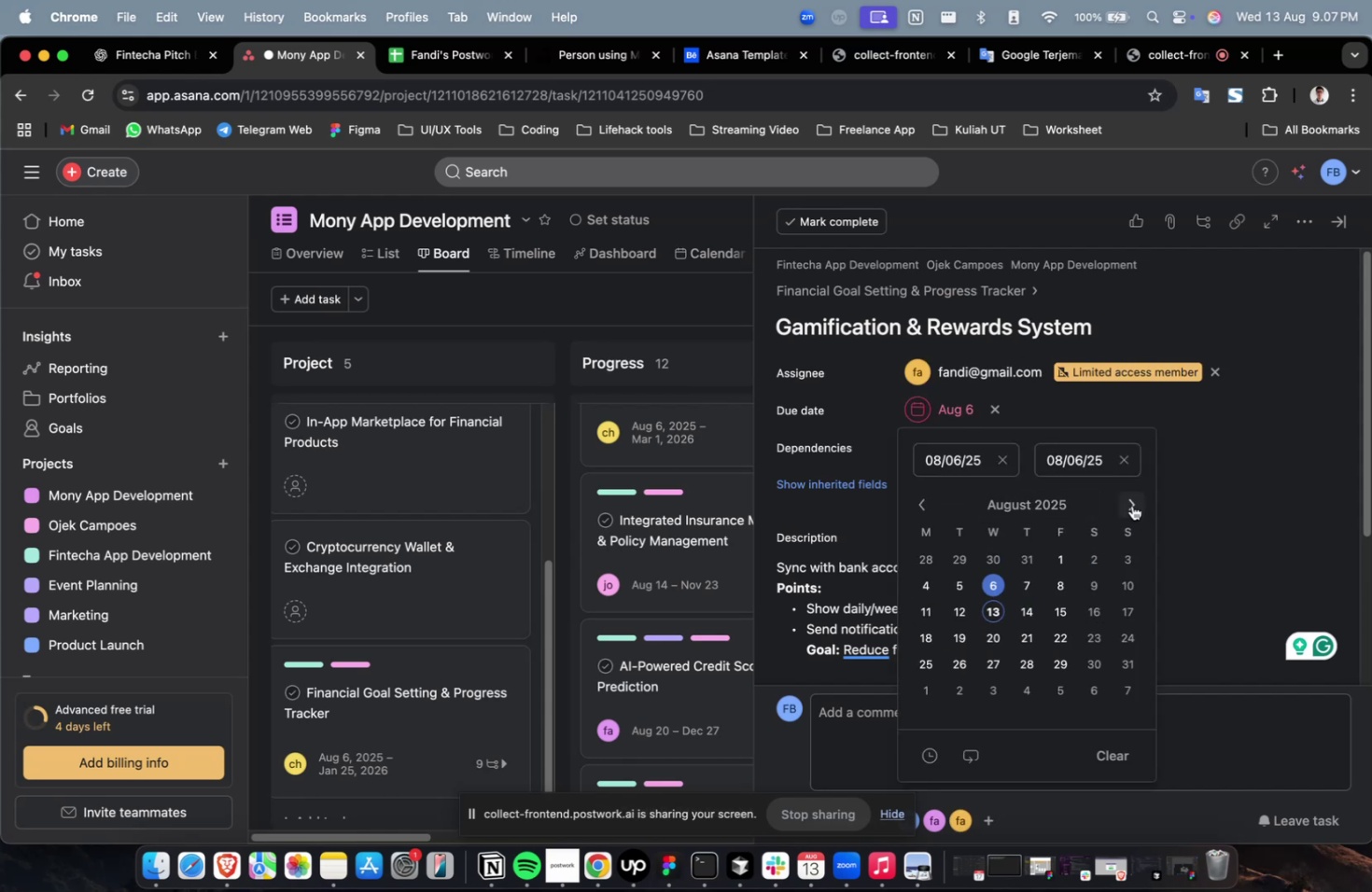 
double_click([1130, 504])
 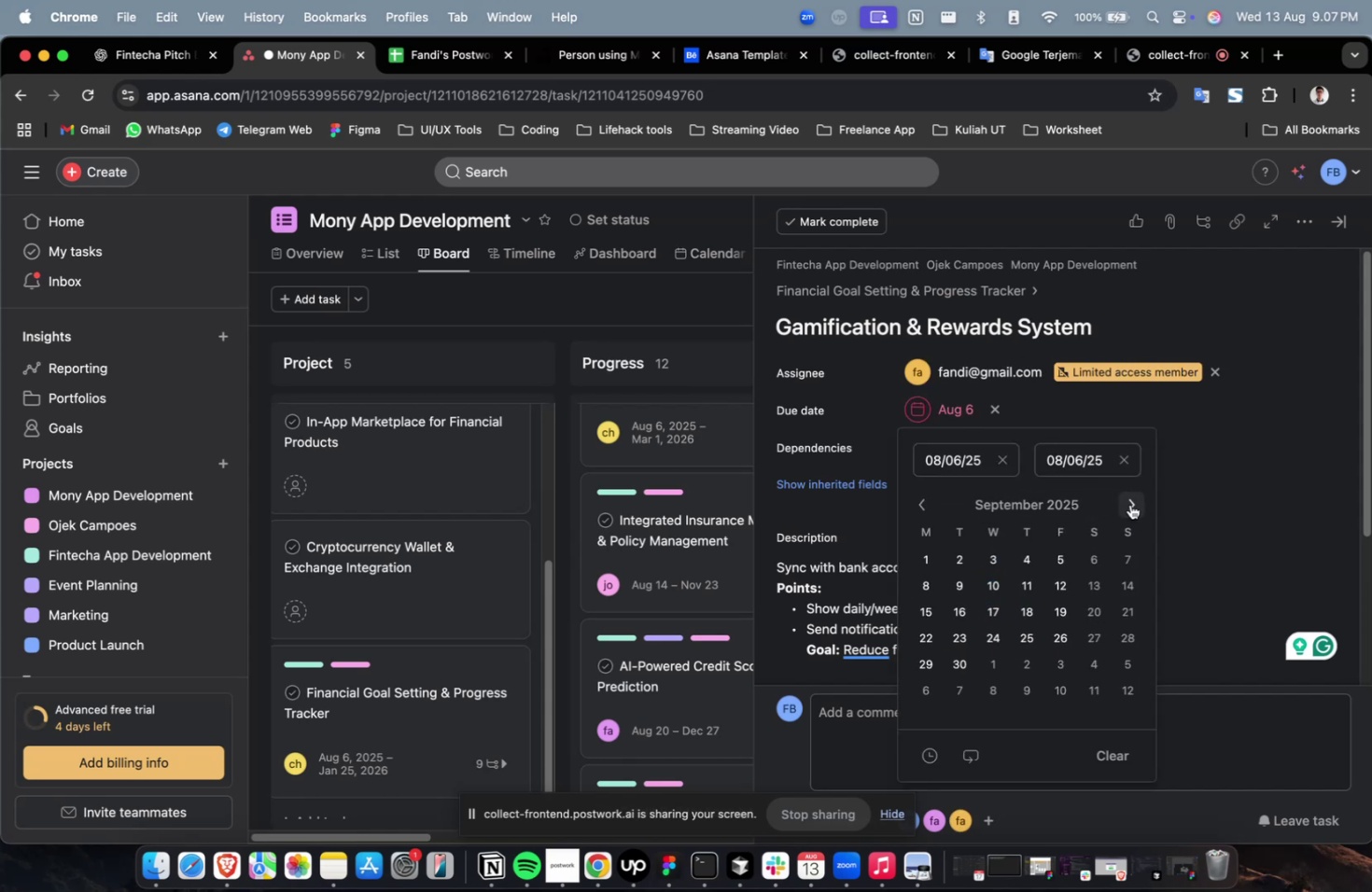 
triple_click([1129, 504])
 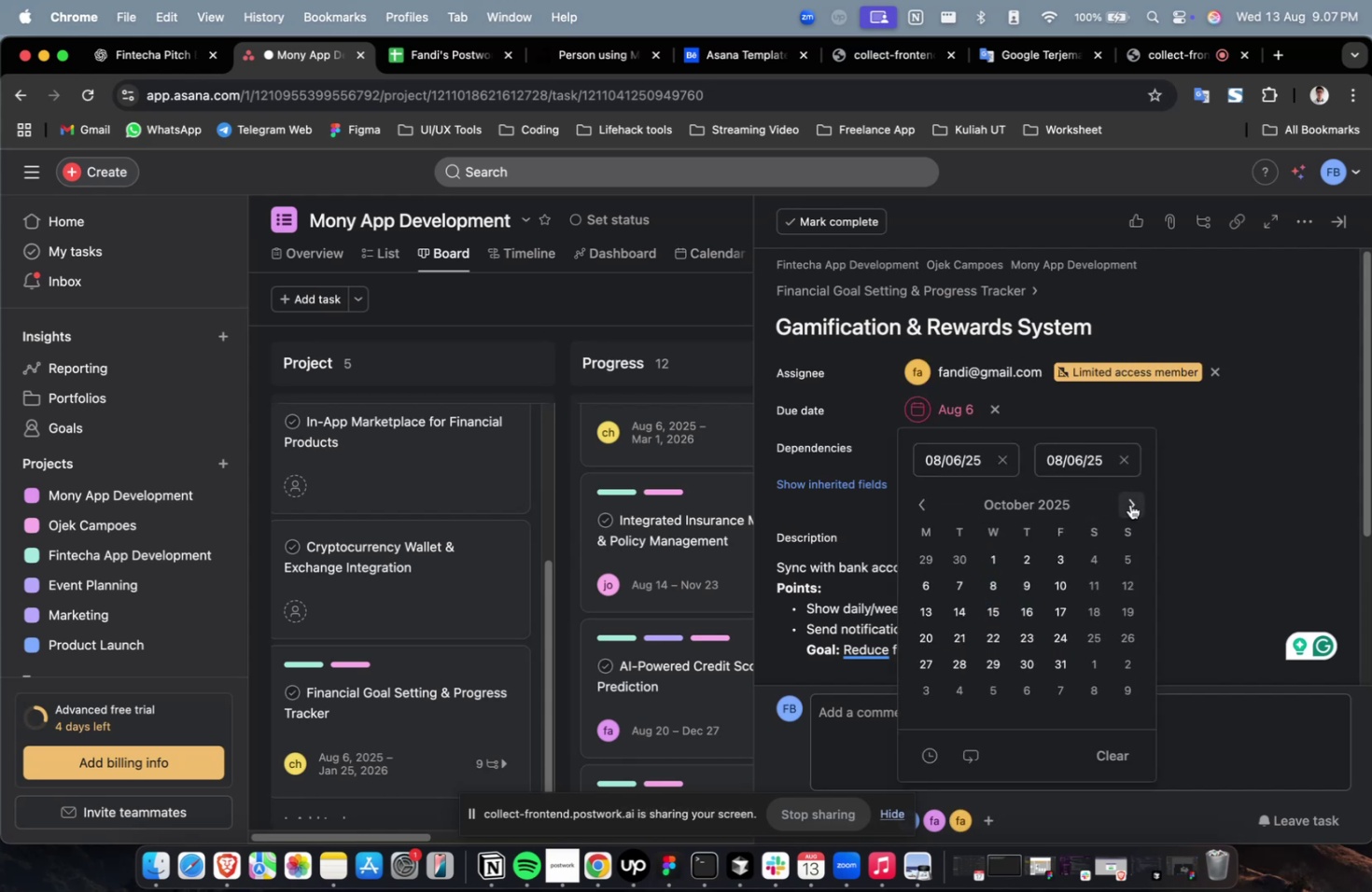 
triple_click([1129, 504])
 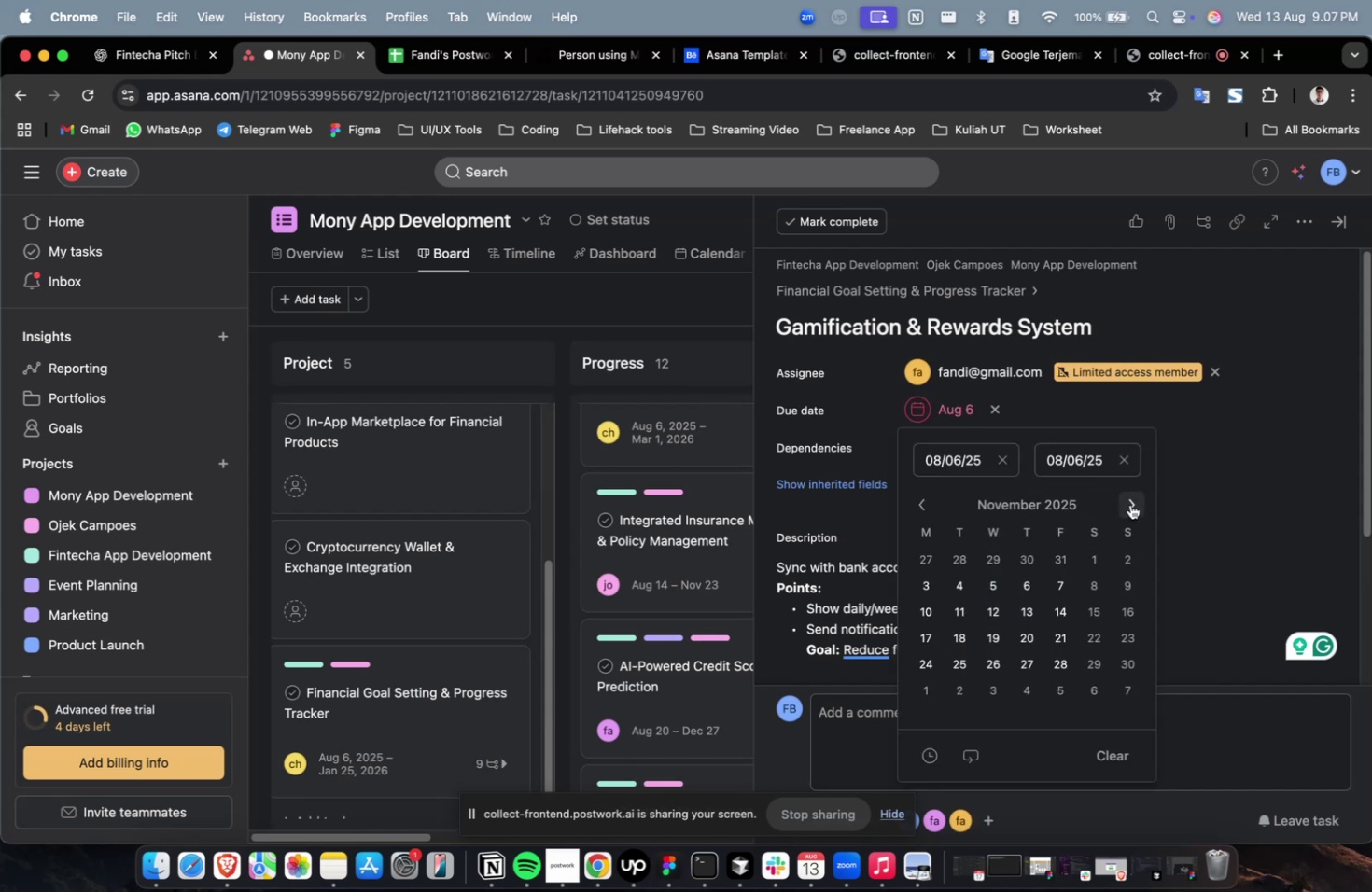 
triple_click([1129, 504])
 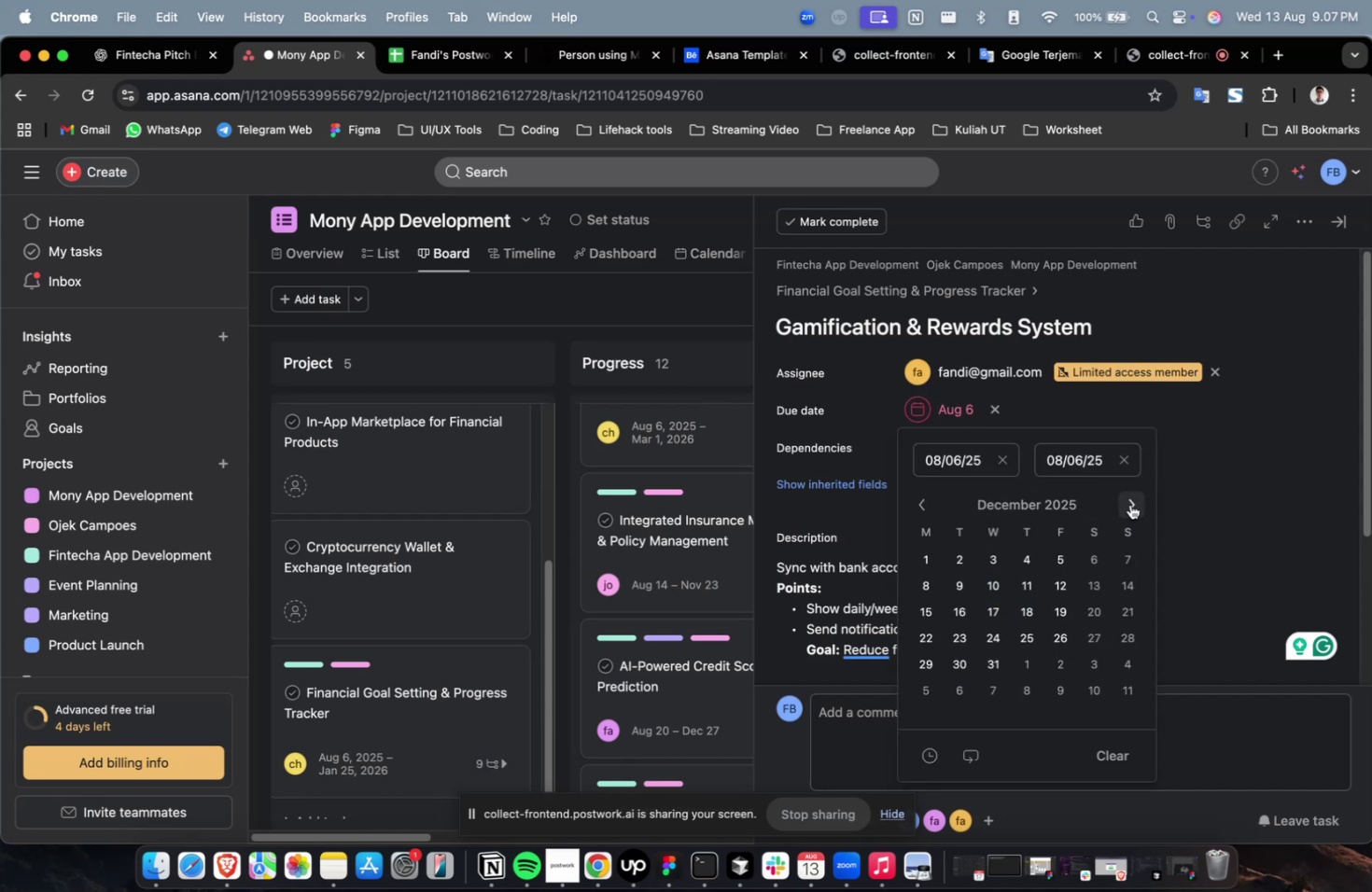 
triple_click([1129, 504])
 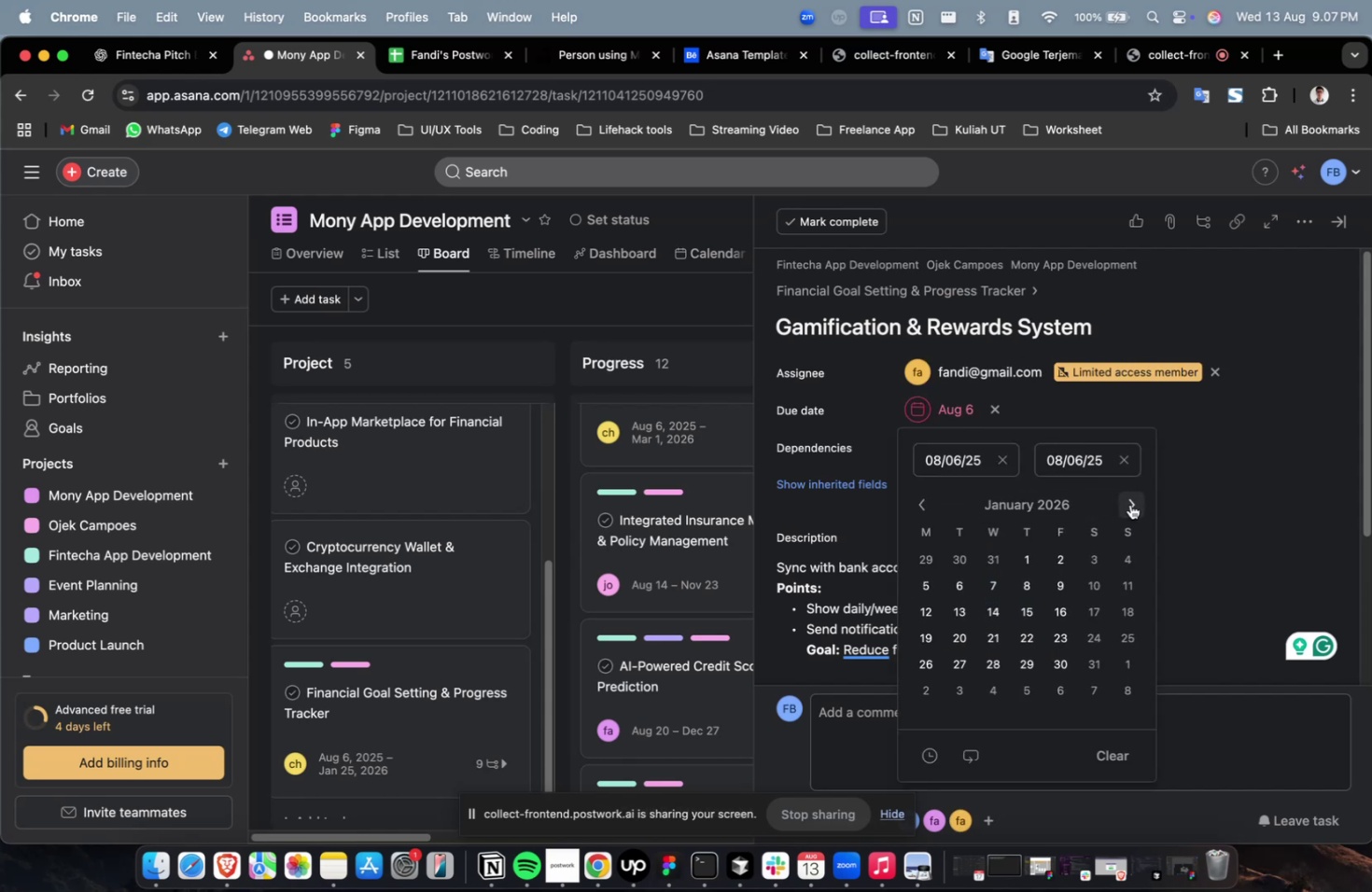 
triple_click([1129, 504])
 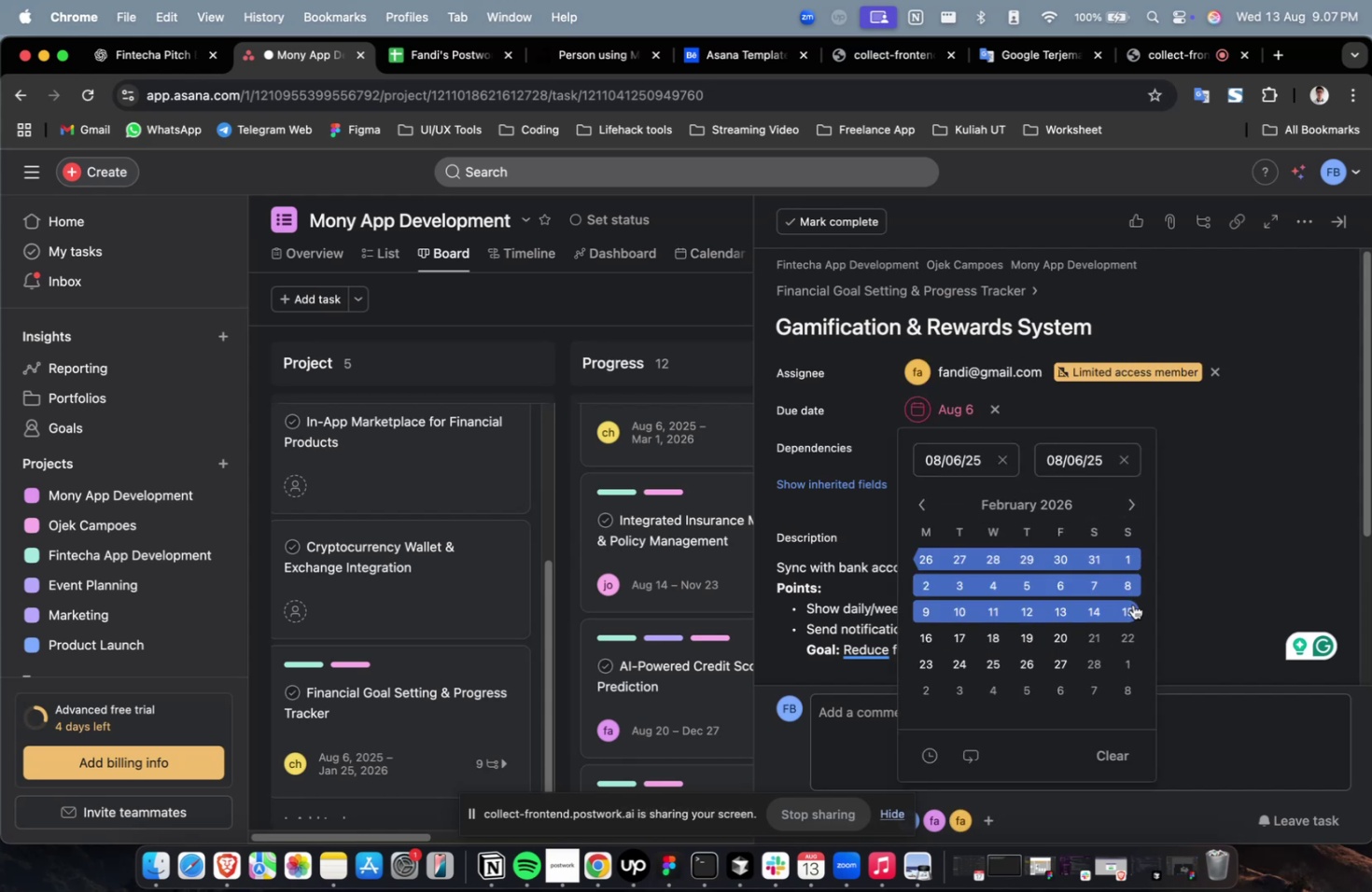 
left_click([1132, 604])
 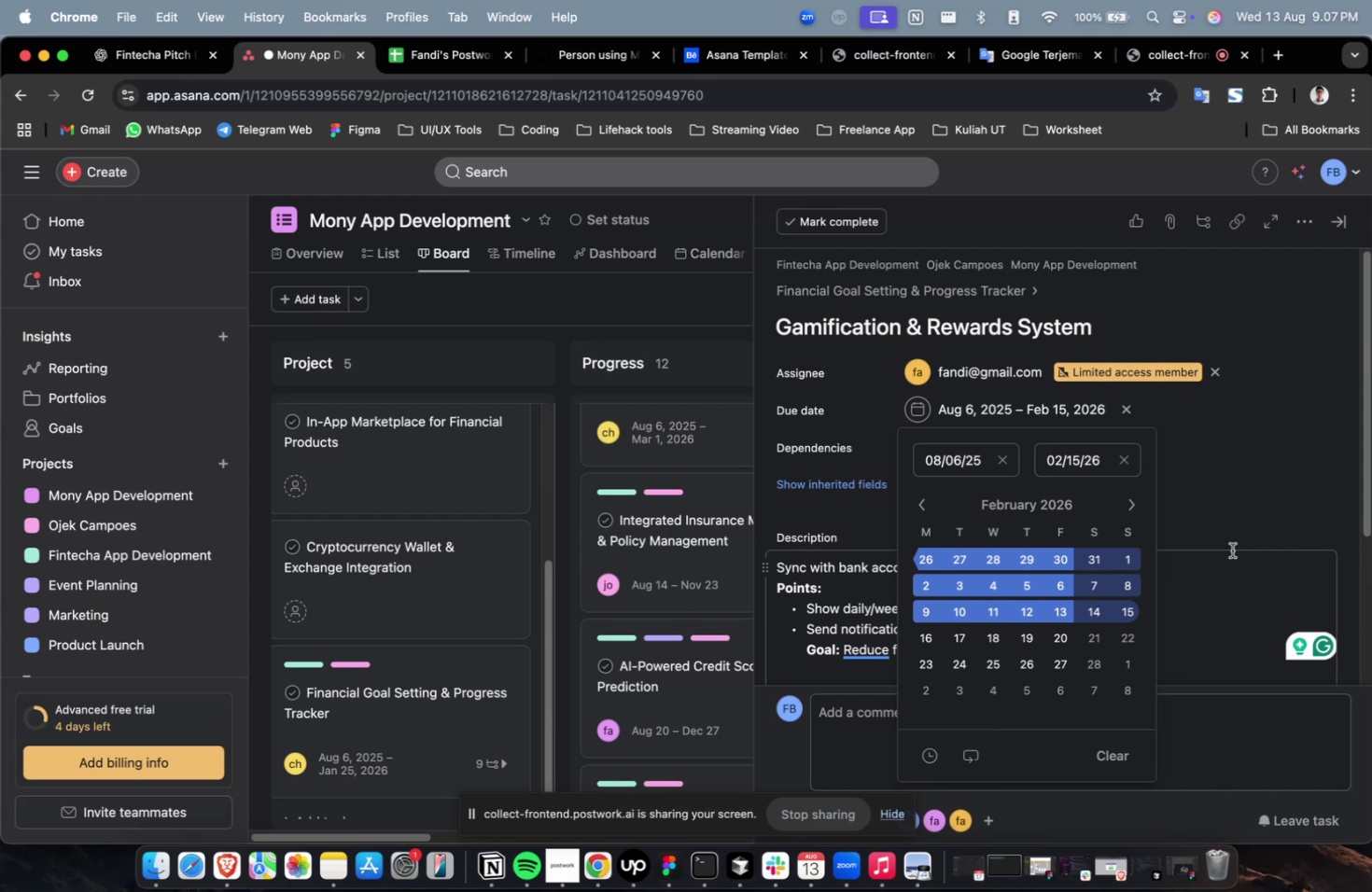 
left_click([1239, 492])
 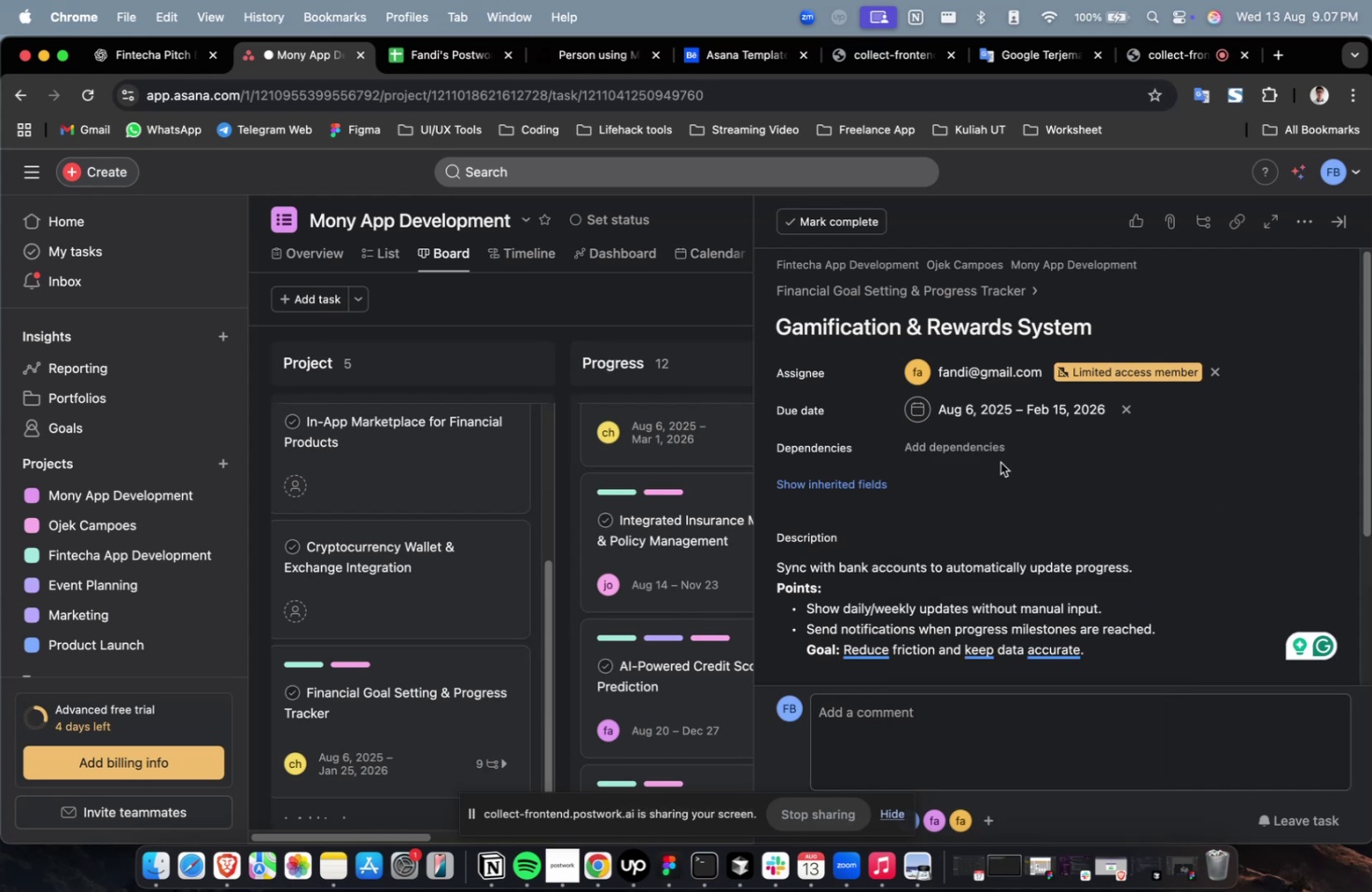 
double_click([987, 455])
 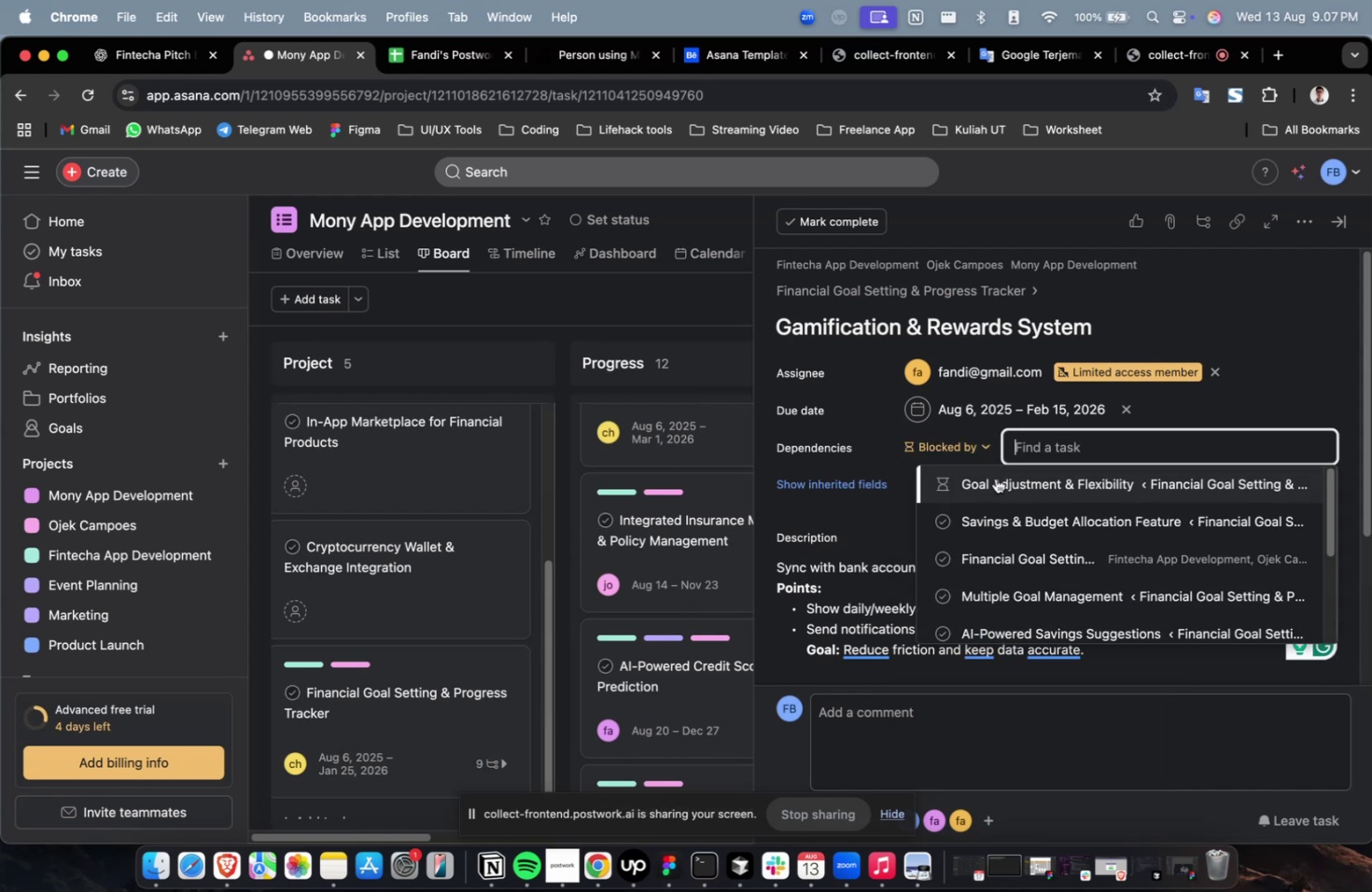 
triple_click([995, 478])
 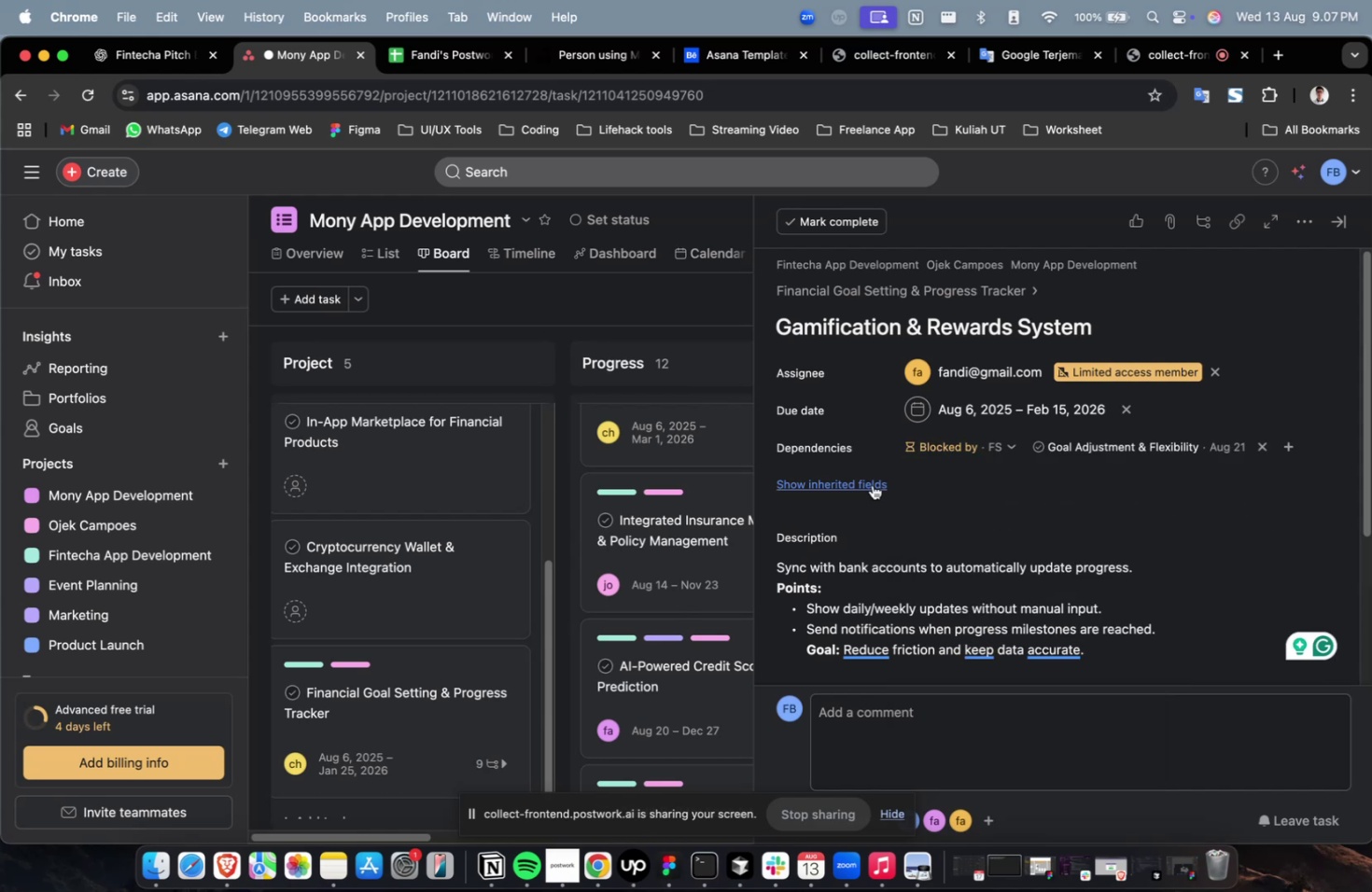 
left_click([843, 483])
 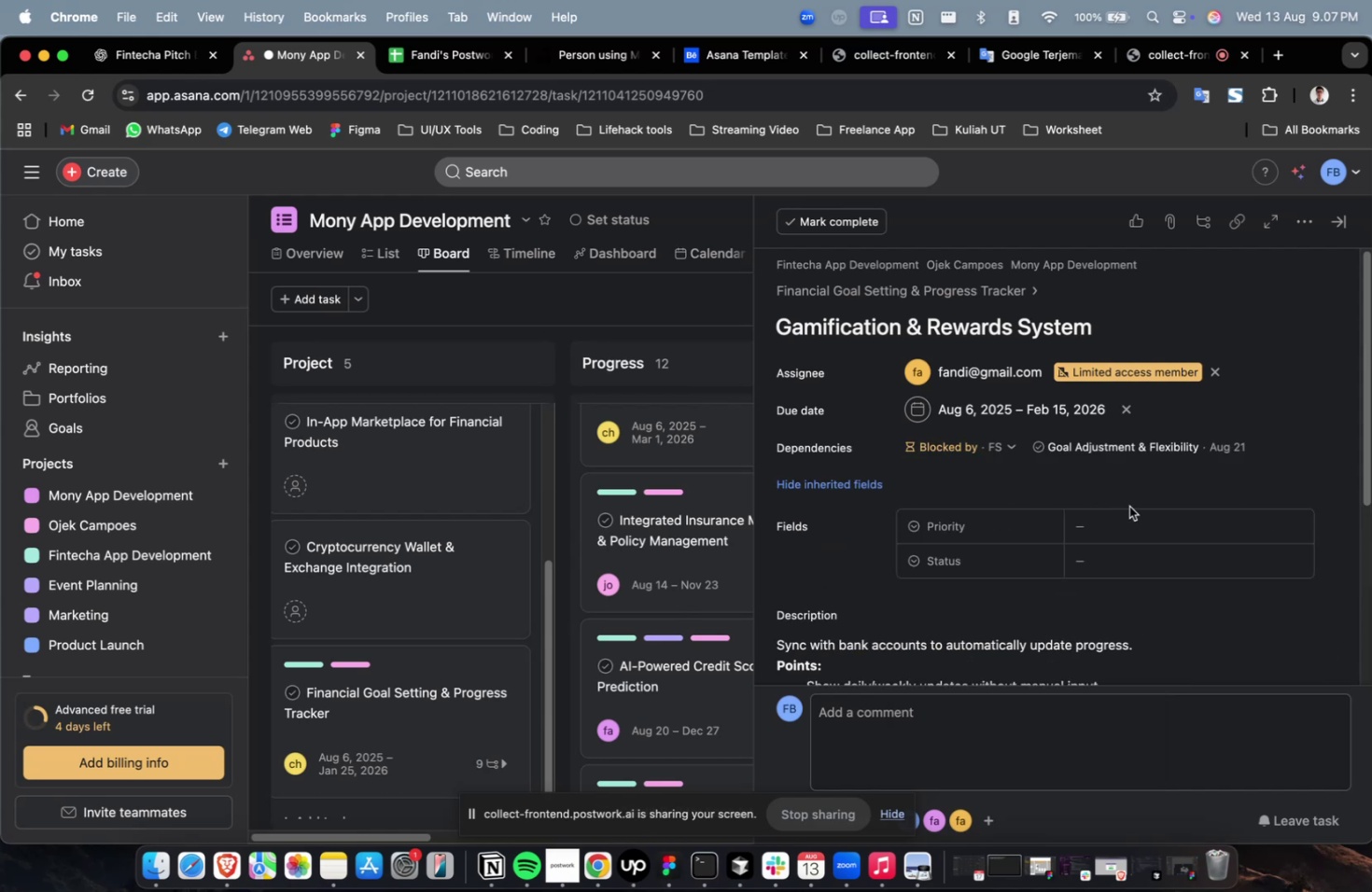 
double_click([1130, 511])
 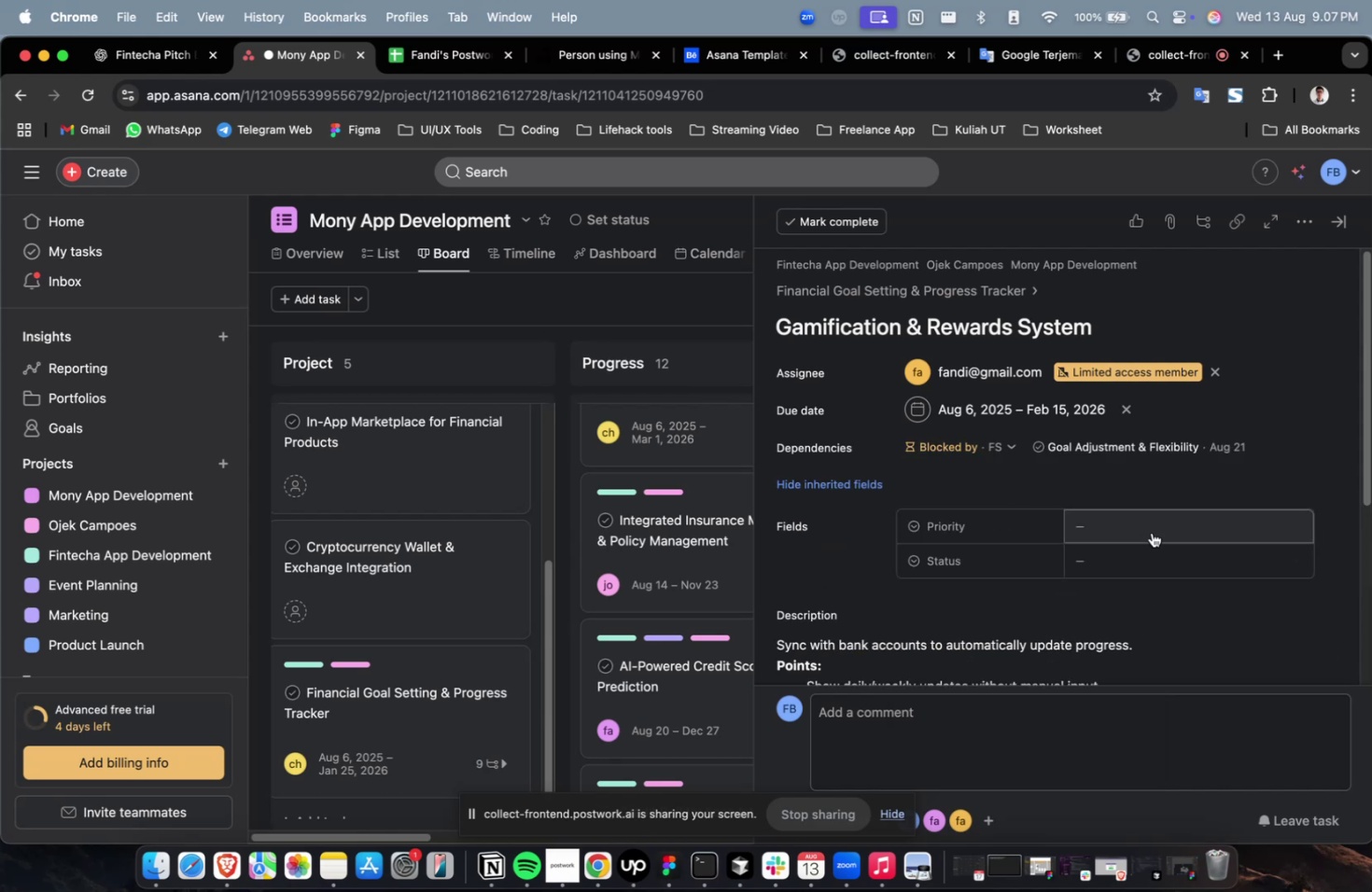 
triple_click([1151, 527])
 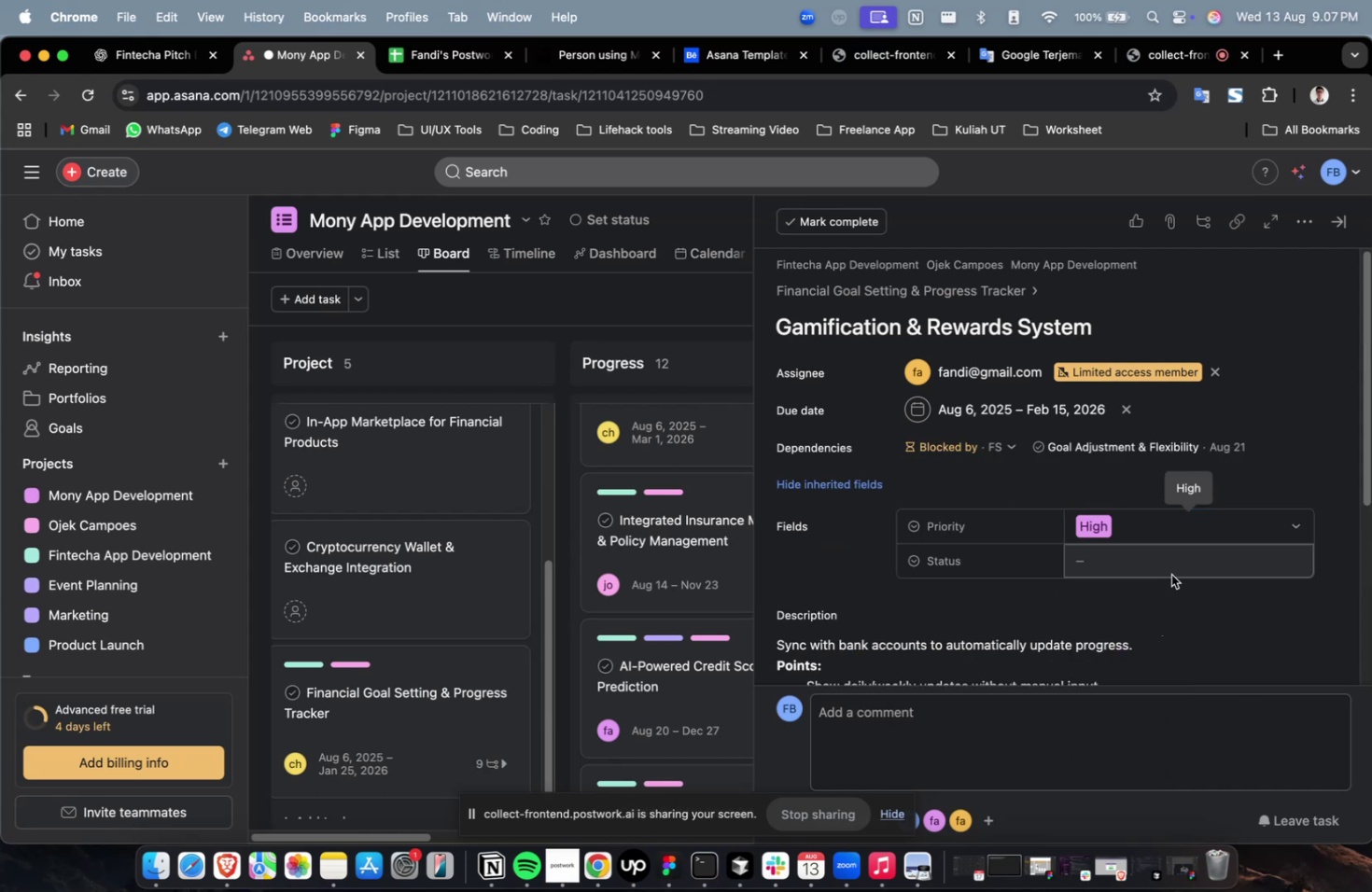 
left_click([1173, 566])
 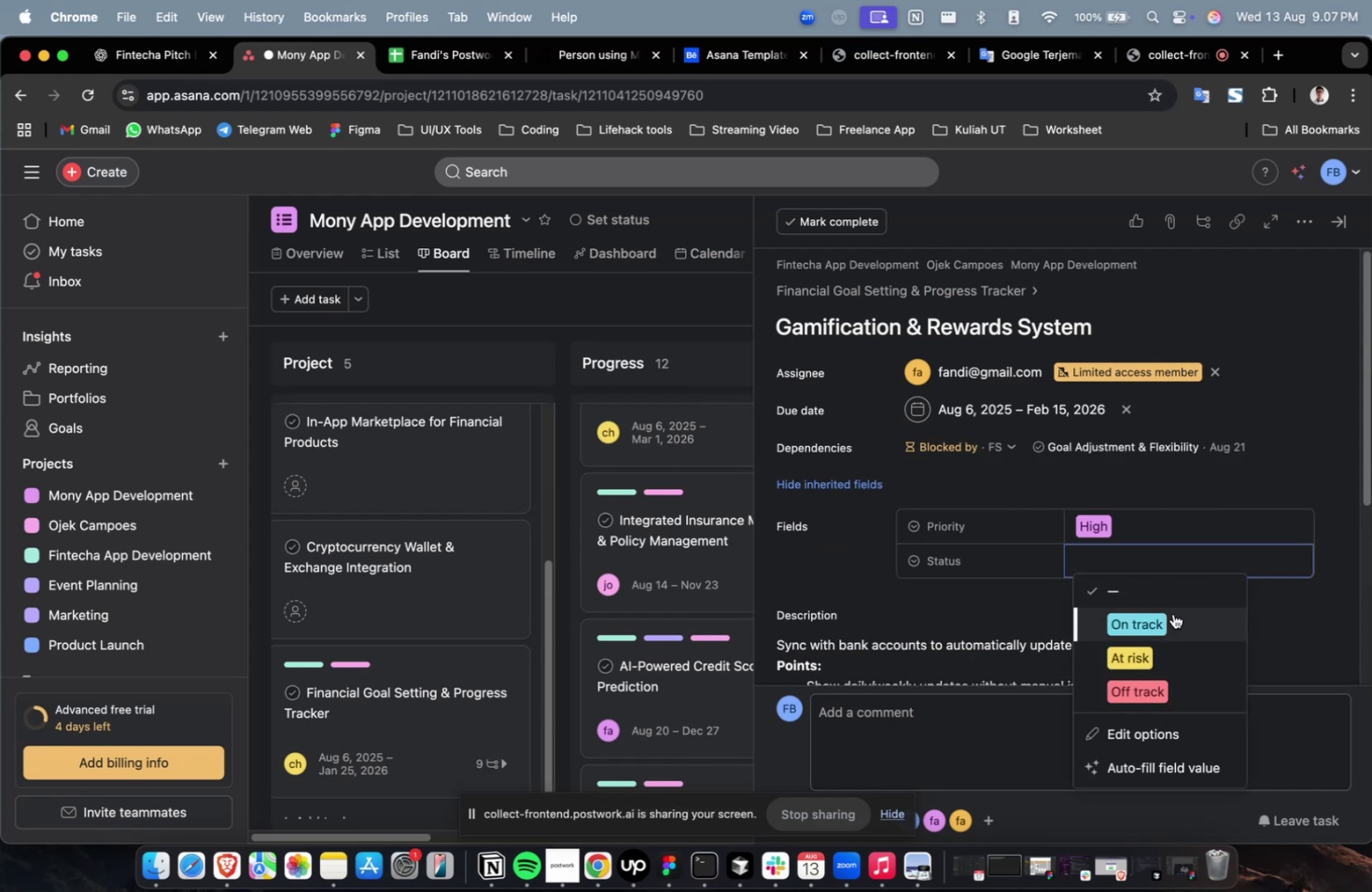 
left_click([1172, 613])
 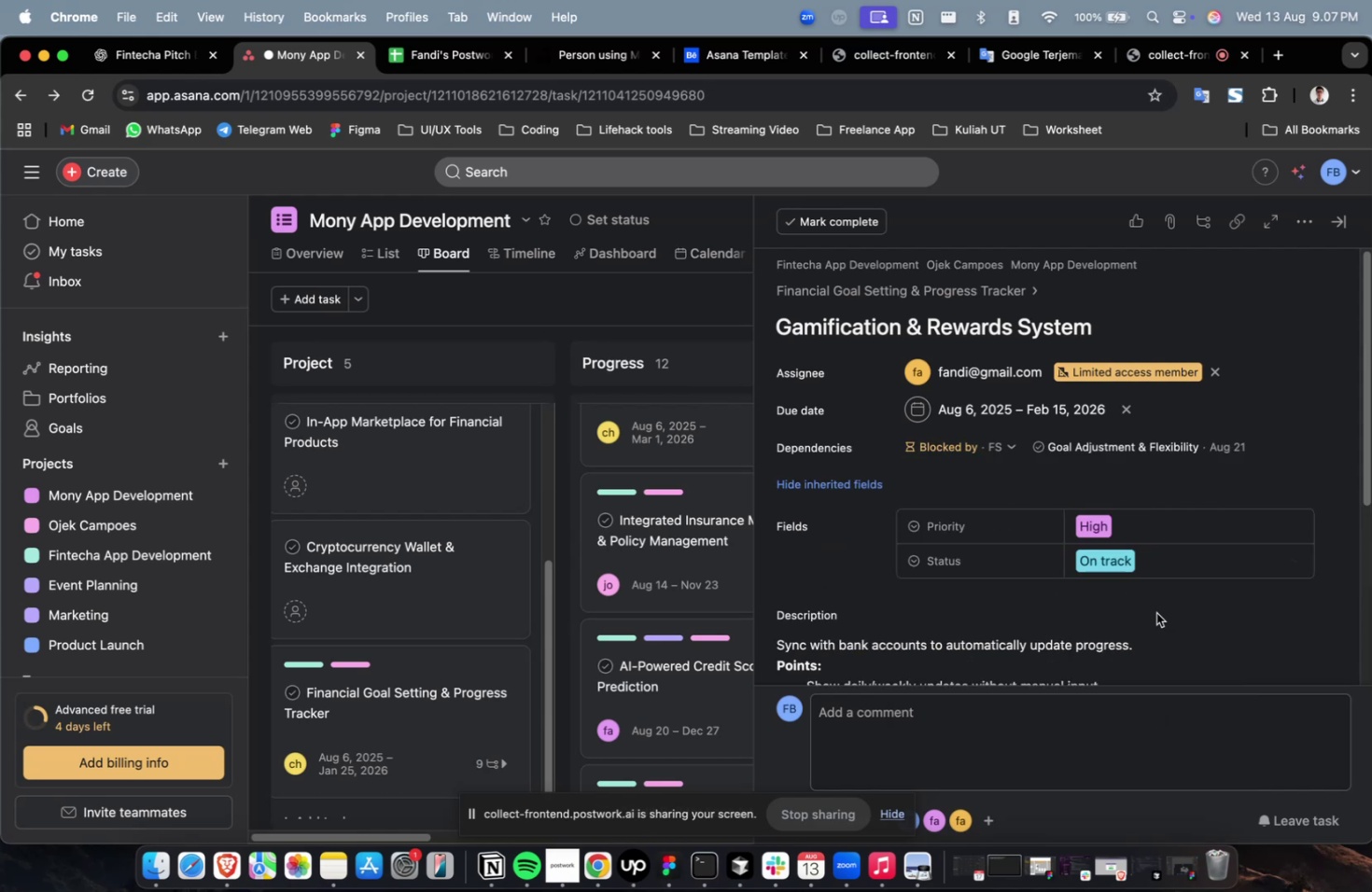 
scroll: coordinate [1155, 612], scroll_direction: down, amount: 15.0
 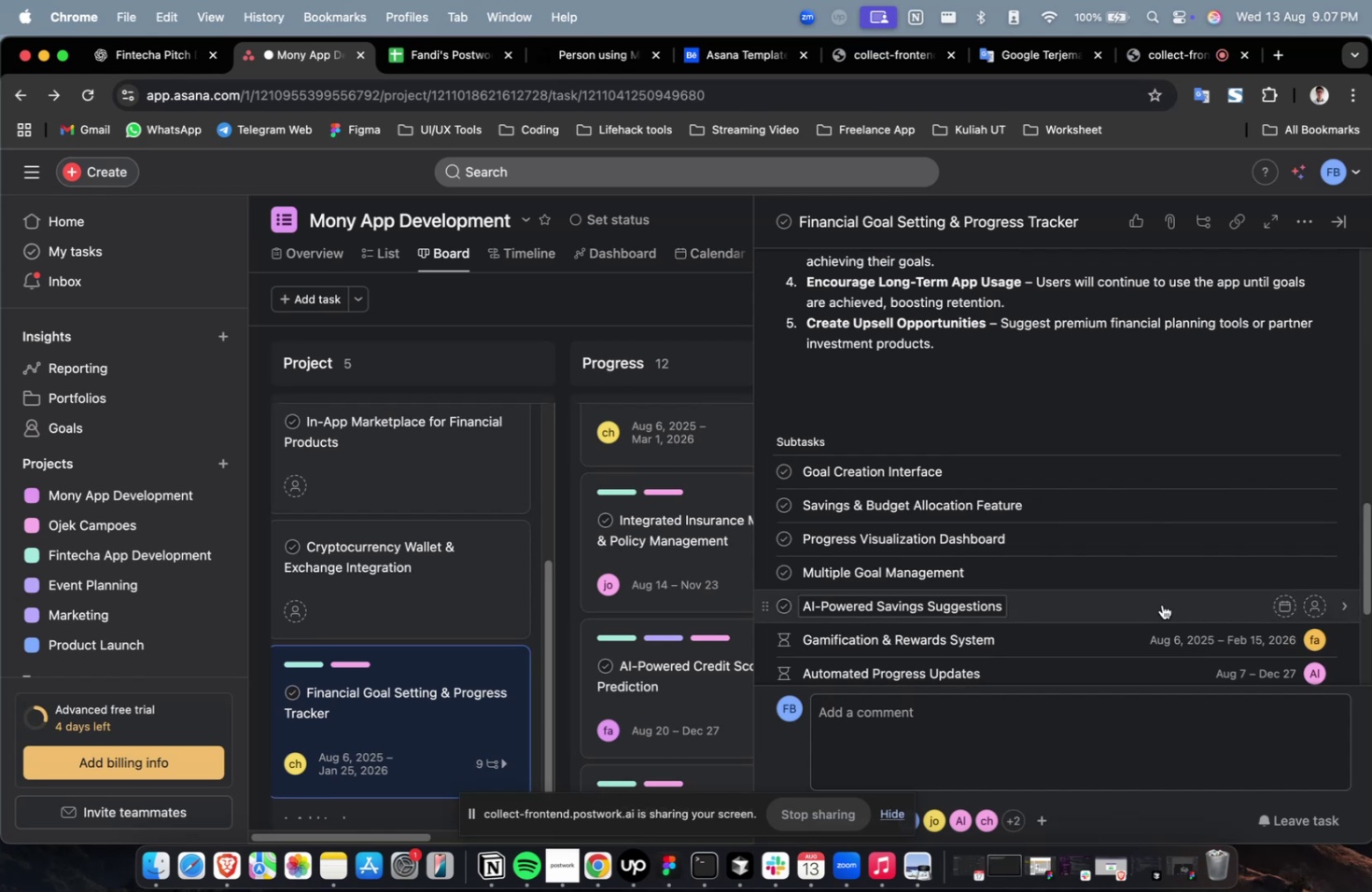 
left_click([1164, 602])
 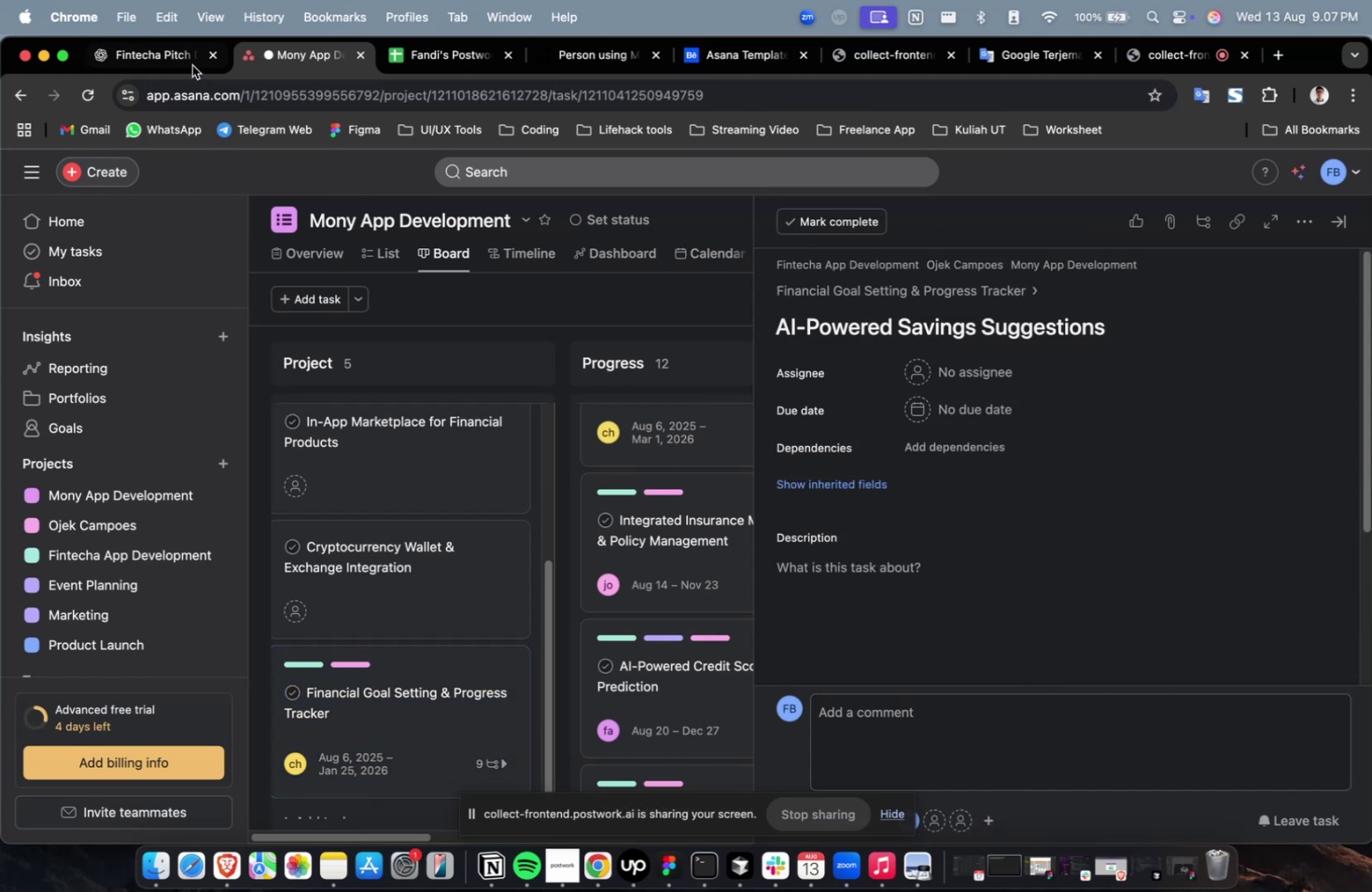 
left_click([178, 58])
 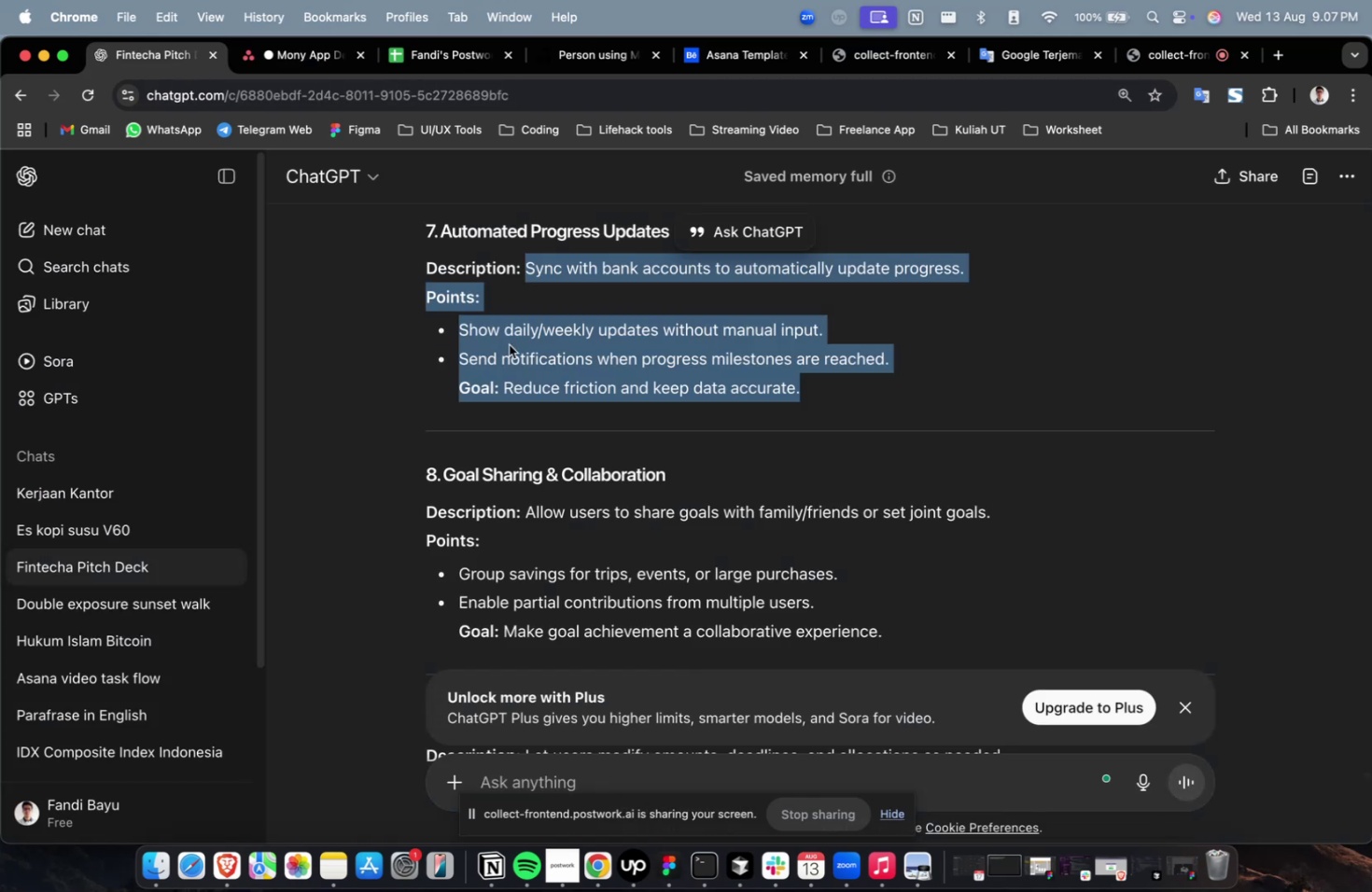 
scroll: coordinate [668, 426], scroll_direction: up, amount: 10.0
 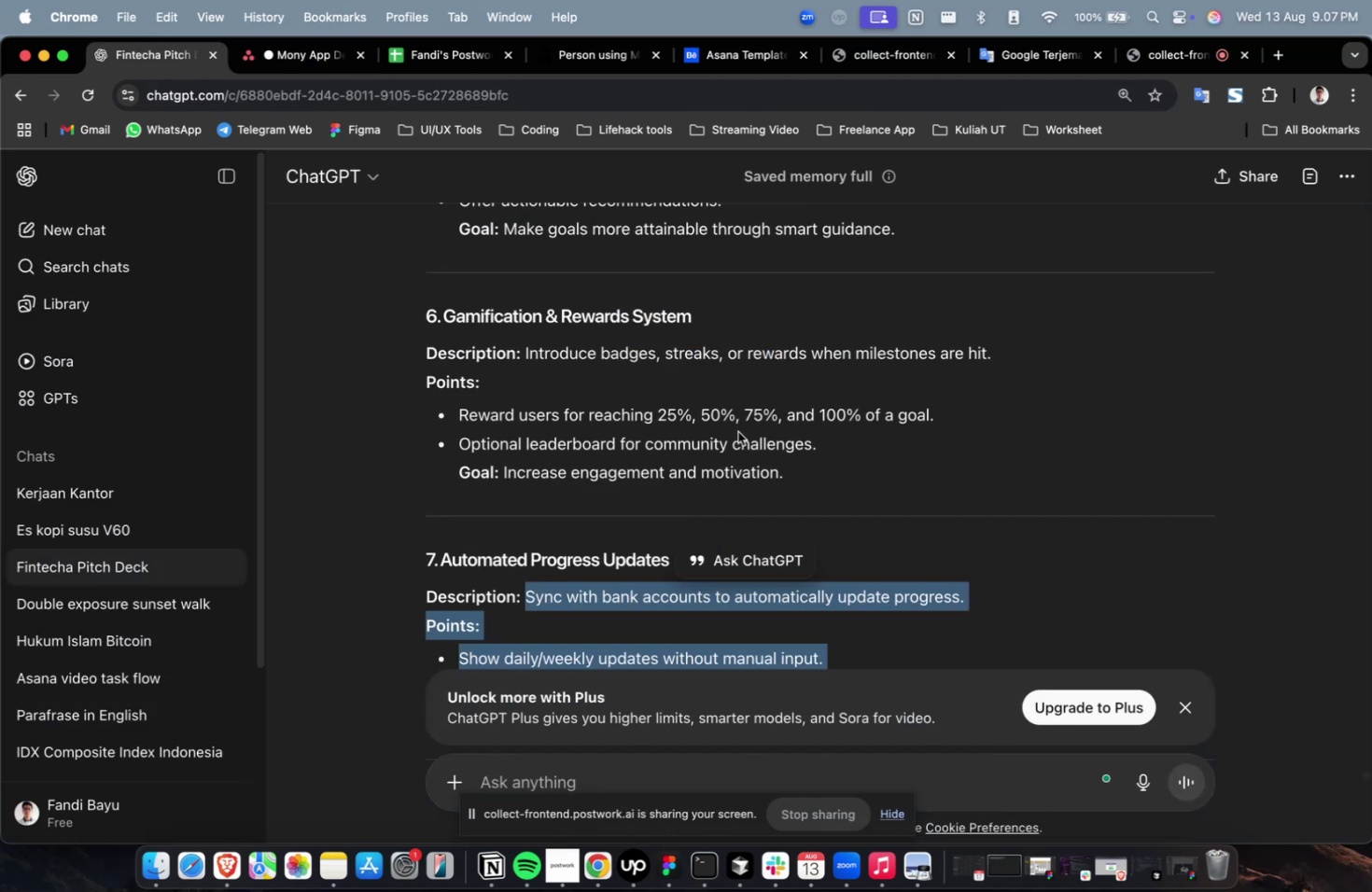 
left_click([737, 431])
 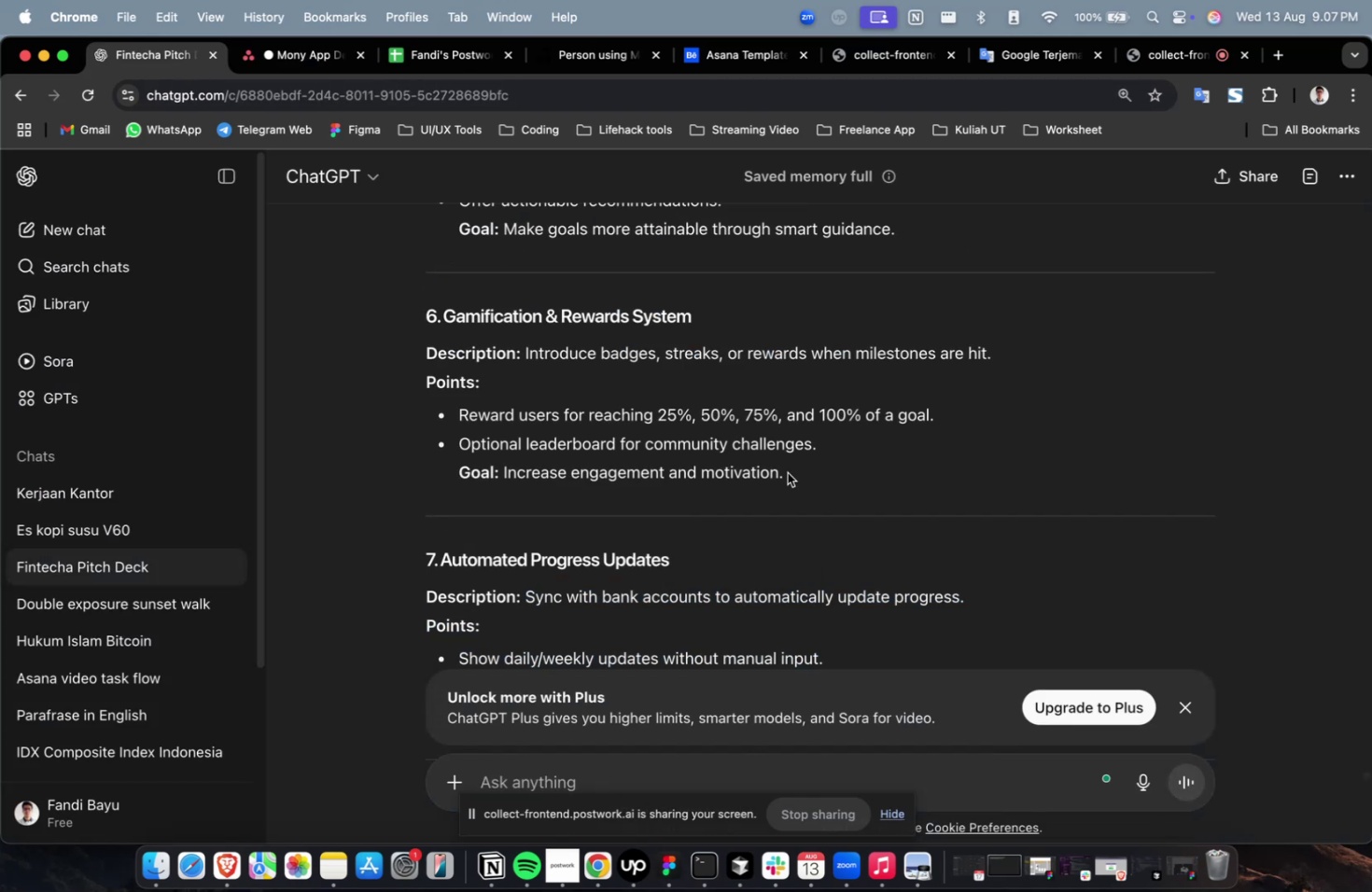 
left_click_drag(start_coordinate=[801, 484], to_coordinate=[523, 358])
 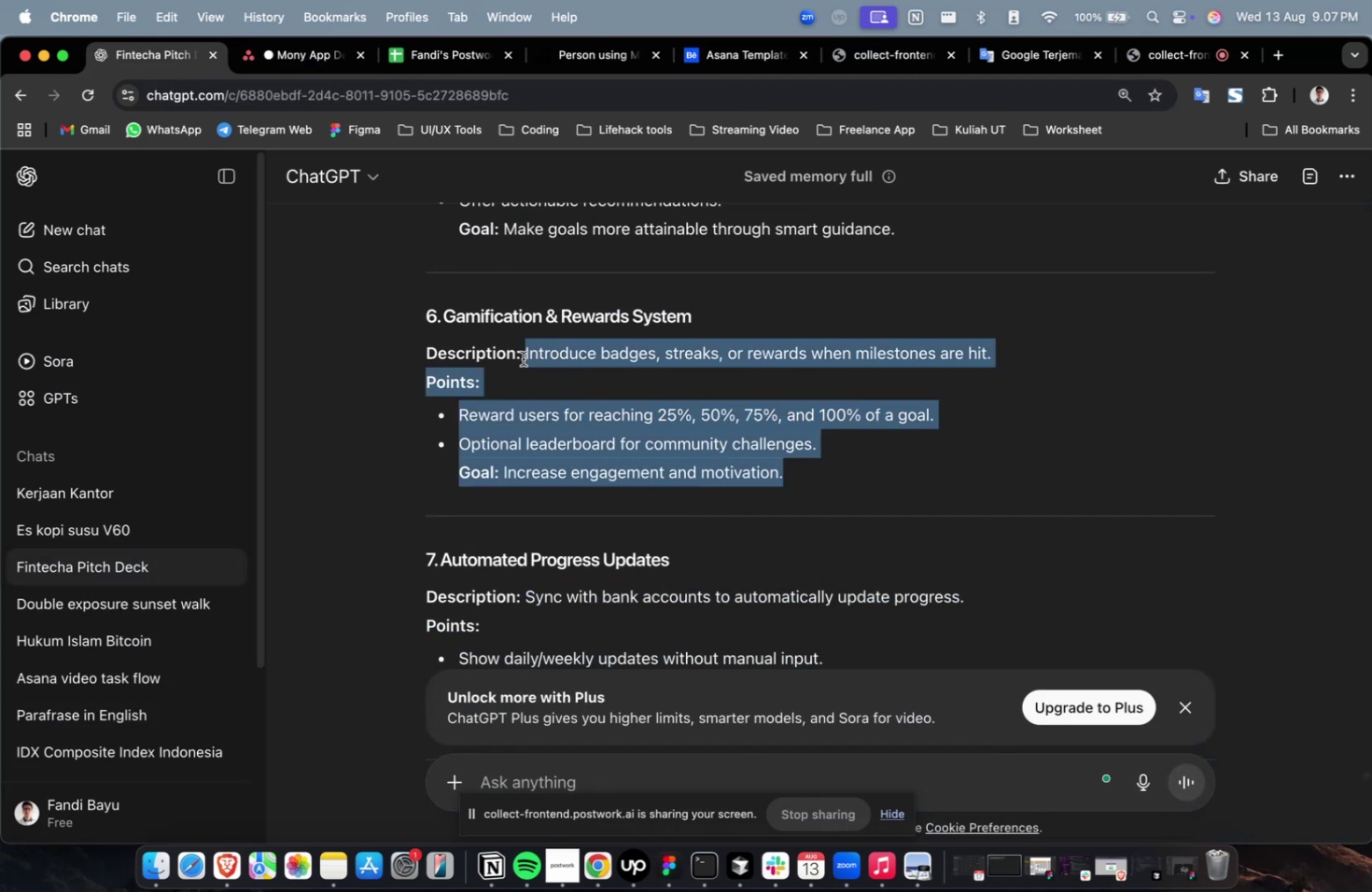 
key(Meta+C)
 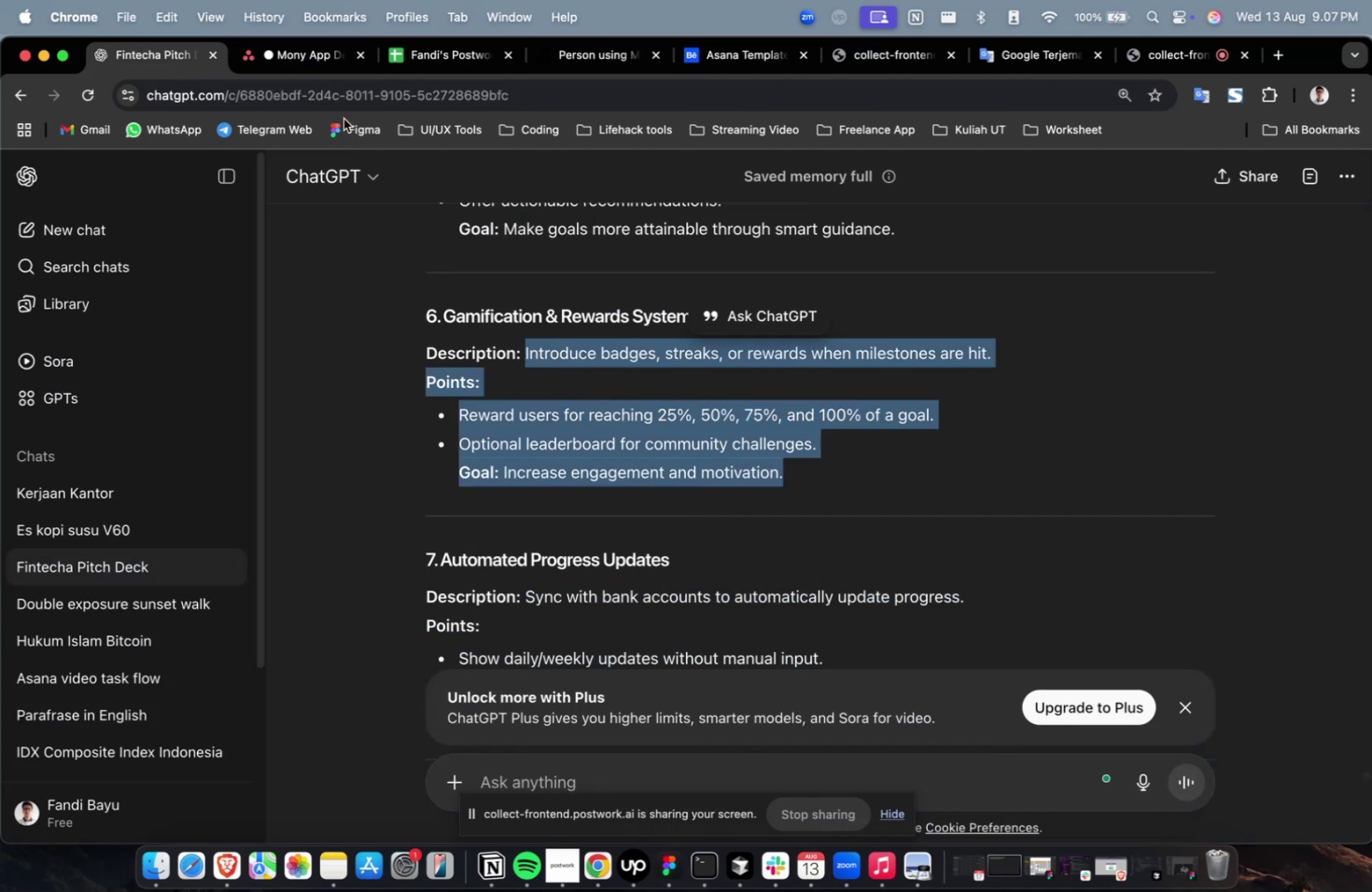 
key(Meta+C)
 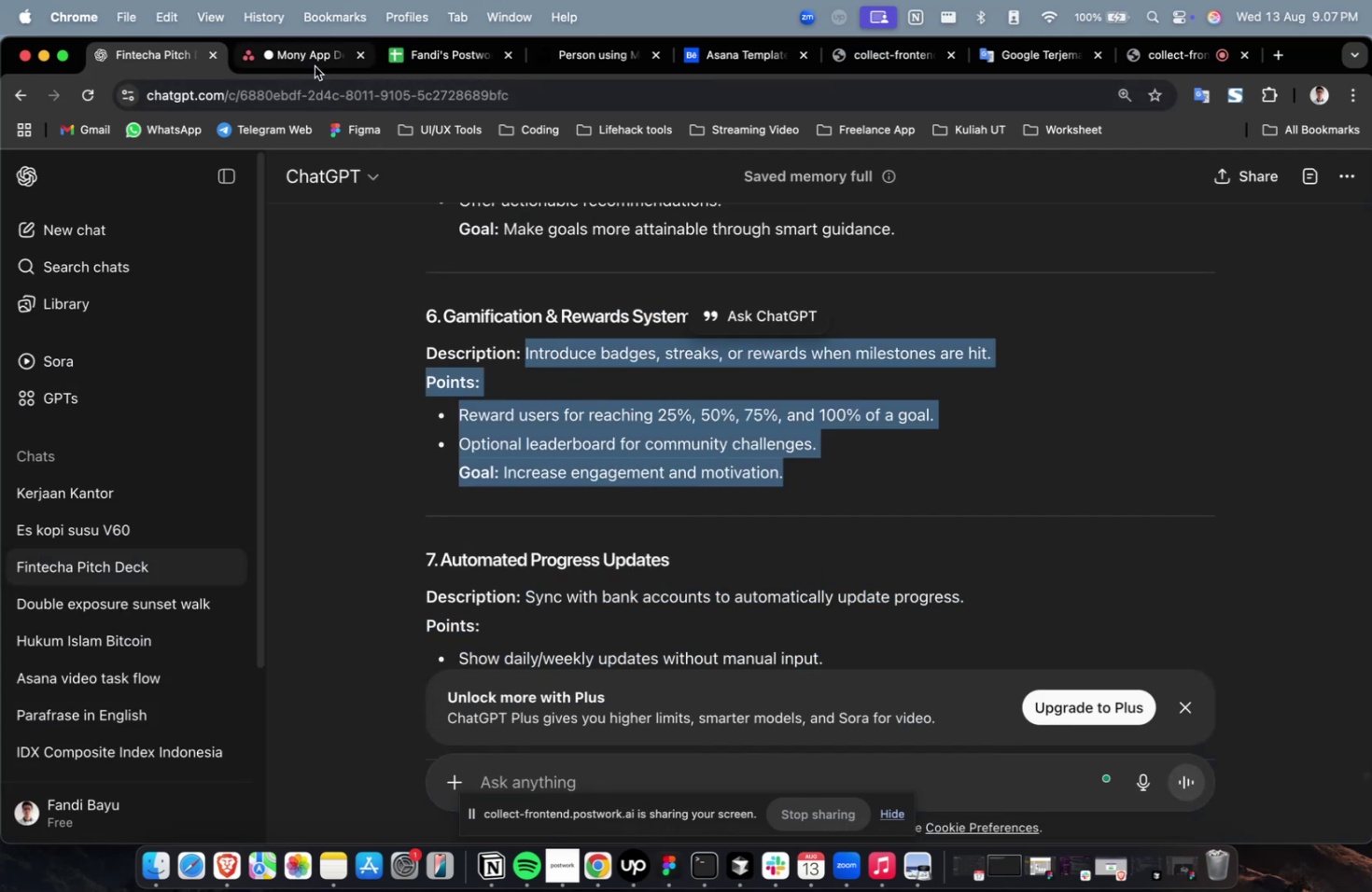 
left_click([315, 66])
 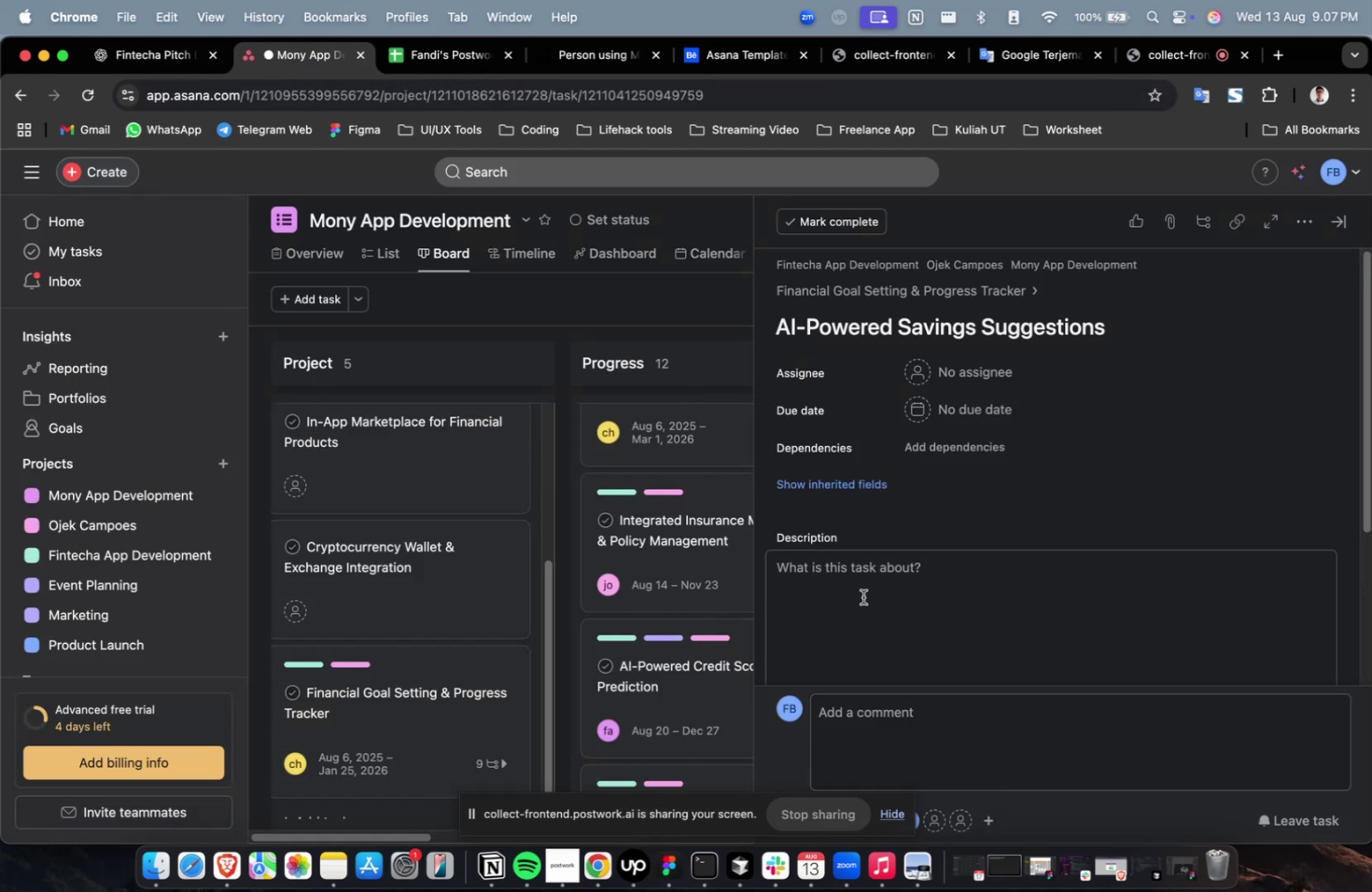 
double_click([865, 602])
 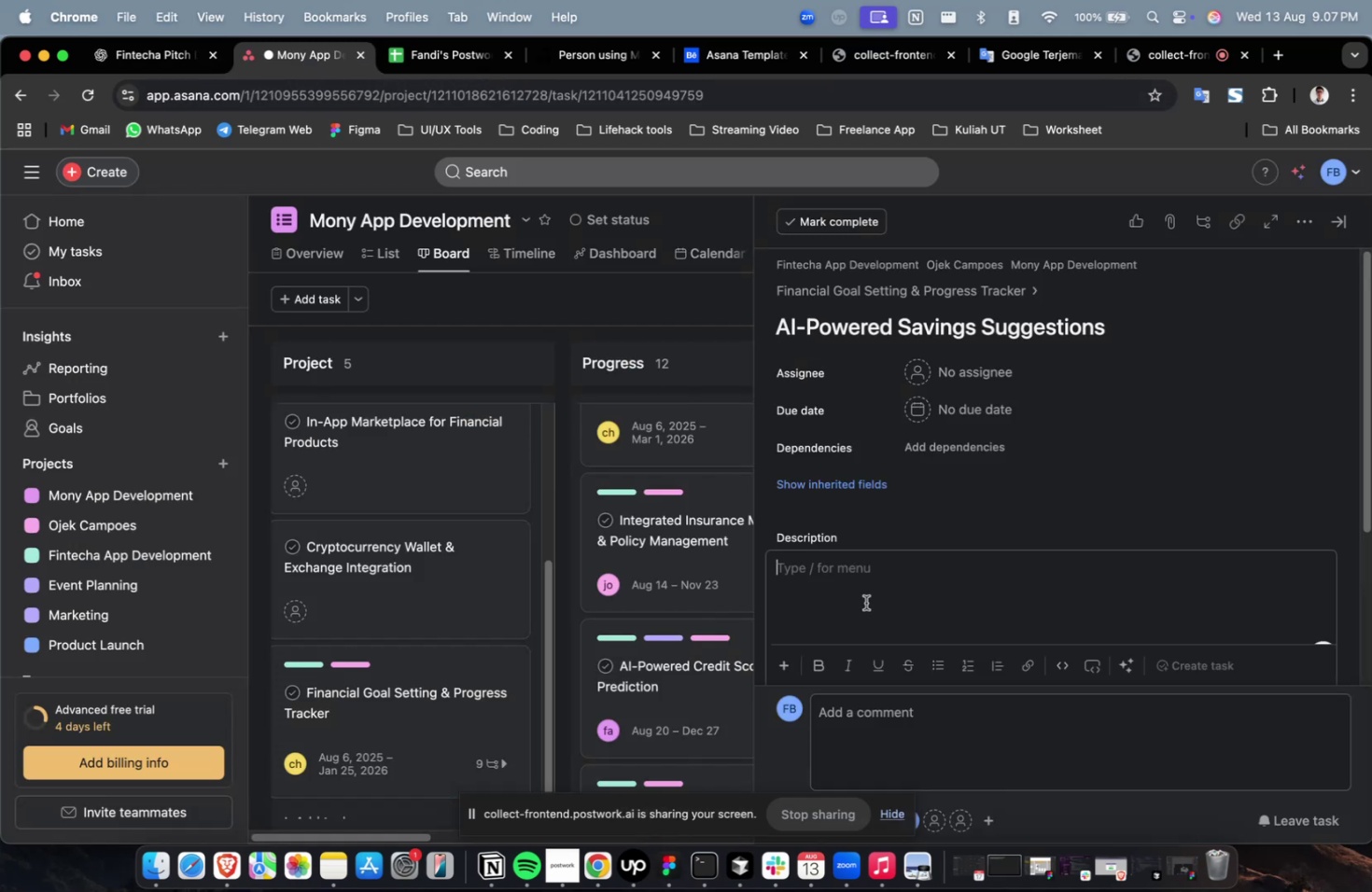 
key(Meta+V)
 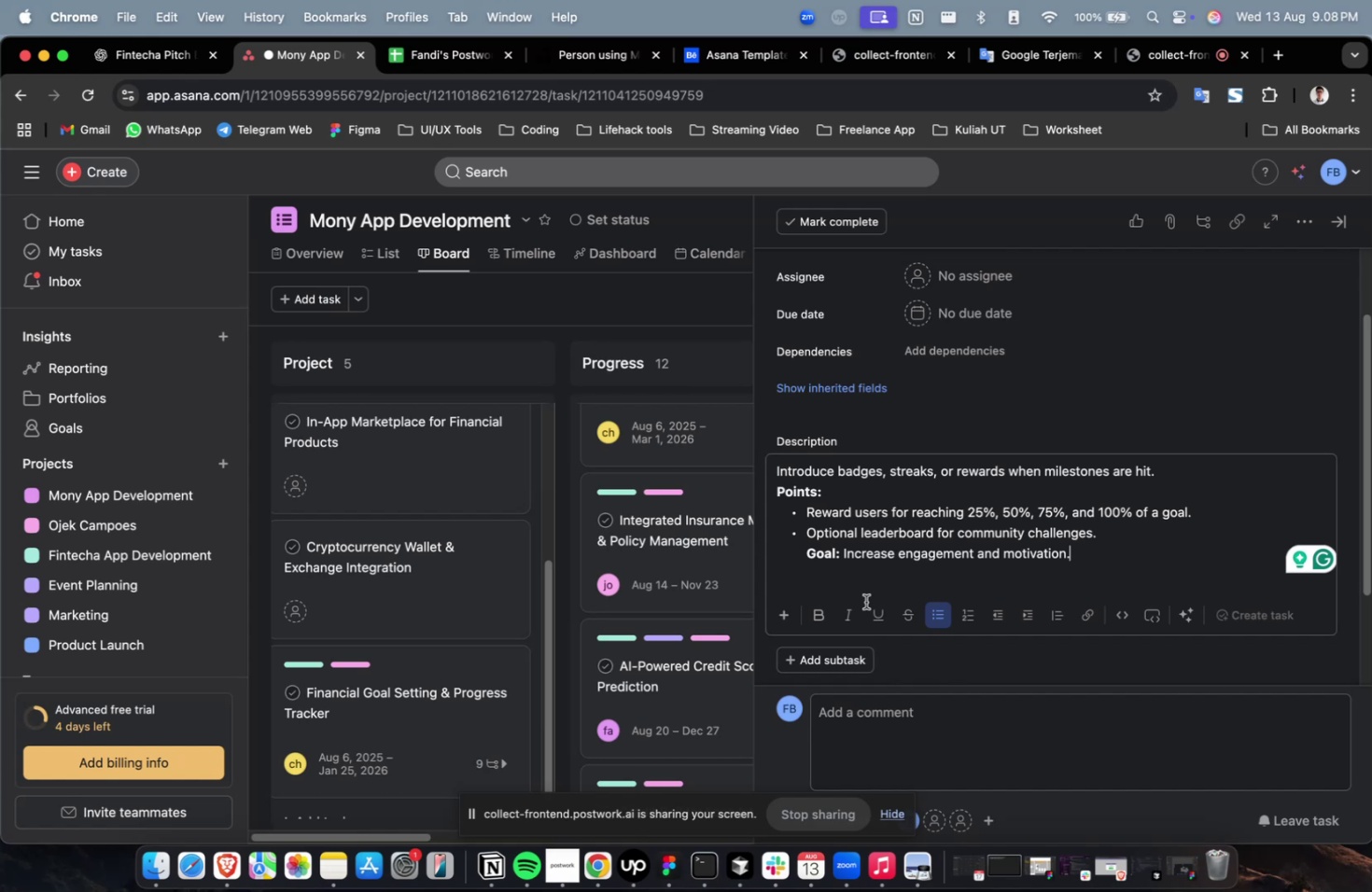 
wait(51.49)
 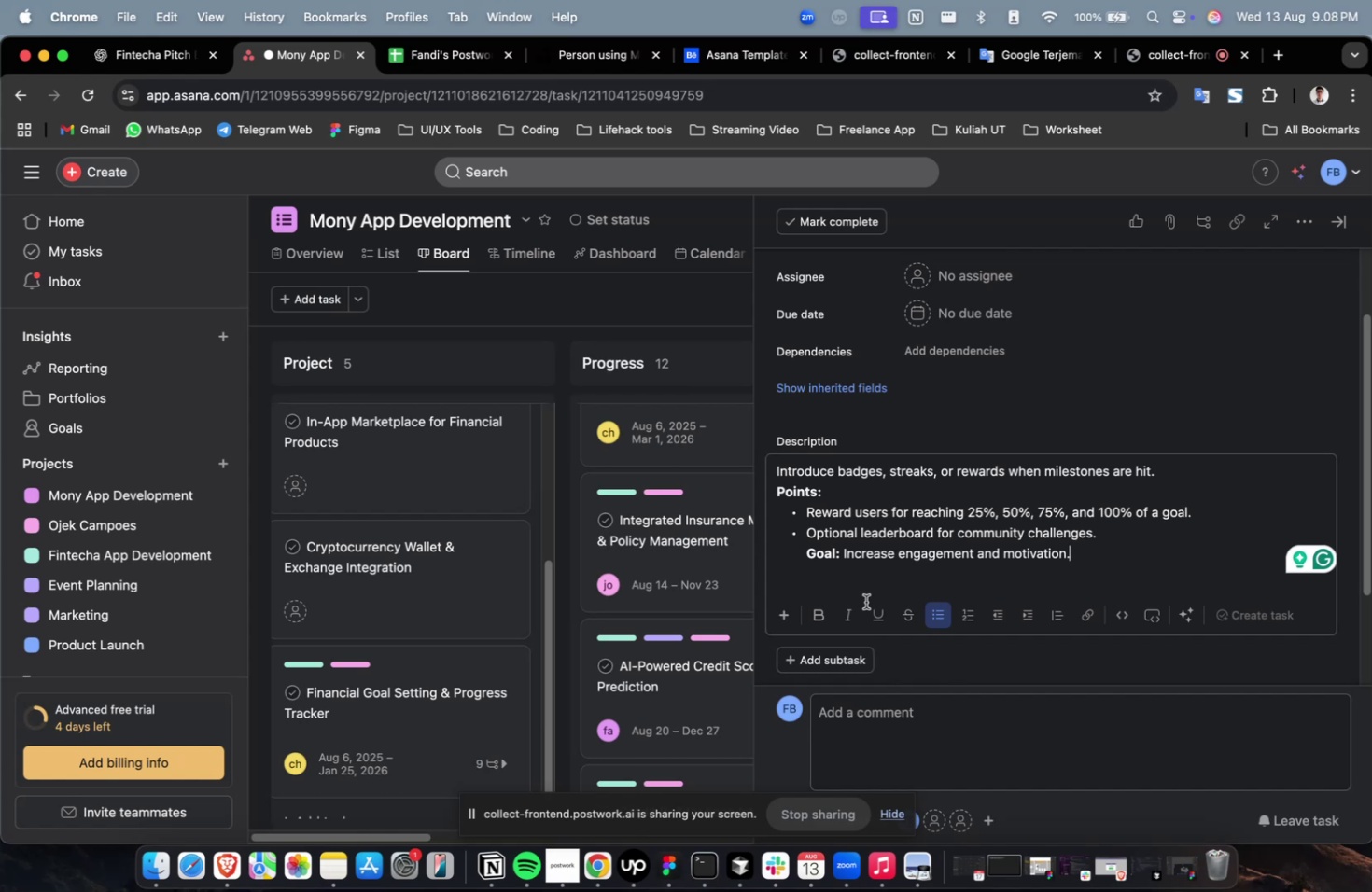 
scroll: coordinate [993, 342], scroll_direction: down, amount: 8.0
 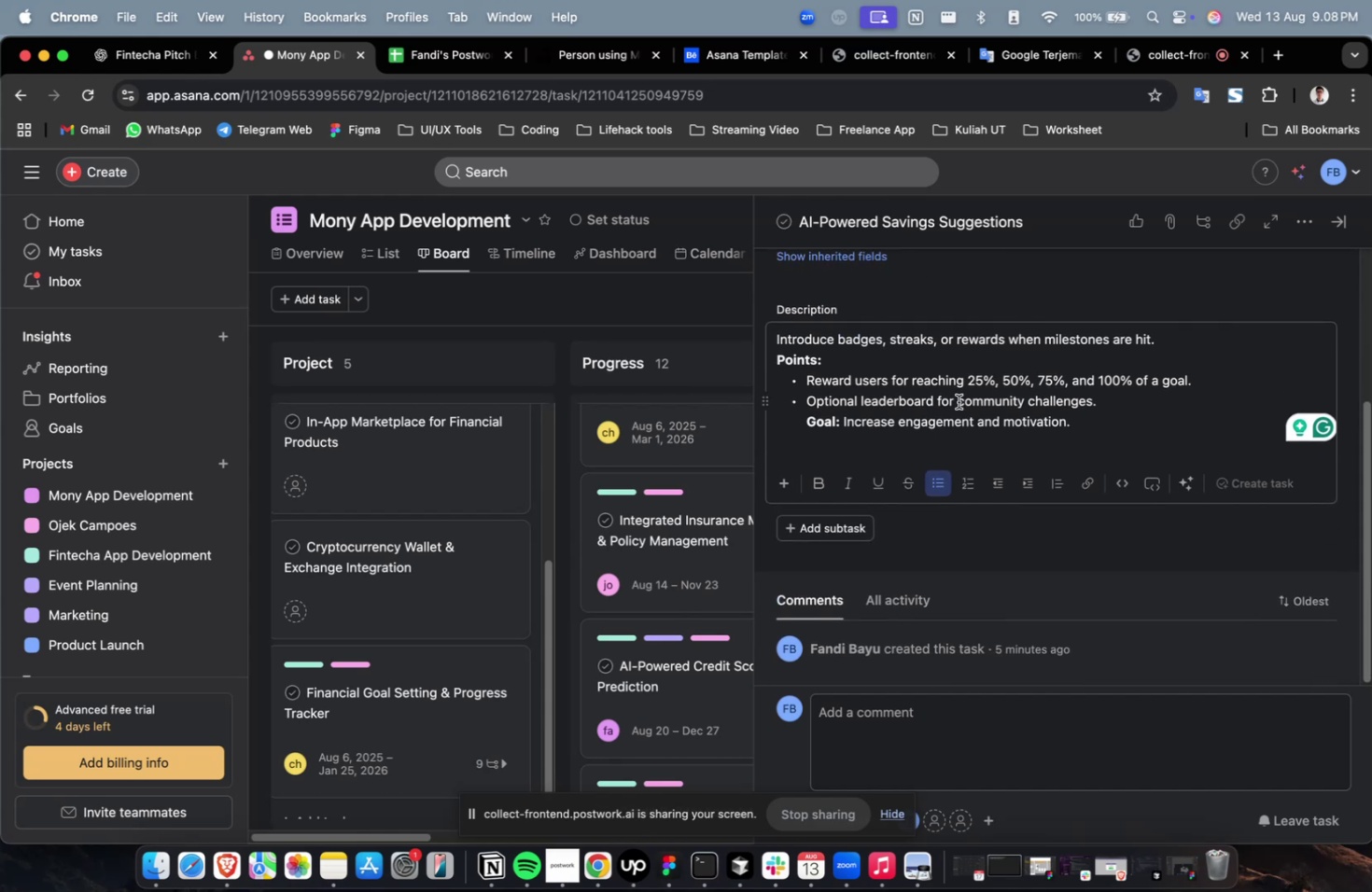 
scroll: coordinate [968, 271], scroll_direction: up, amount: 5.0
 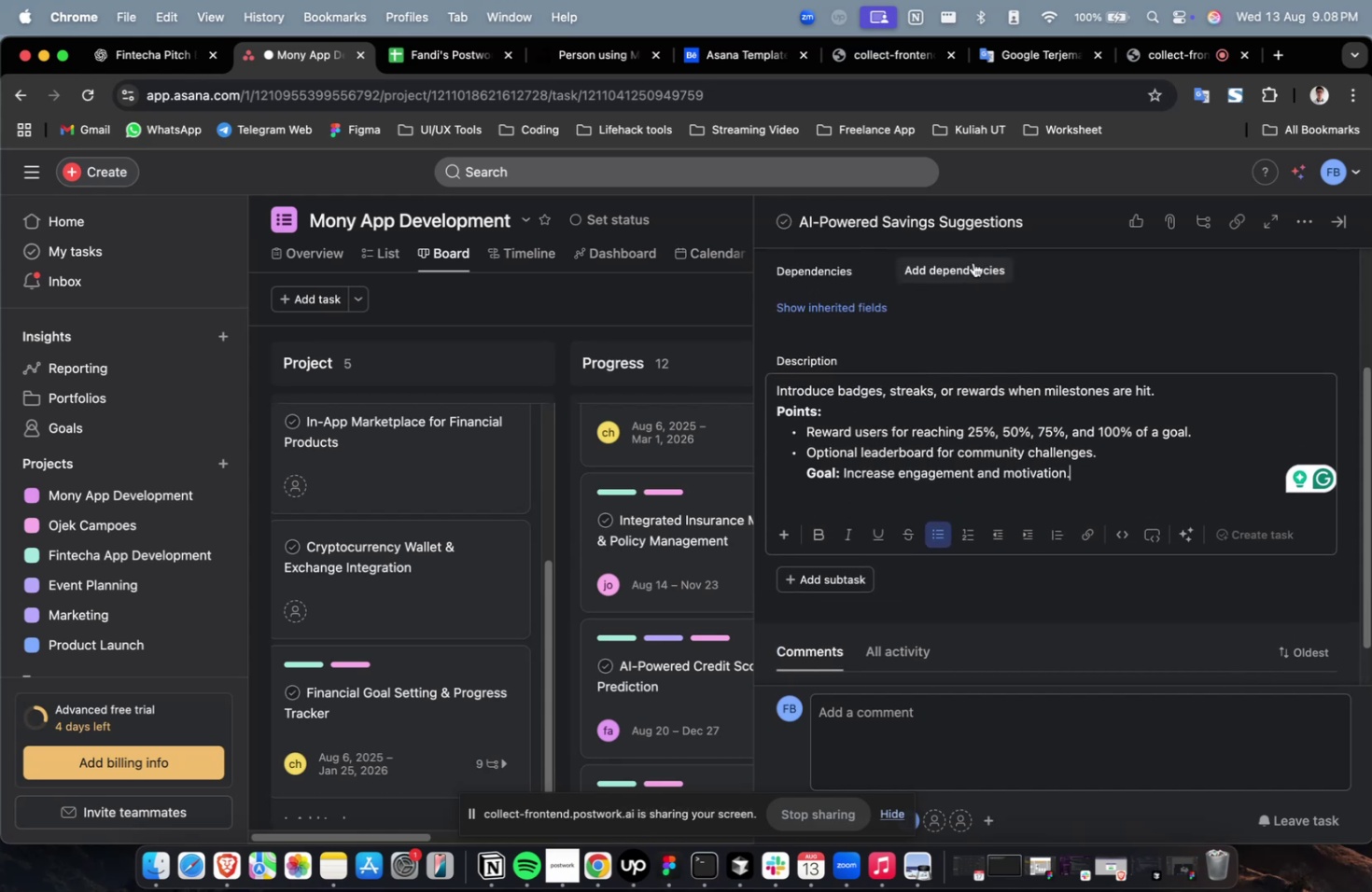 
scroll: coordinate [973, 262], scroll_direction: down, amount: 7.0
 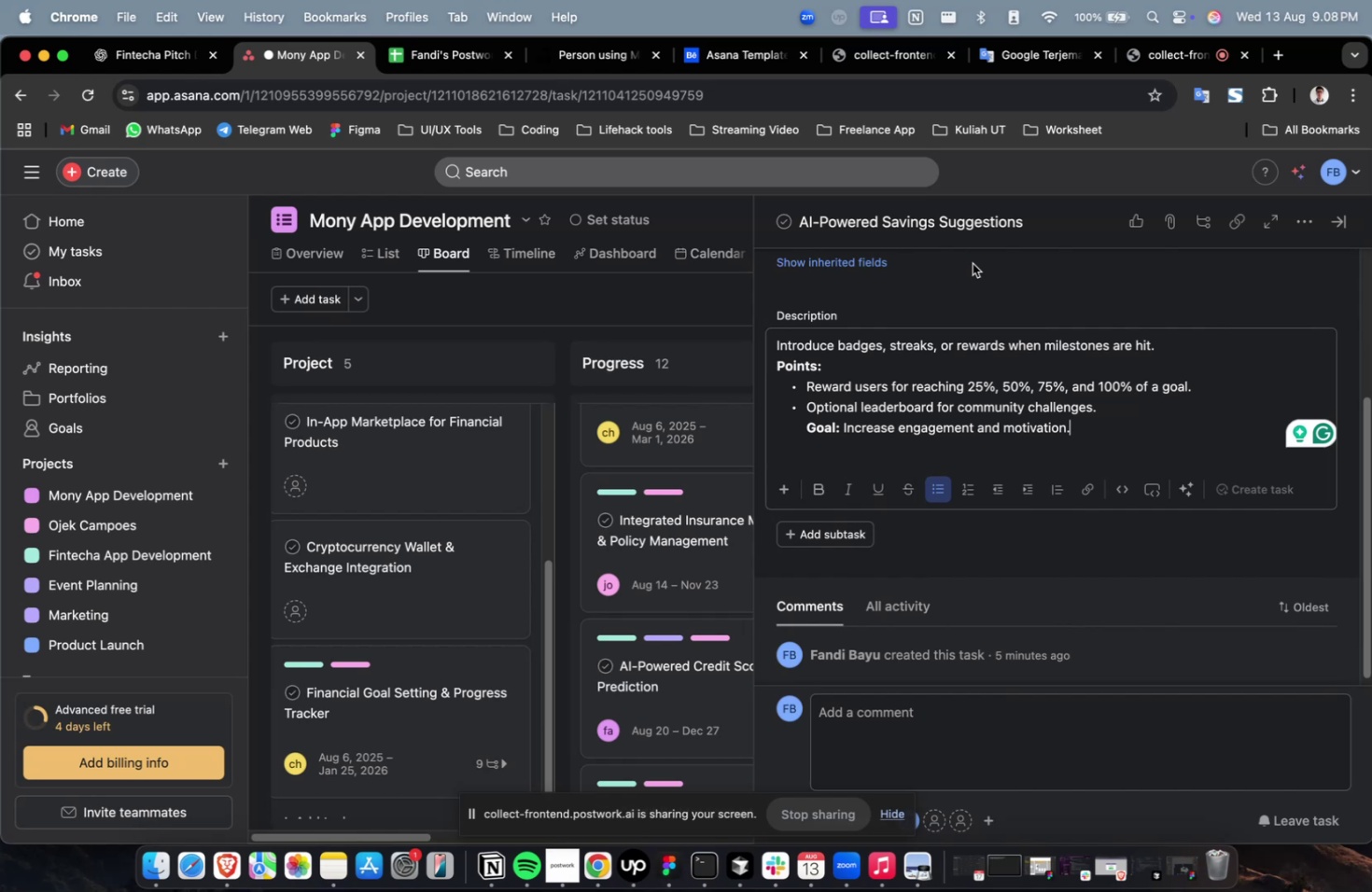 
wait(10.72)
 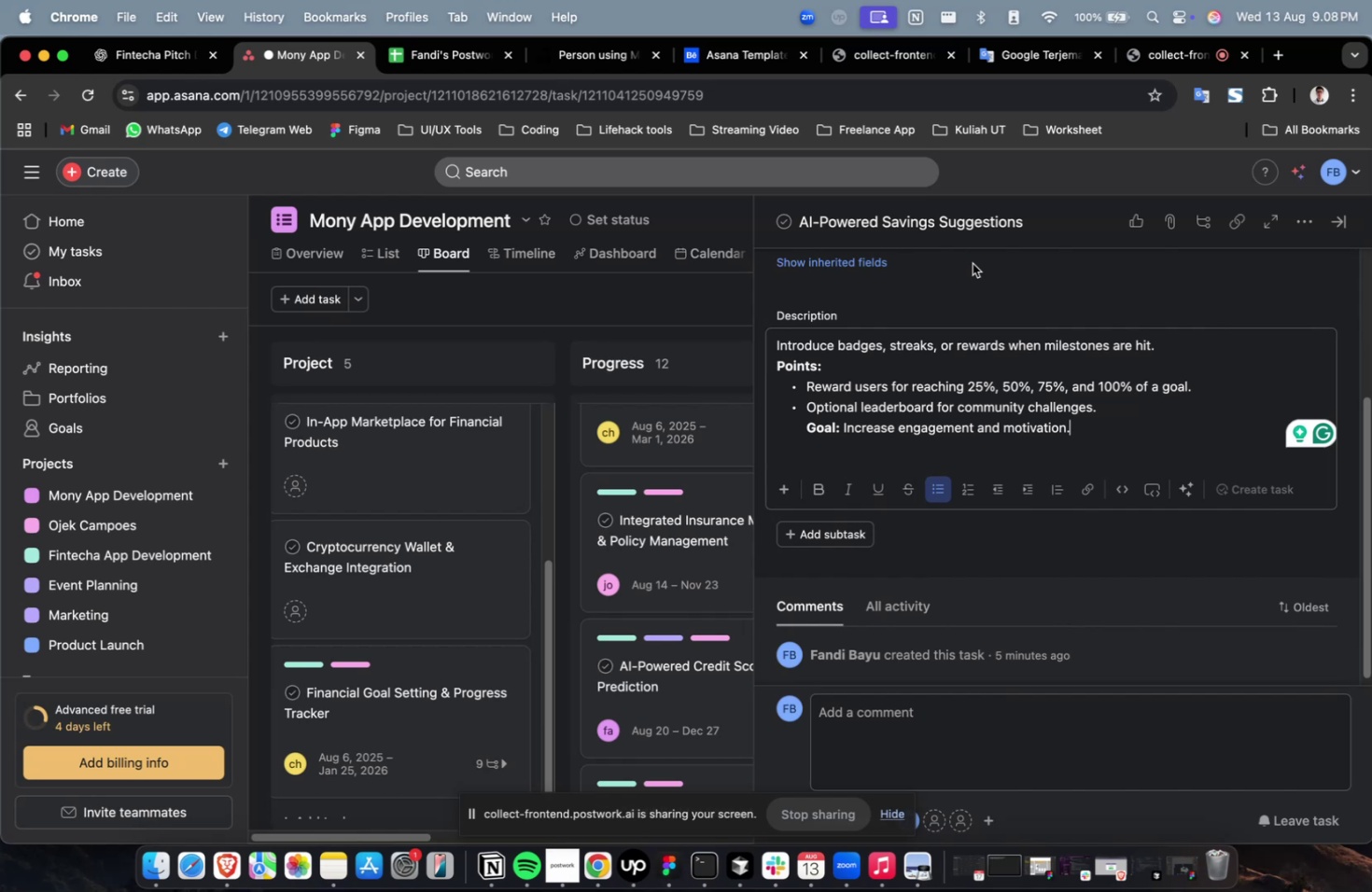 
scroll: coordinate [972, 263], scroll_direction: down, amount: 2.0
 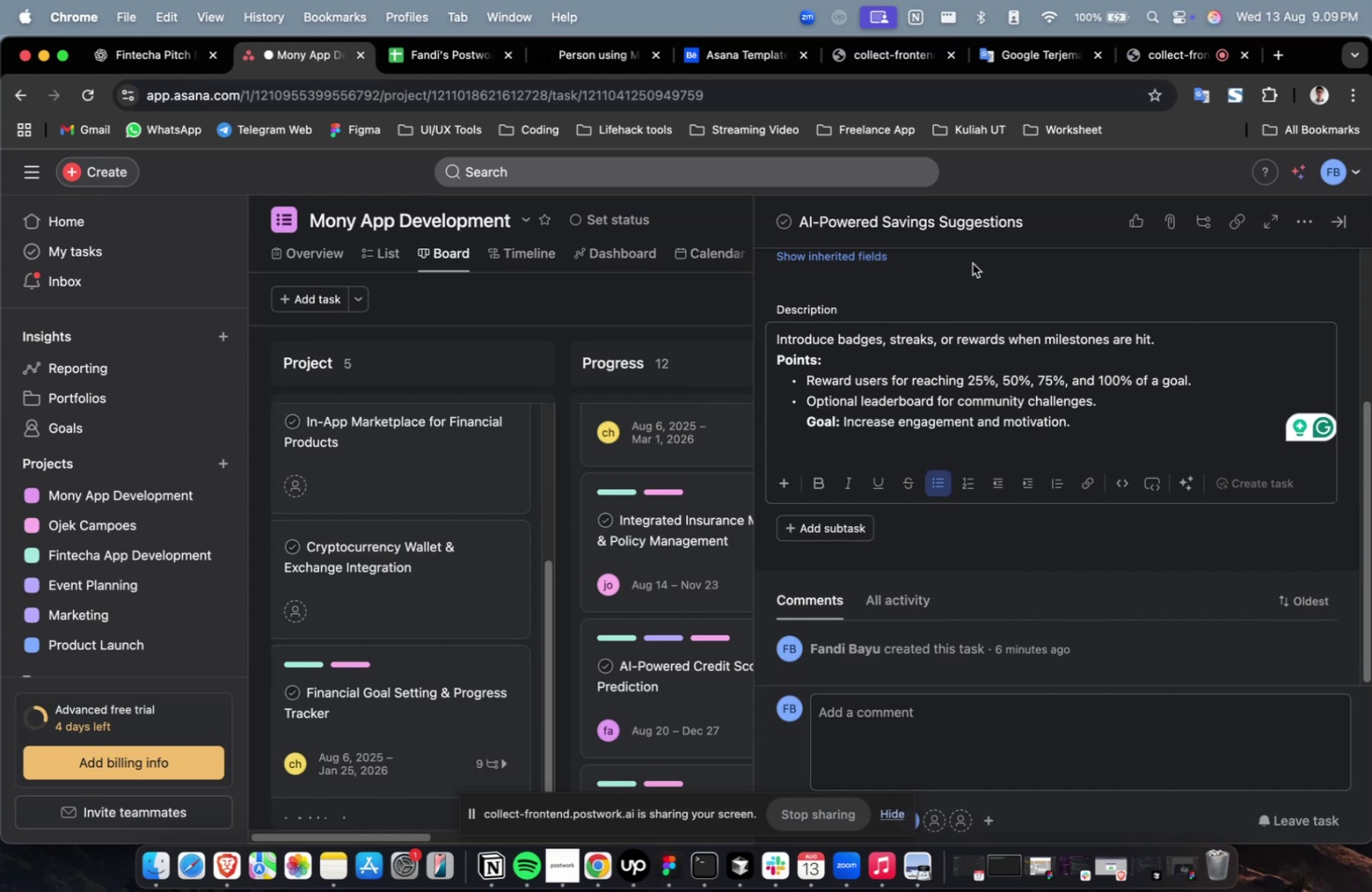 
wait(17.04)
 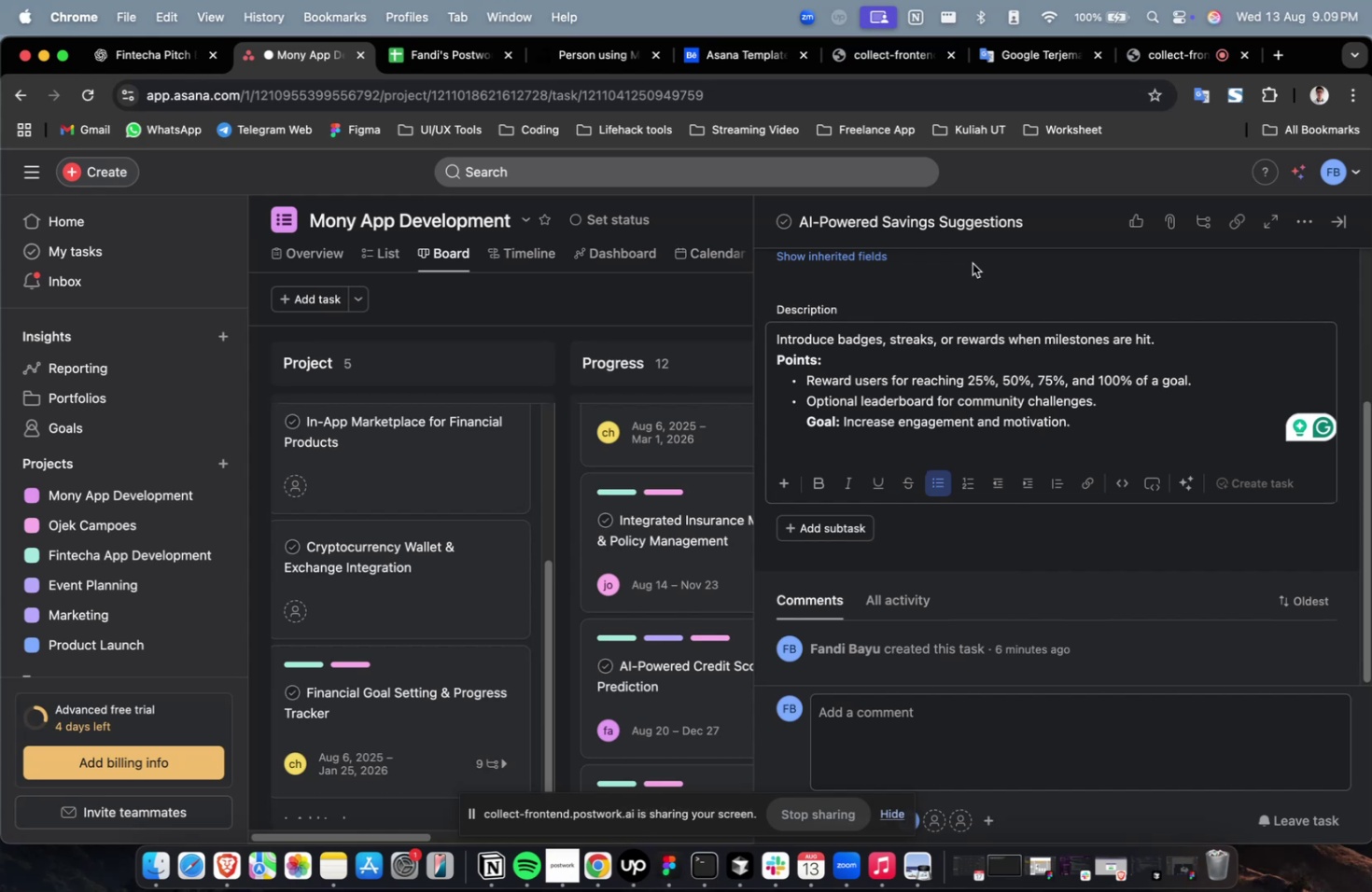 
scroll: coordinate [1012, 353], scroll_direction: up, amount: 9.0
 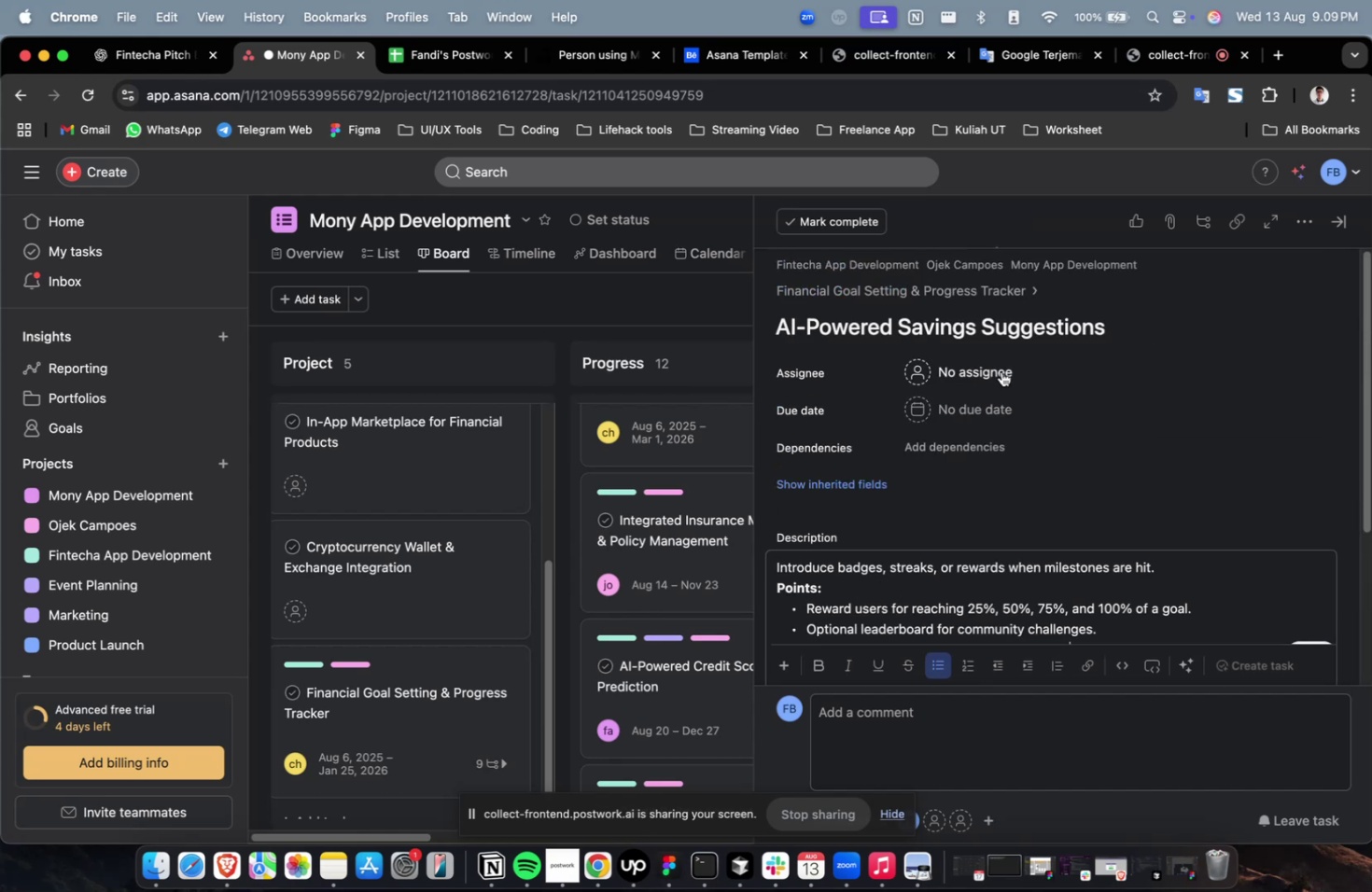 
left_click([1001, 371])
 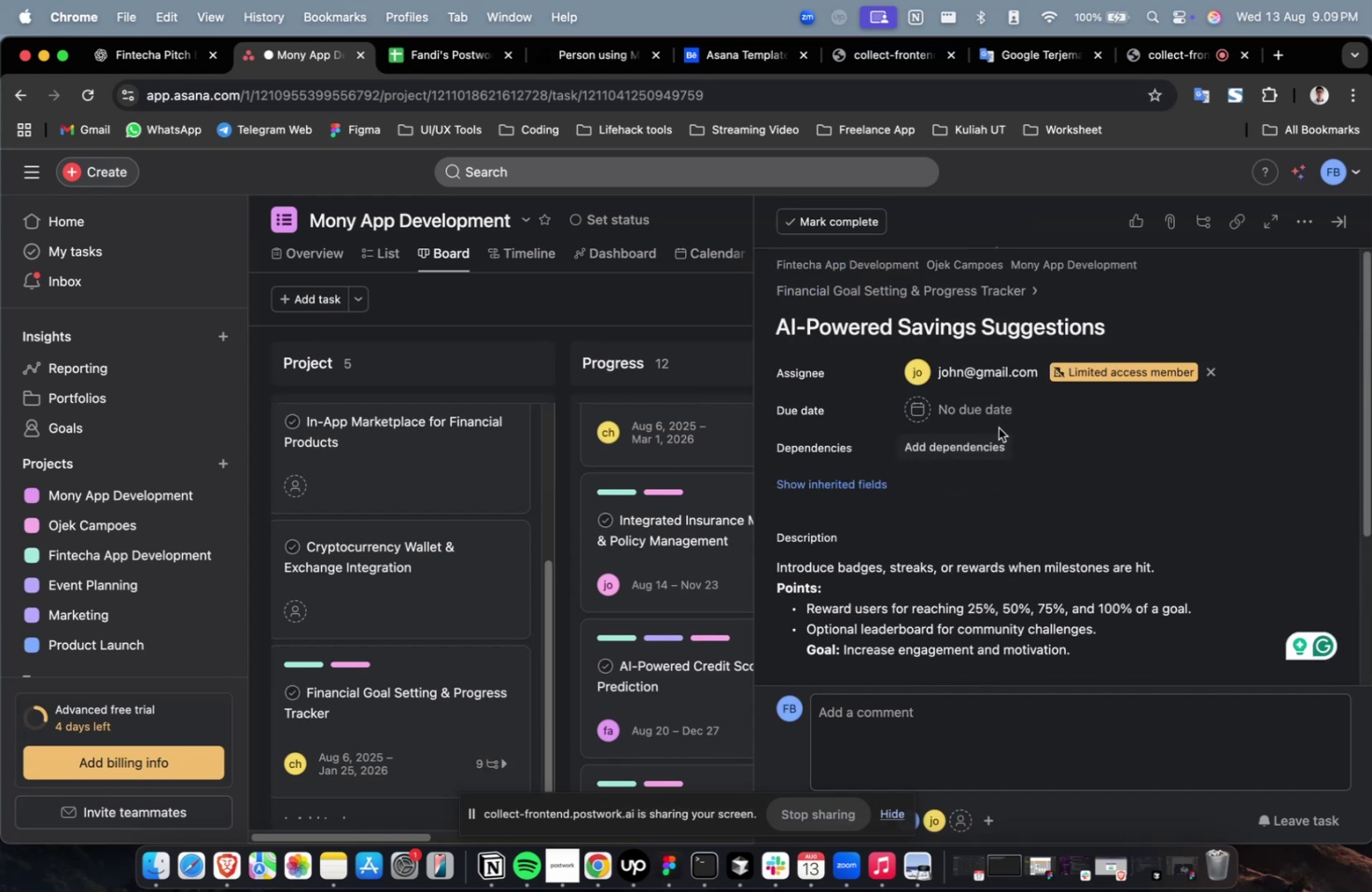 
double_click([1000, 382])
 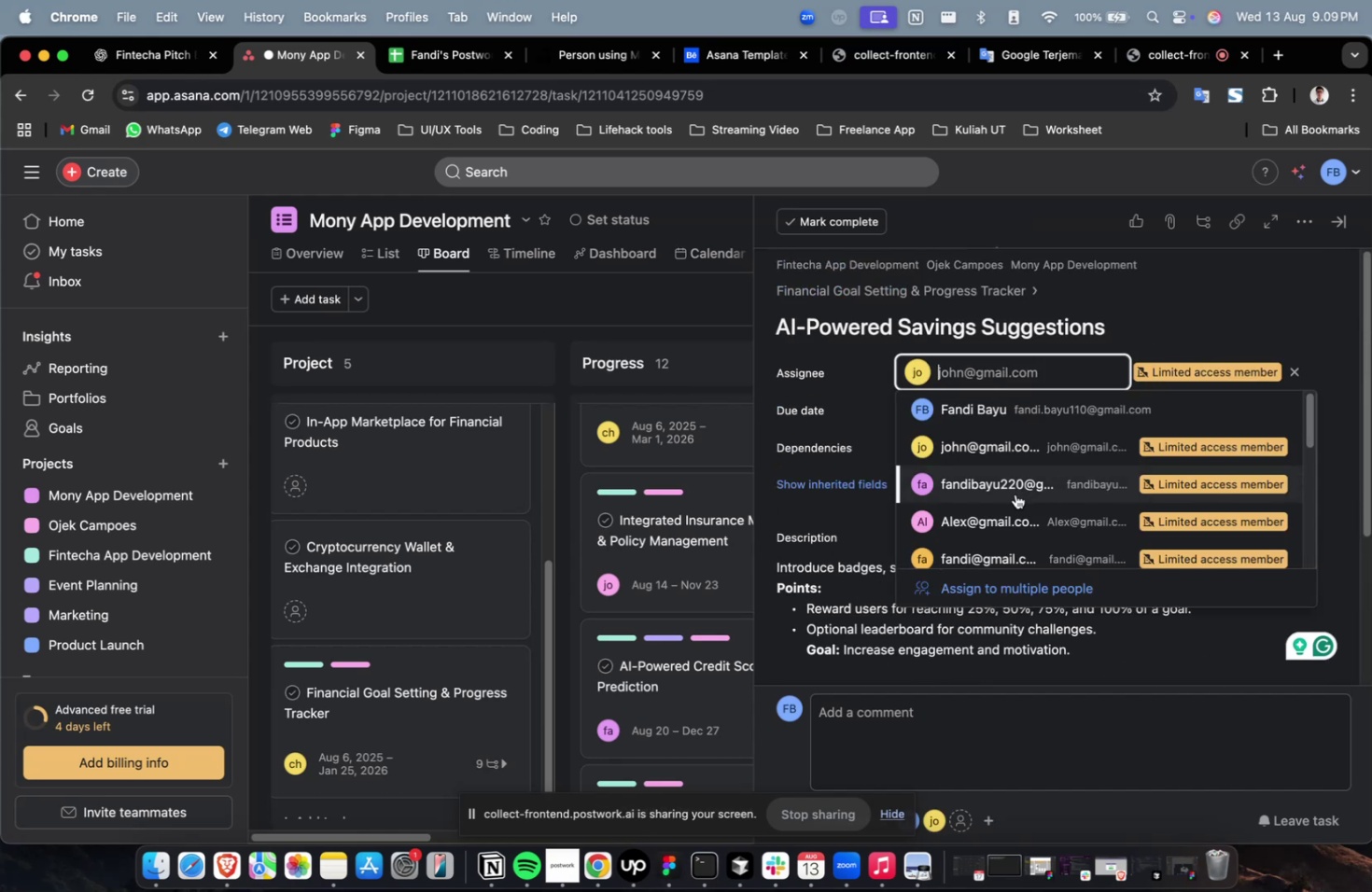 
triple_click([1015, 495])
 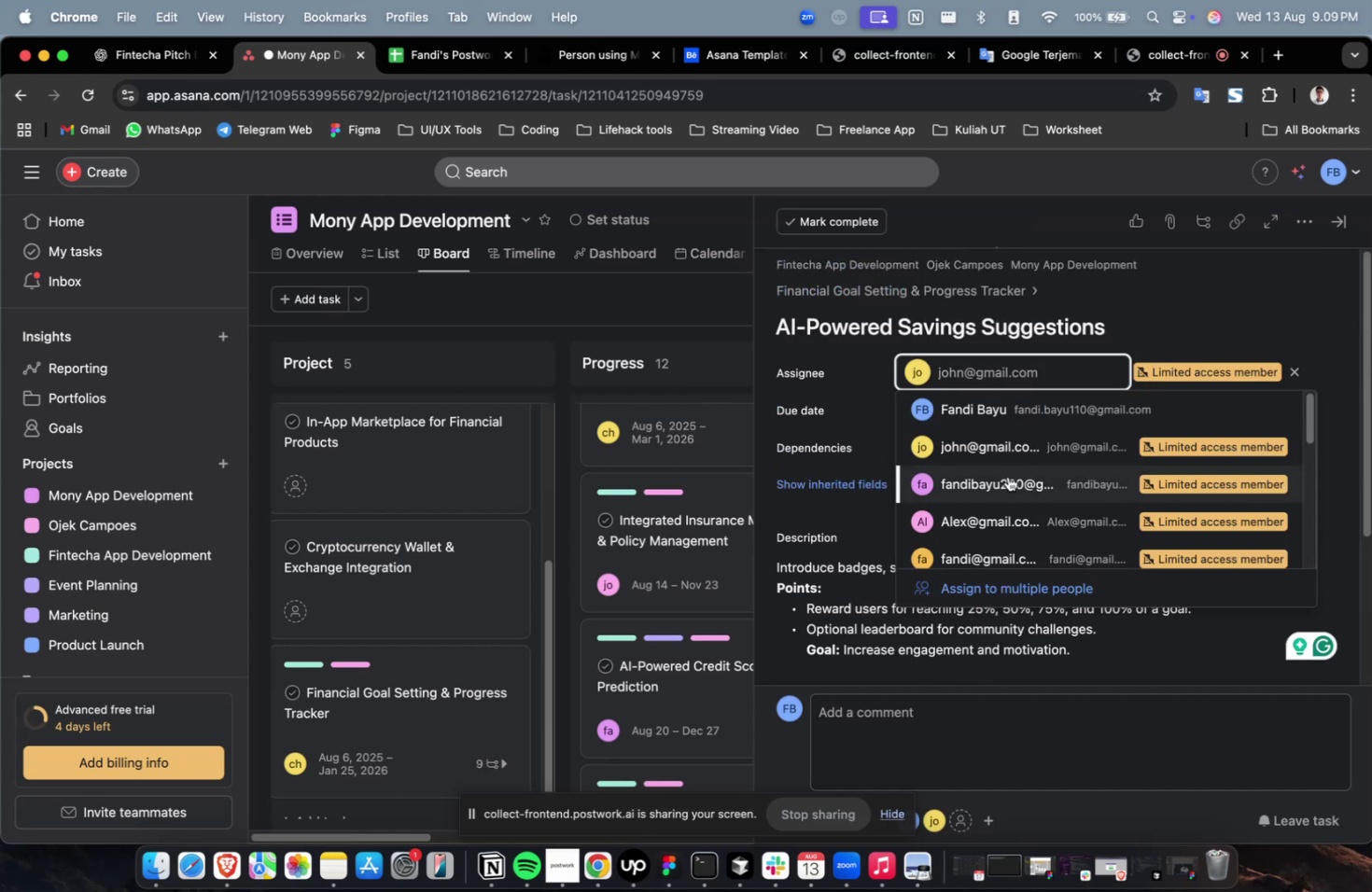 
triple_click([1006, 480])
 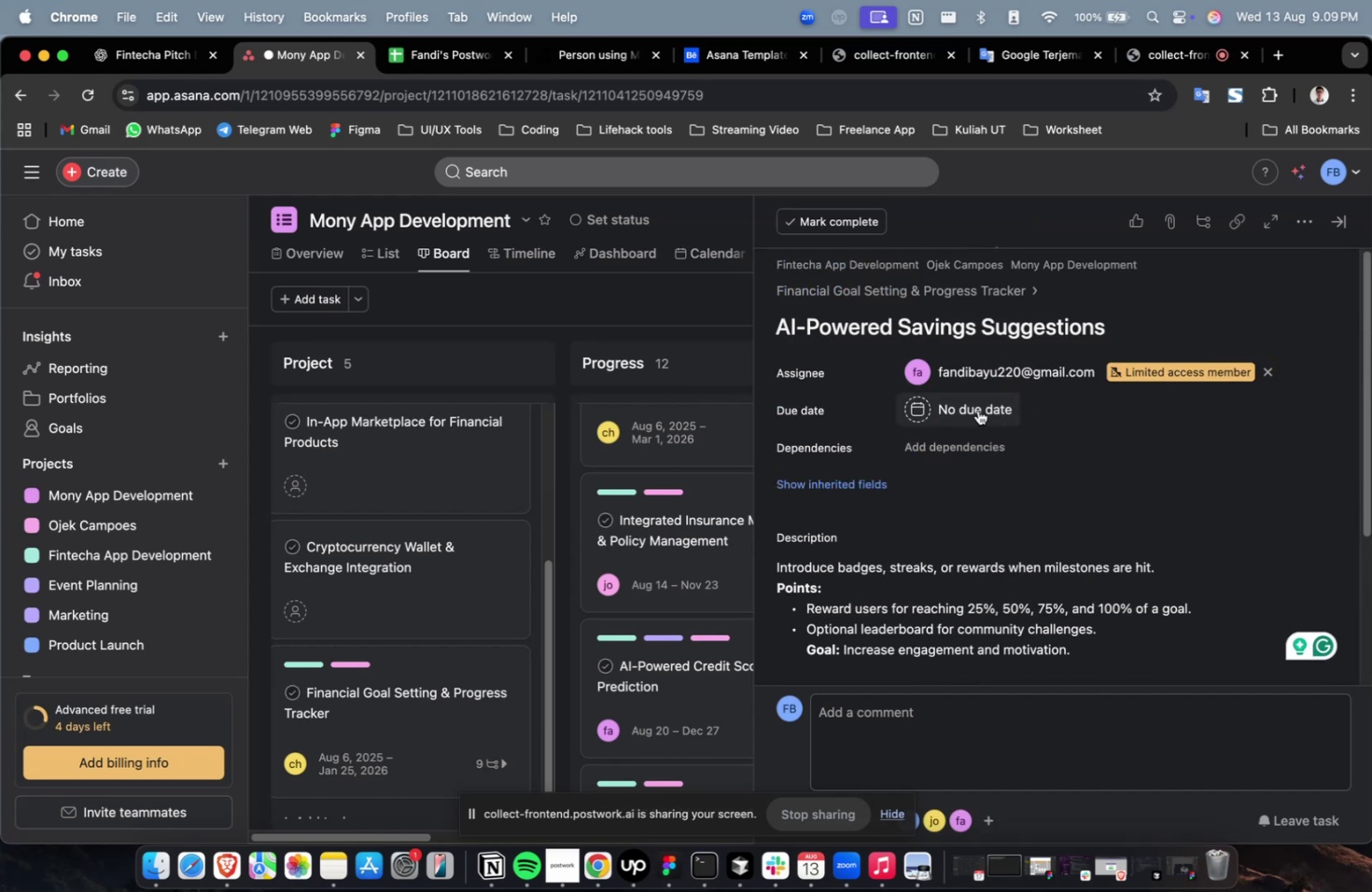 
triple_click([977, 410])
 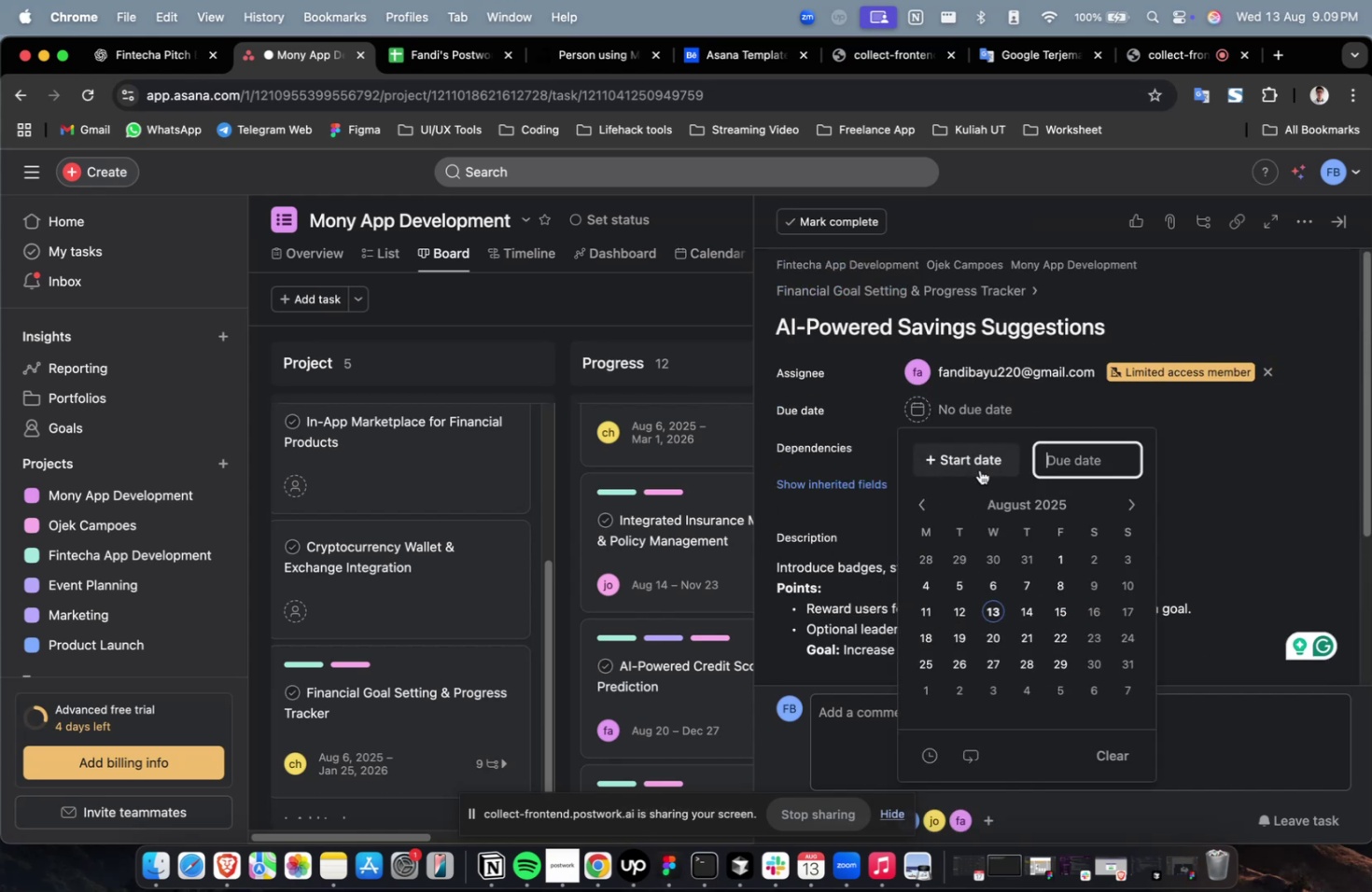 
triple_click([979, 465])
 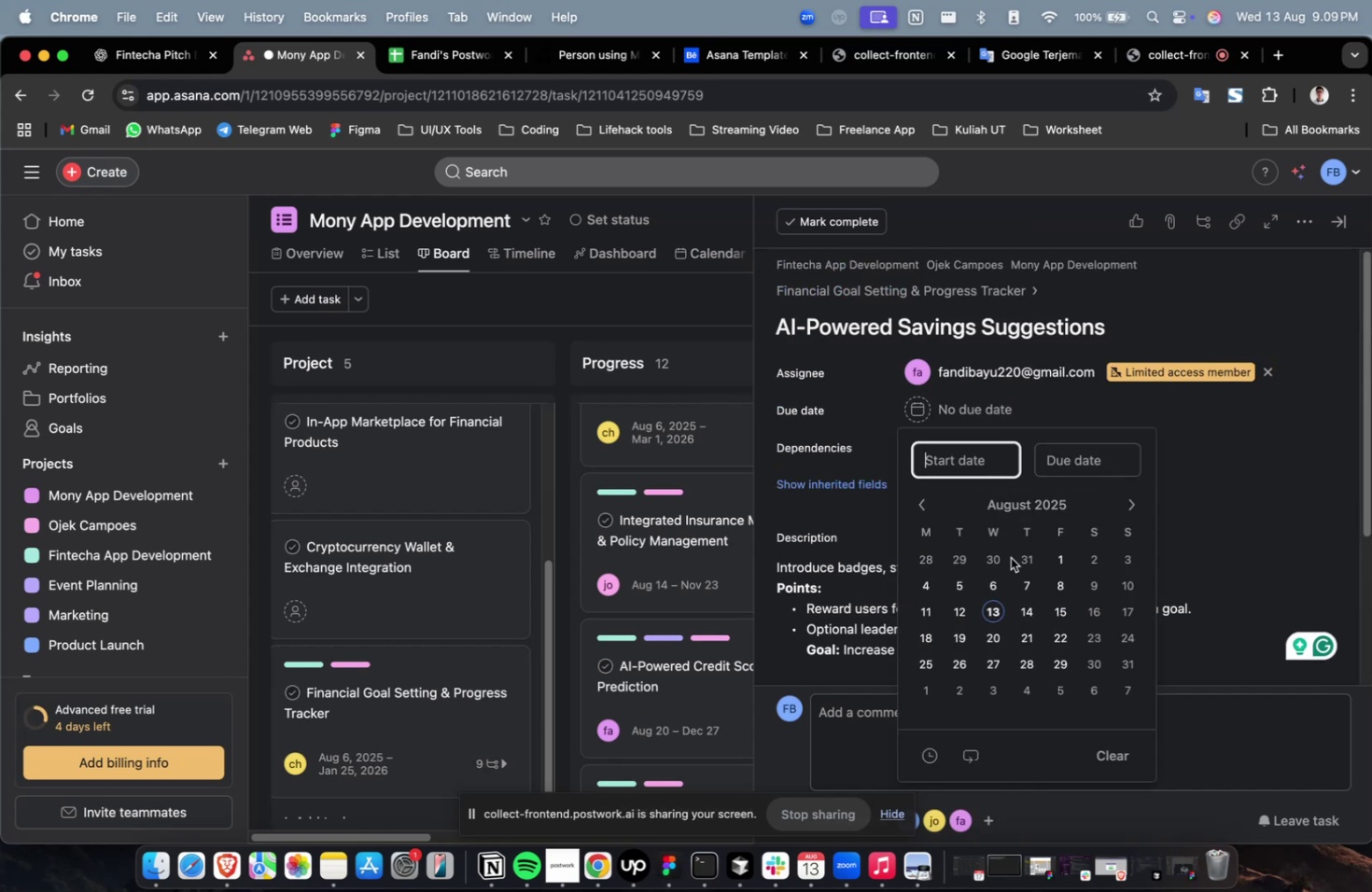 
left_click([1030, 560])
 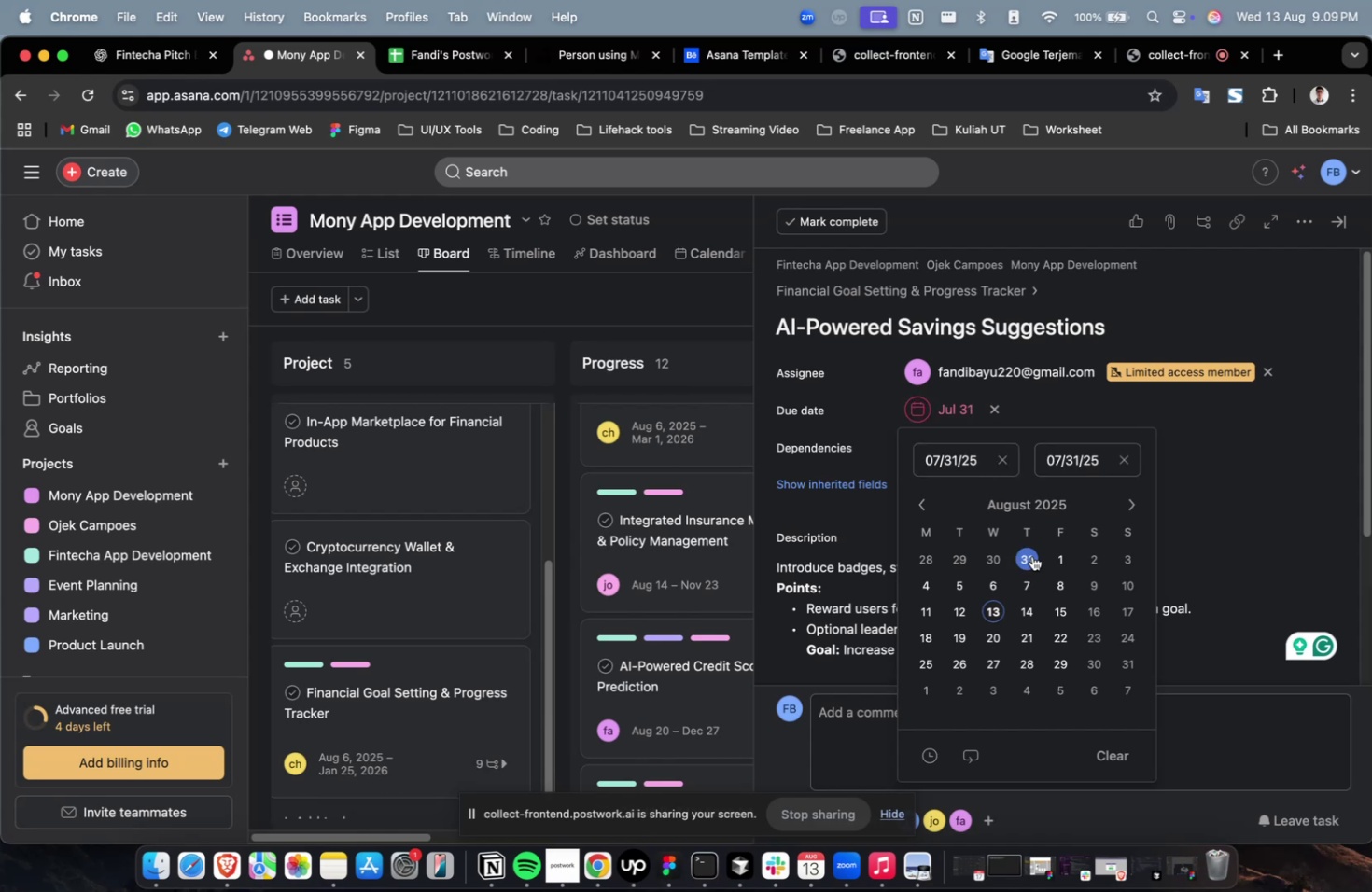 
wait(6.29)
 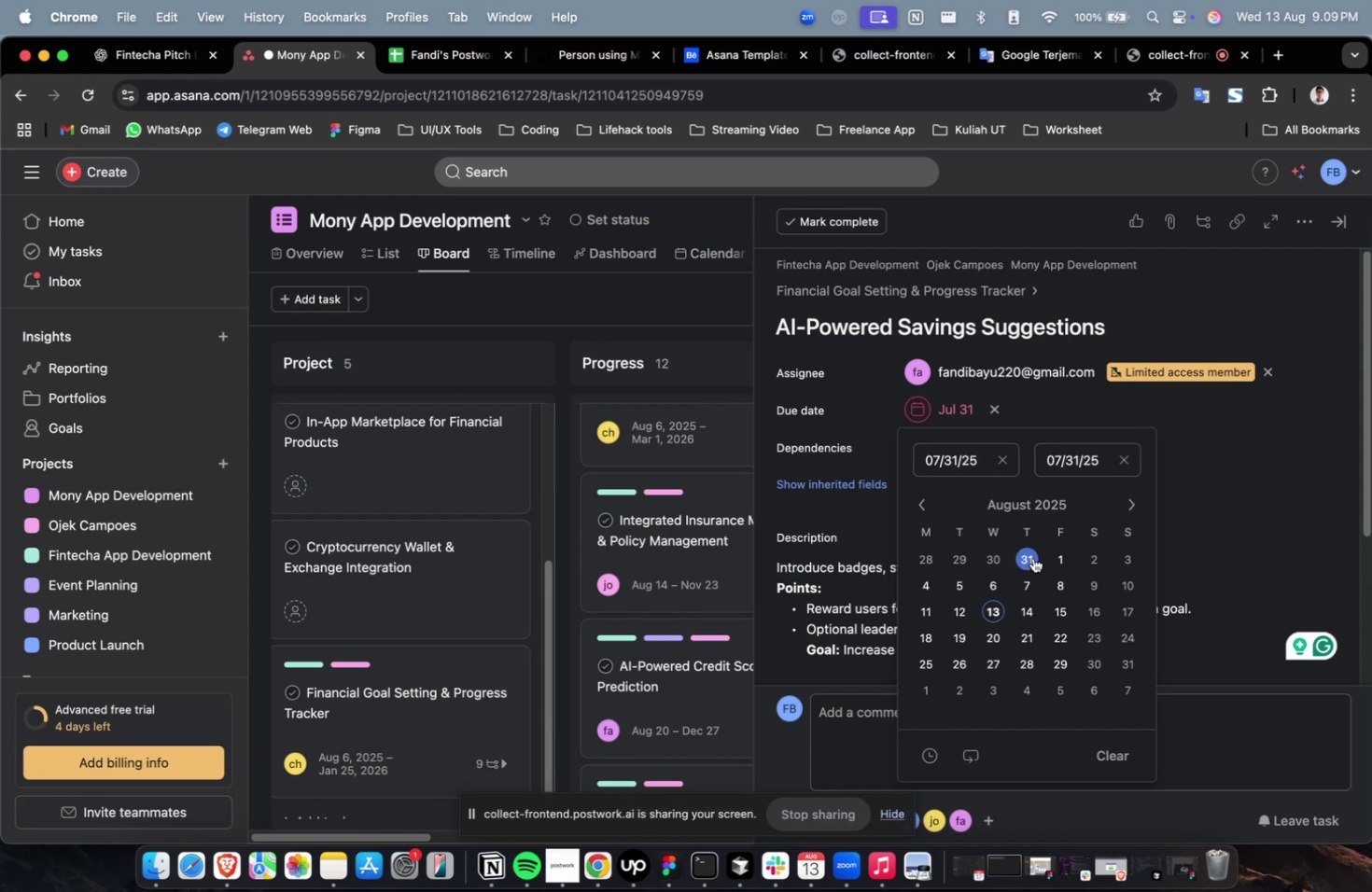 
left_click([1064, 569])
 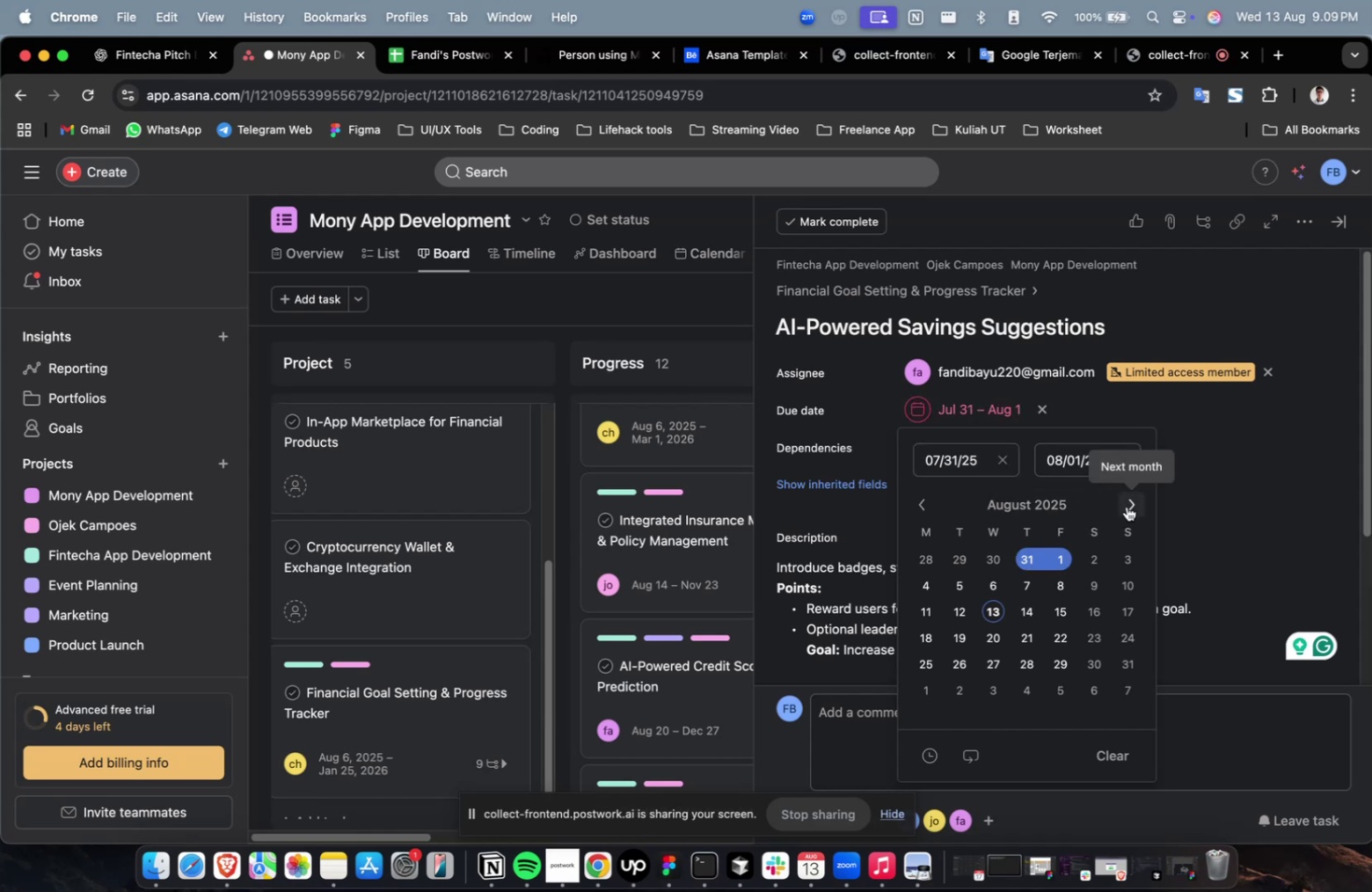 
double_click([1127, 507])
 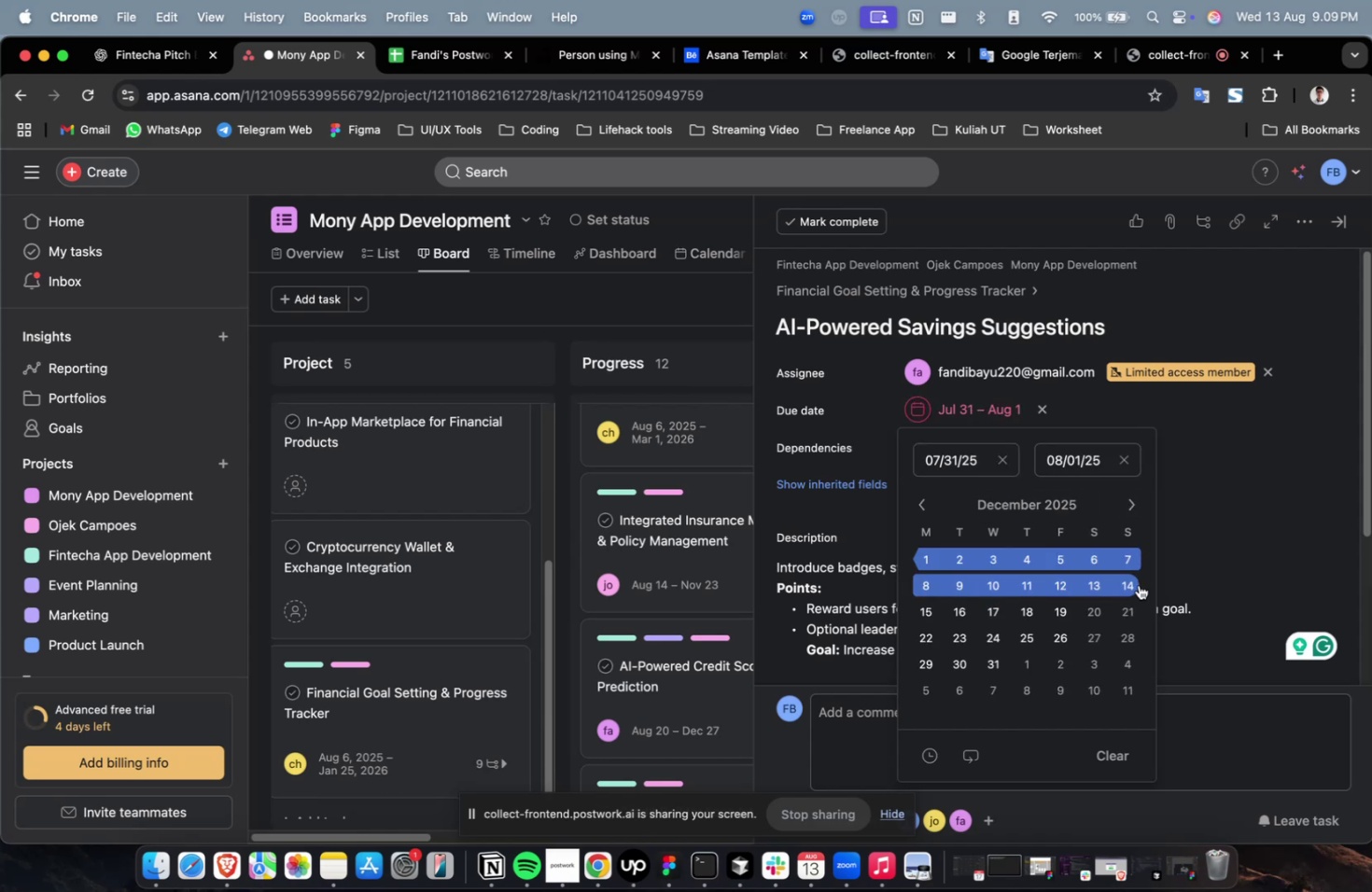 
triple_click([1135, 583])
 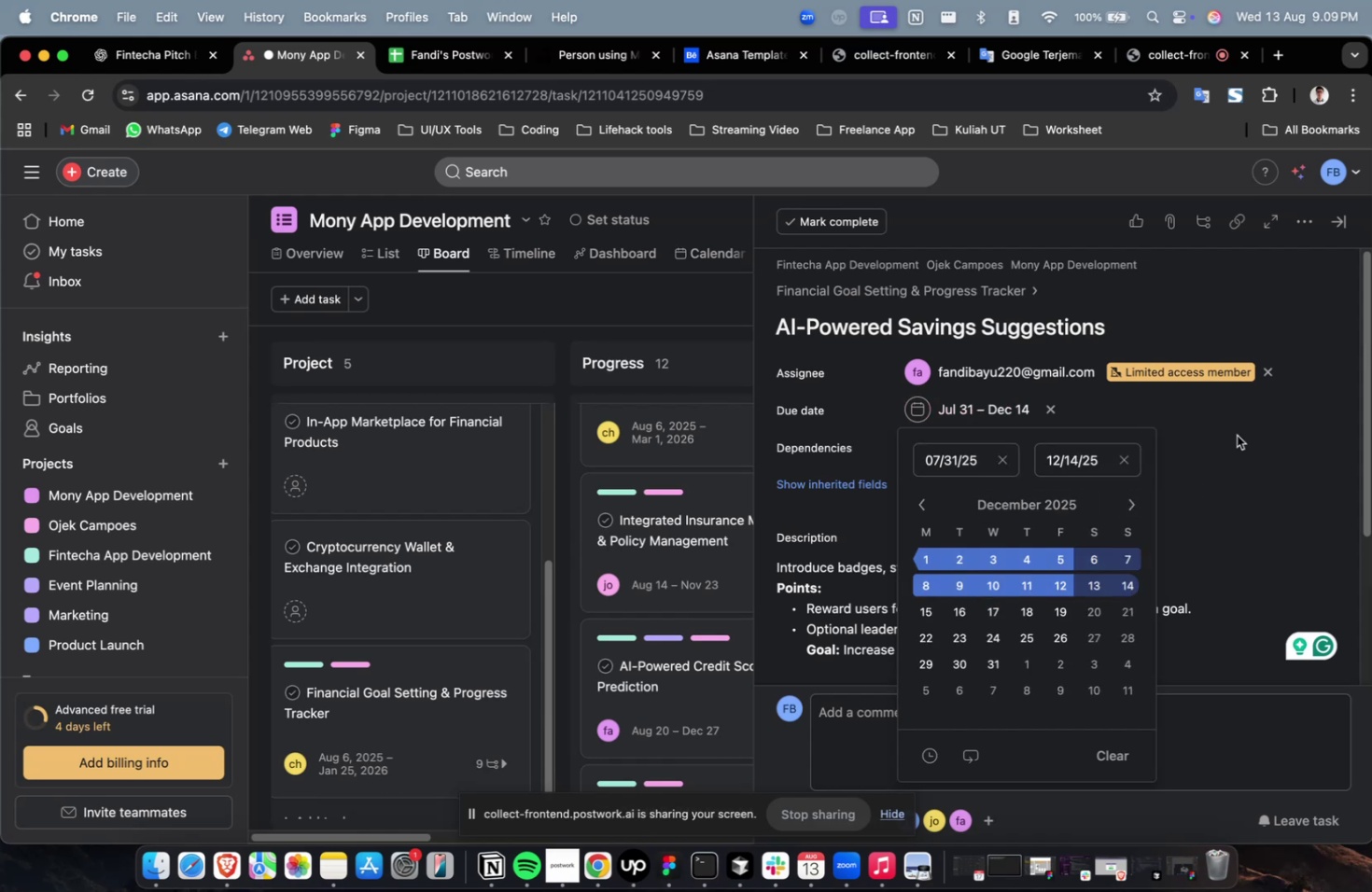 
triple_click([1236, 435])
 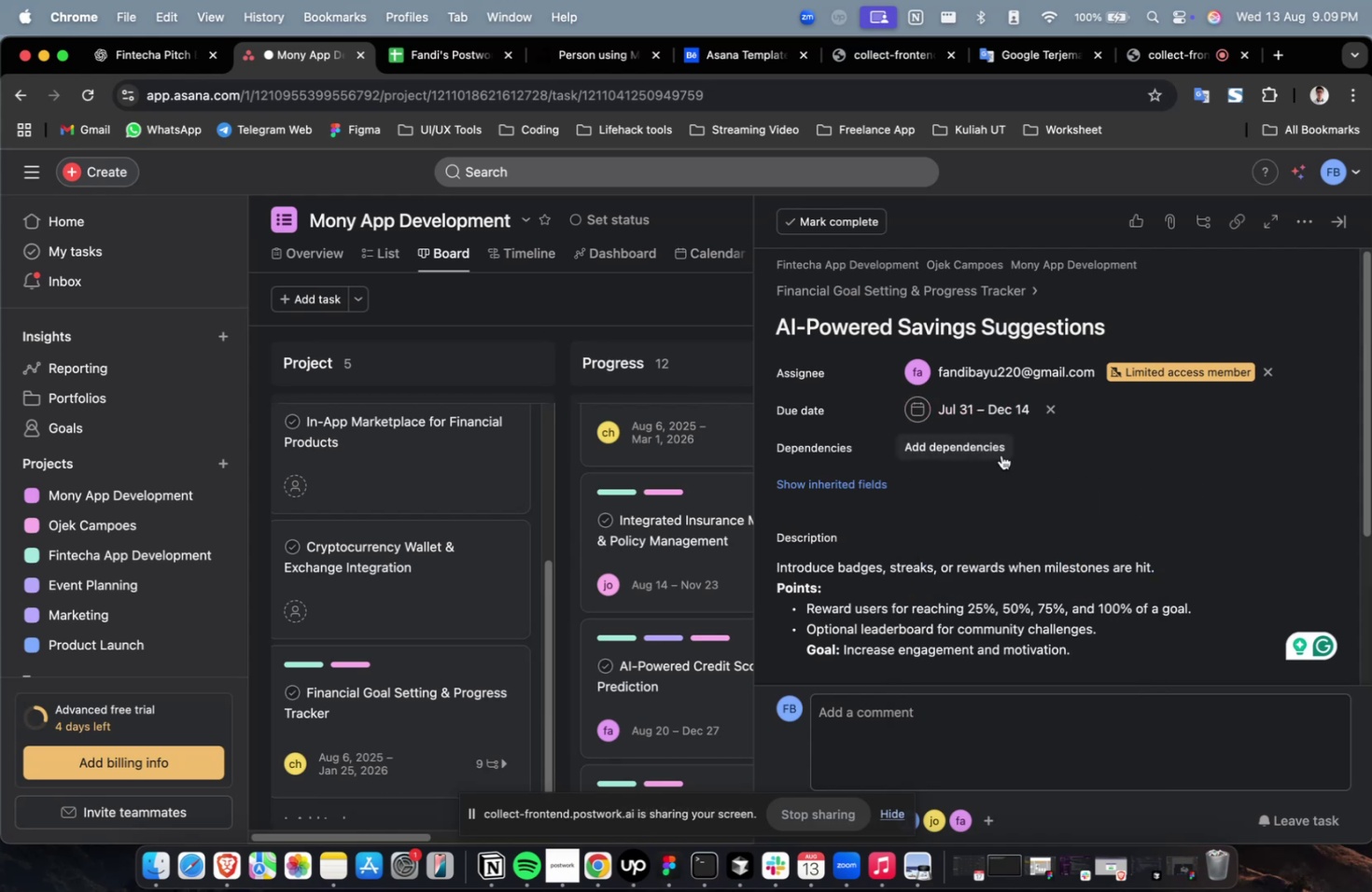 
triple_click([982, 449])
 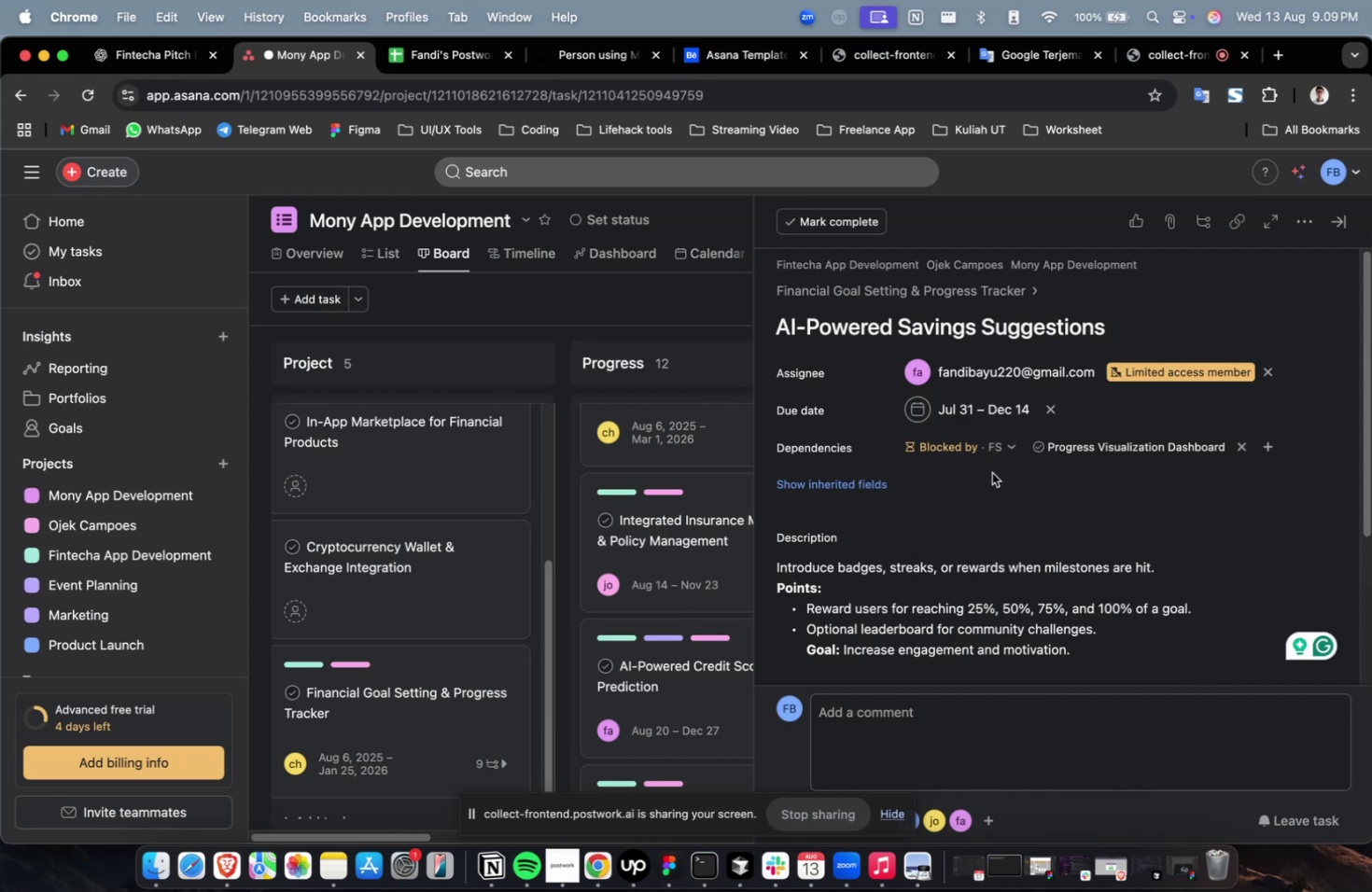 
wait(5.32)
 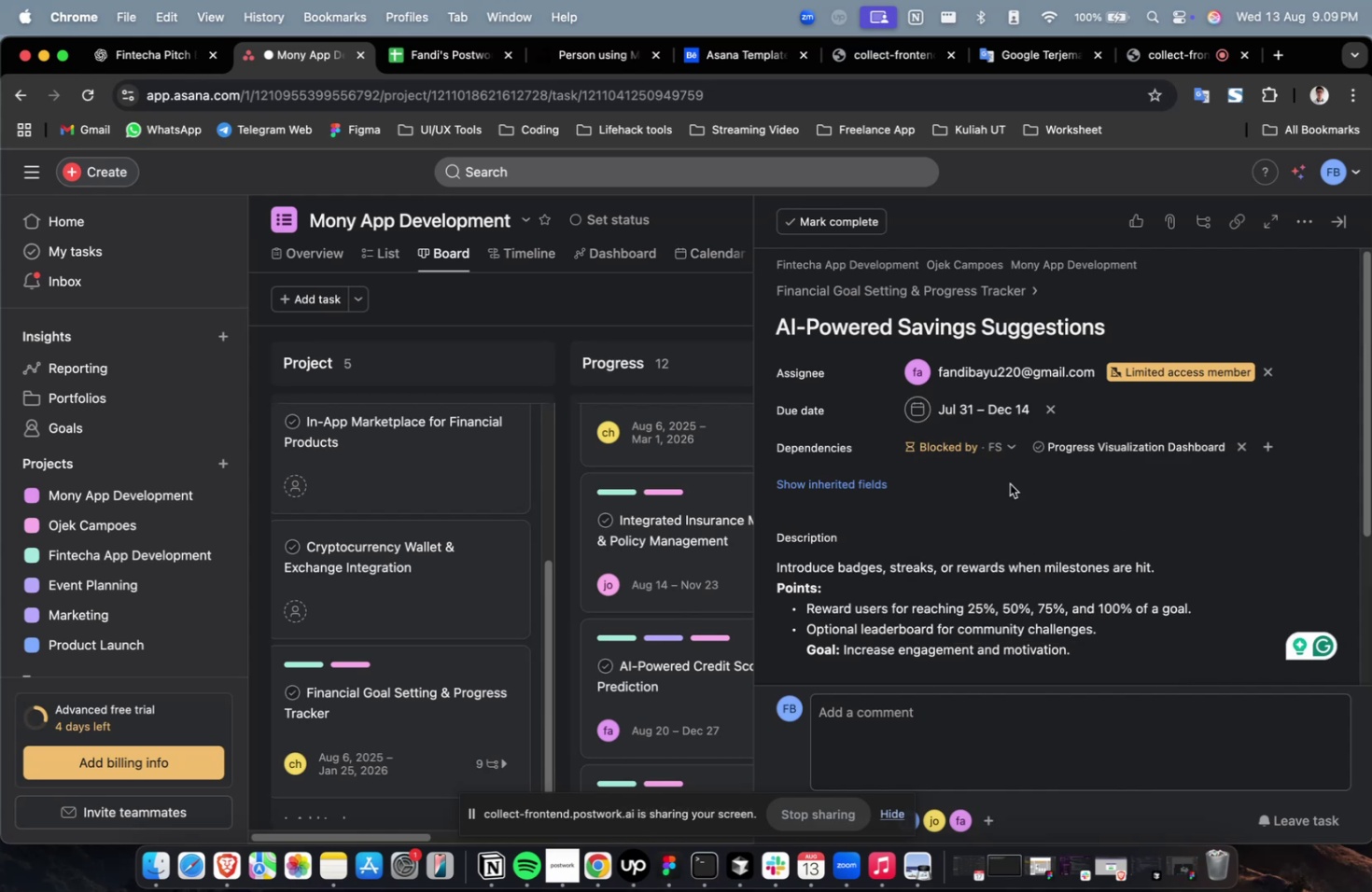 
left_click([874, 481])
 